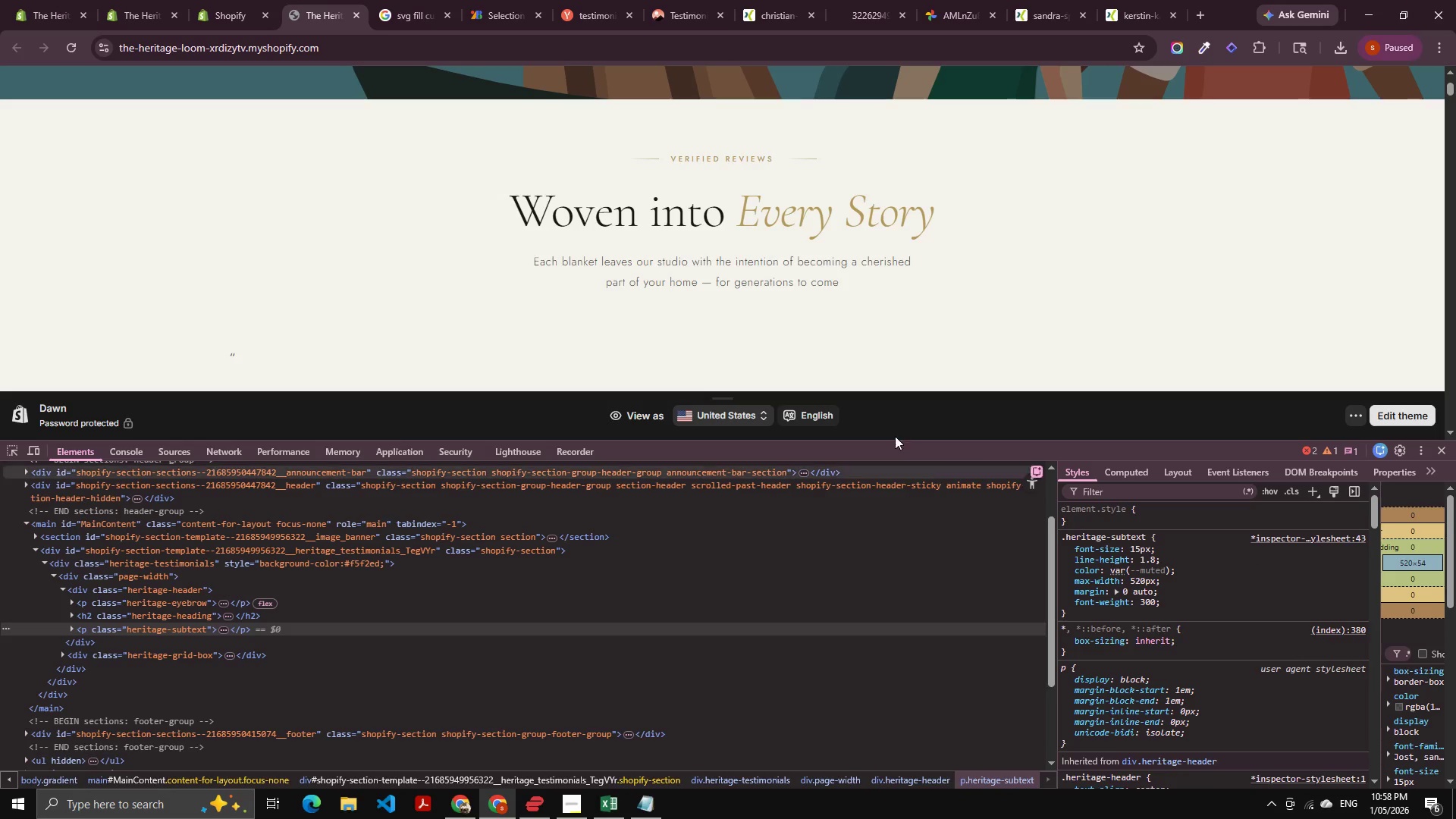 
key(Alt+AltLeft)
 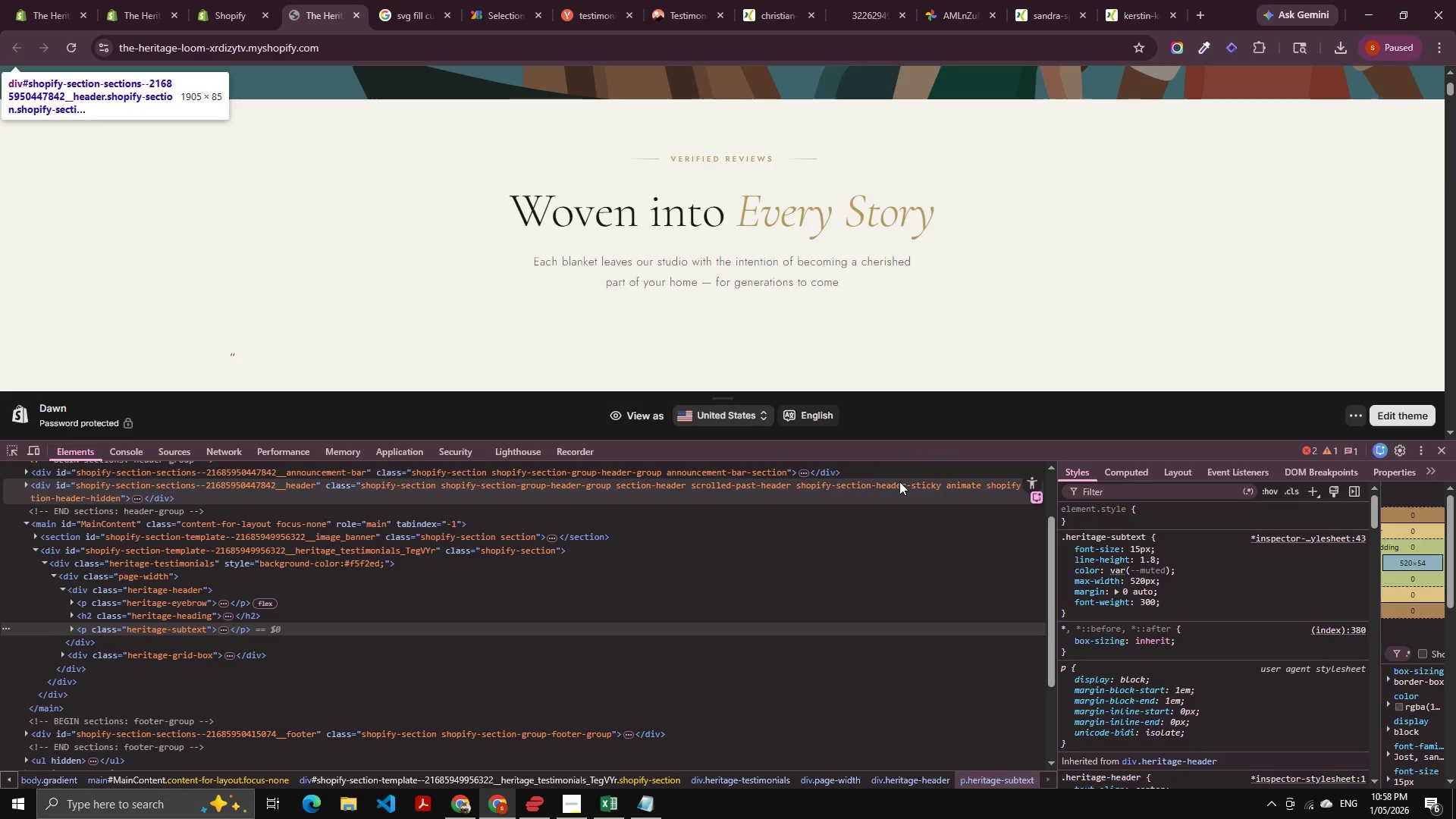 
key(Alt+Tab)
 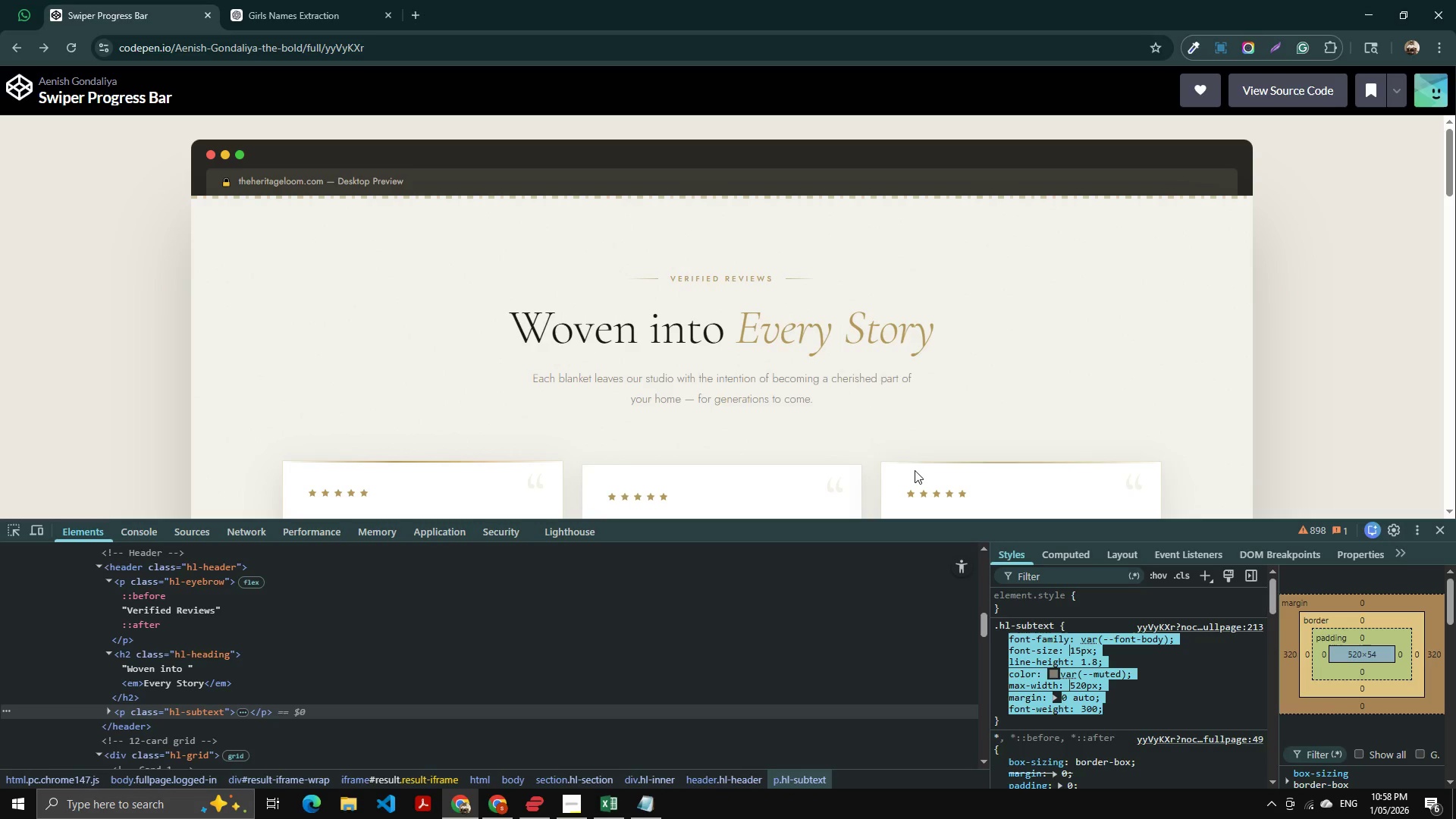 
key(Alt+AltLeft)
 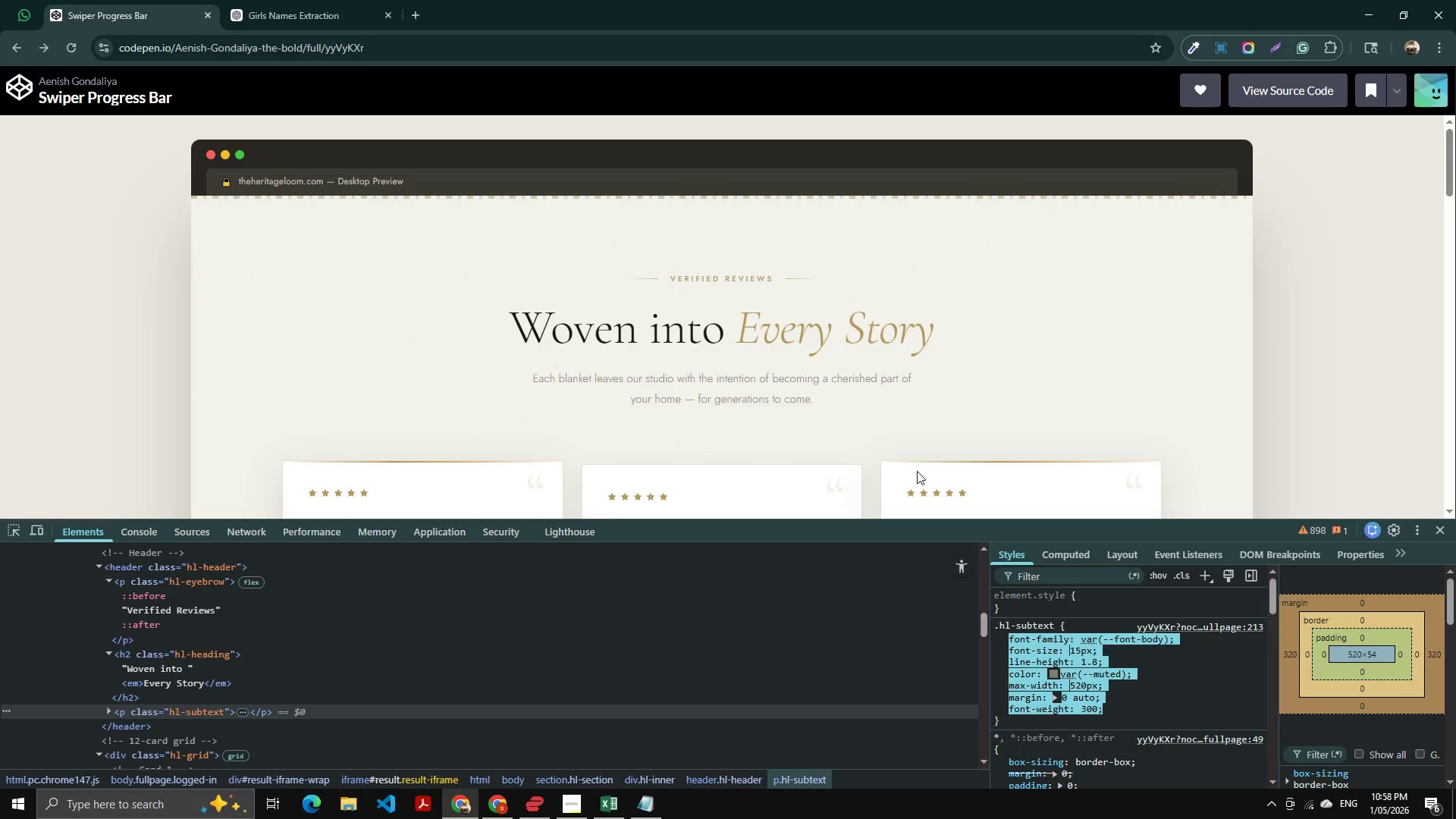 
key(Alt+Tab)
 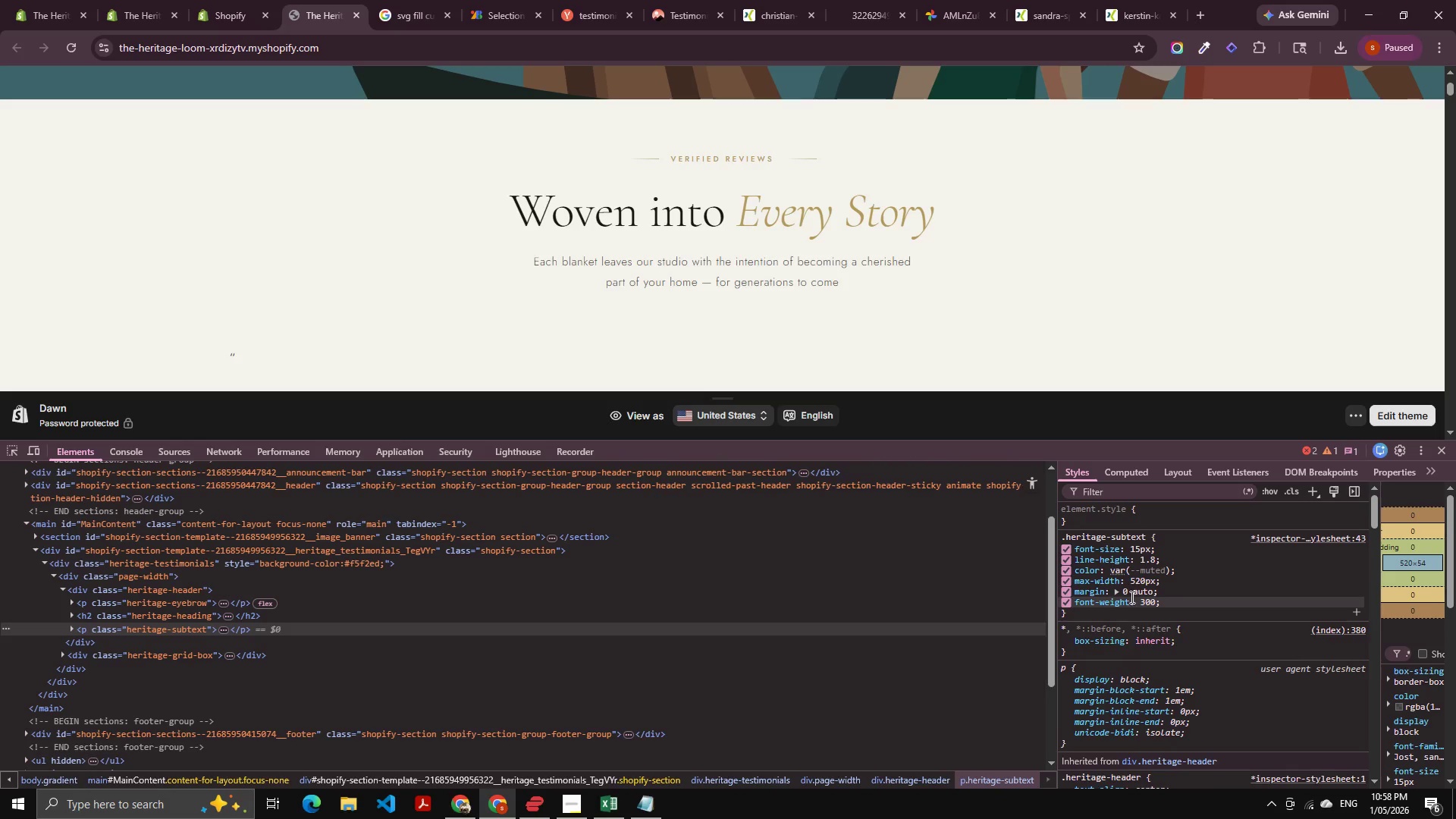 
left_click([1118, 563])
 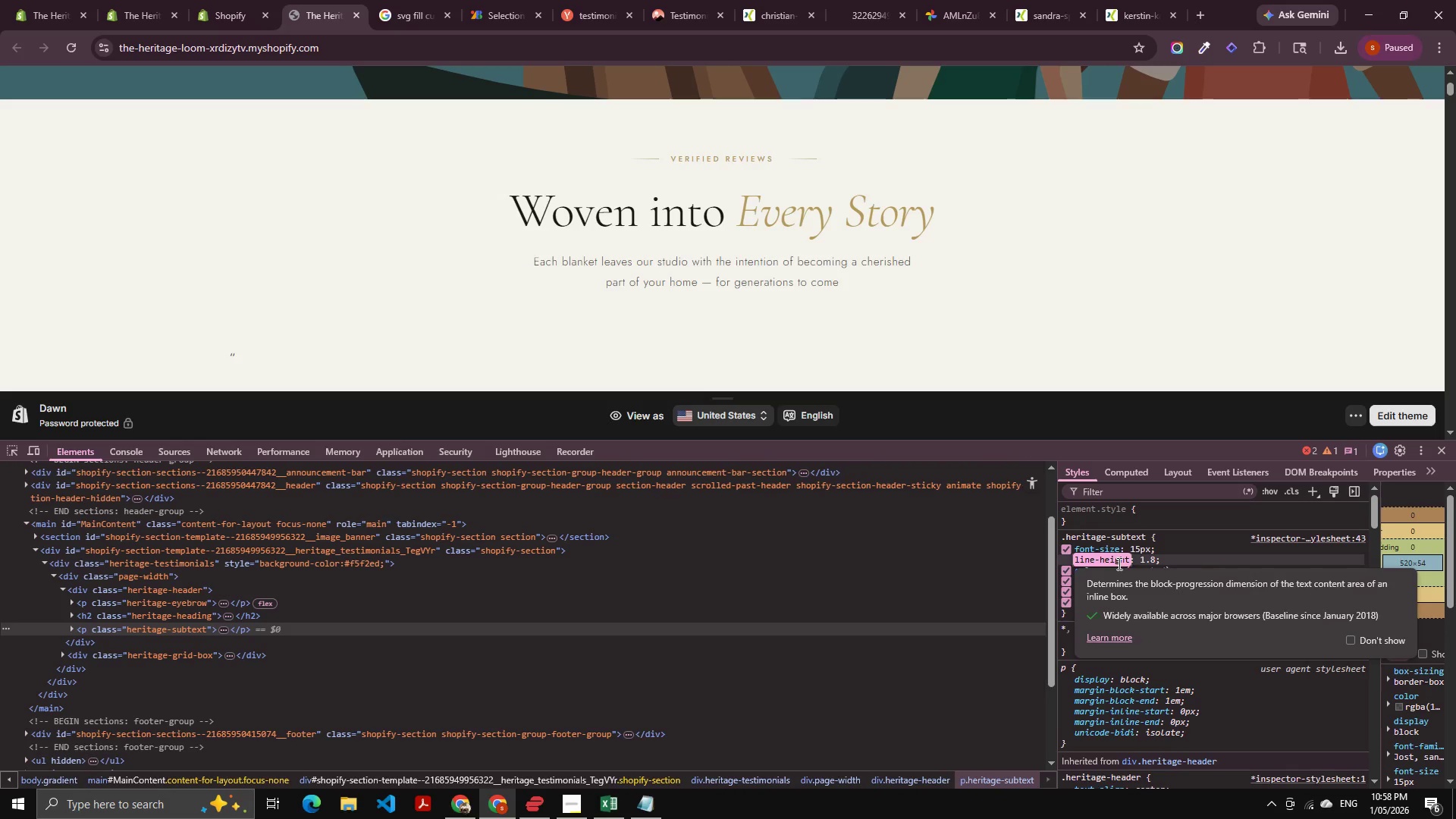 
key(Alt+AltLeft)
 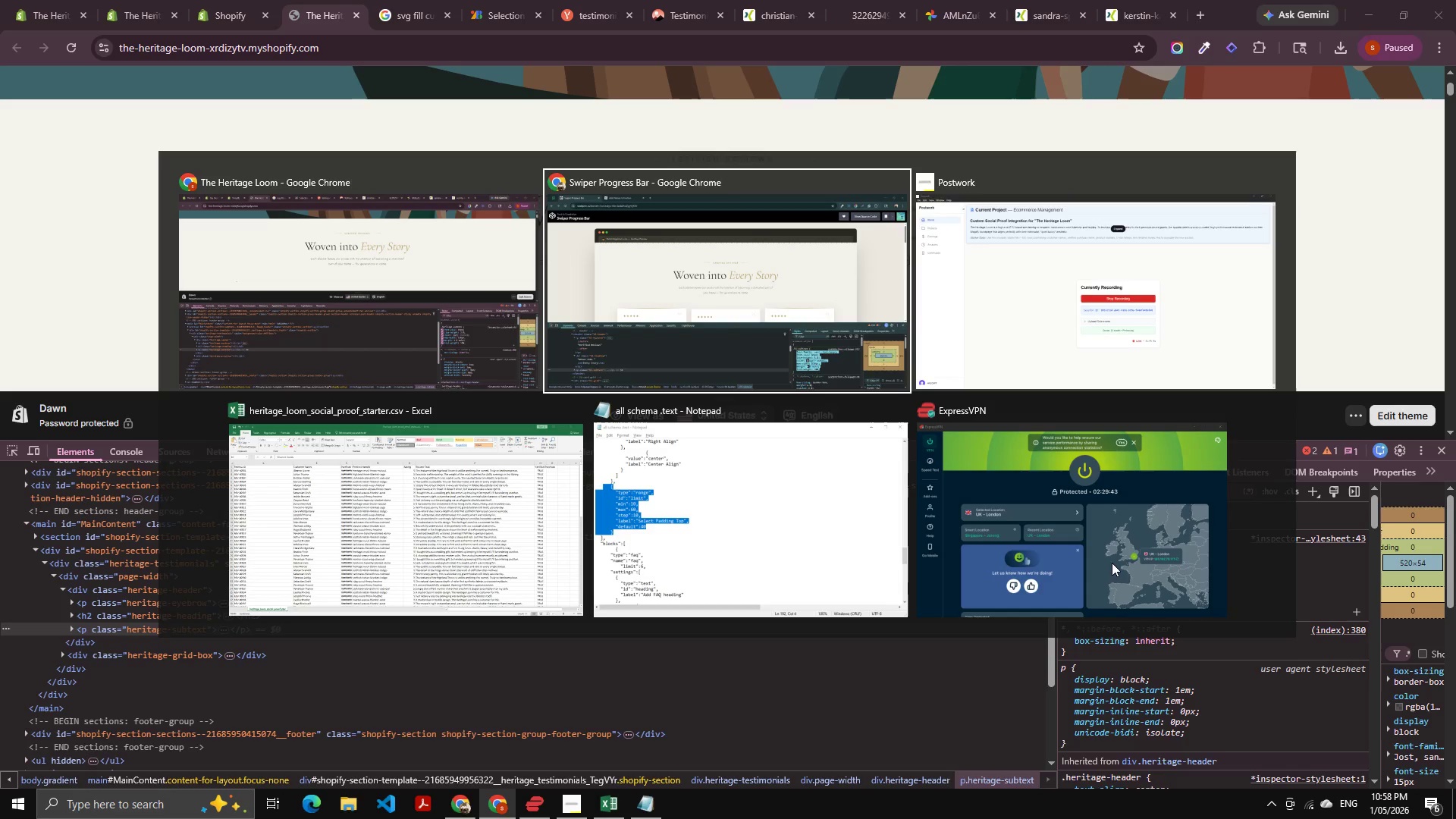 
key(Alt+Tab)
 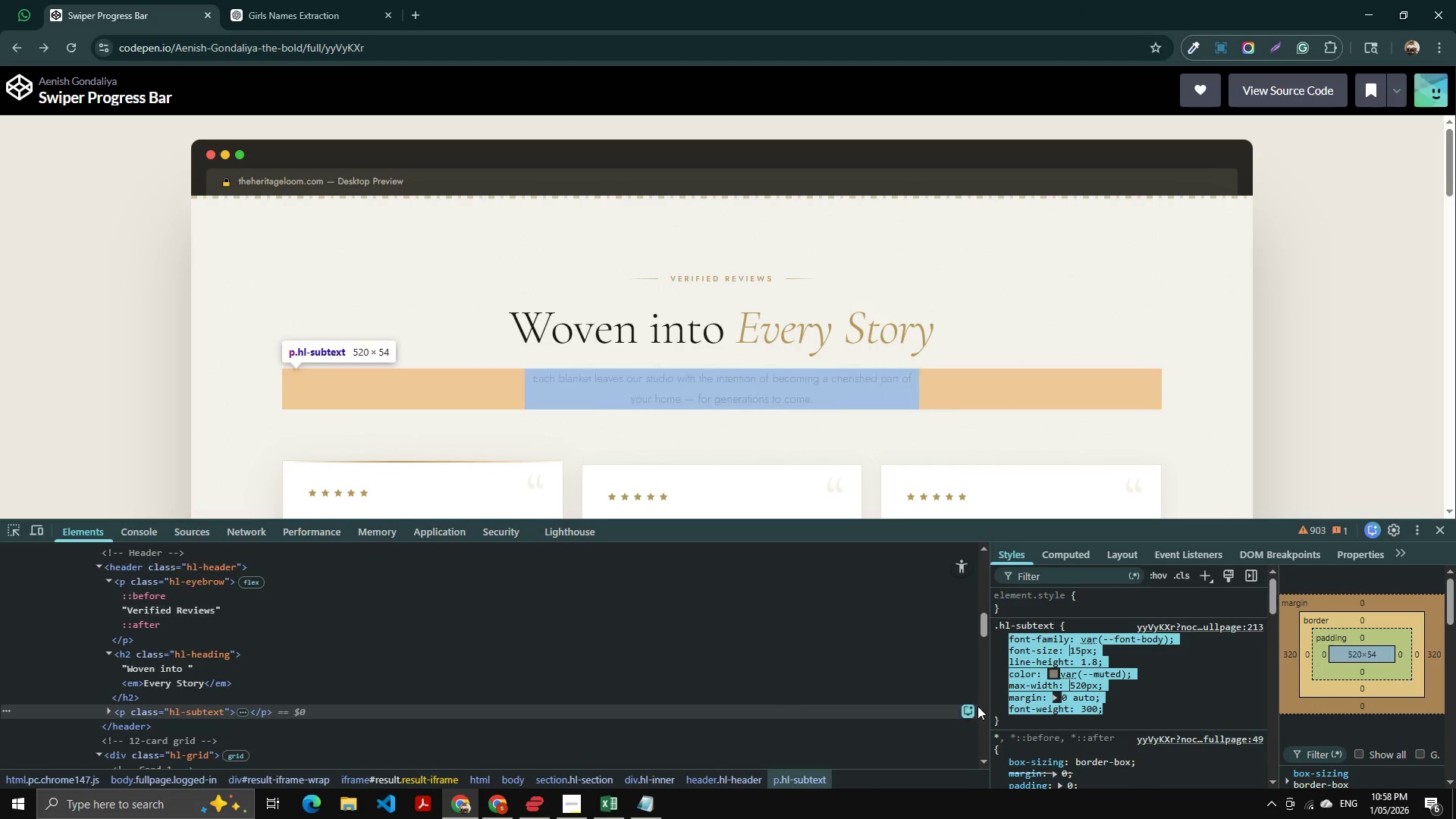 
left_click_drag(start_coordinate=[1156, 701], to_coordinate=[1149, 697])
 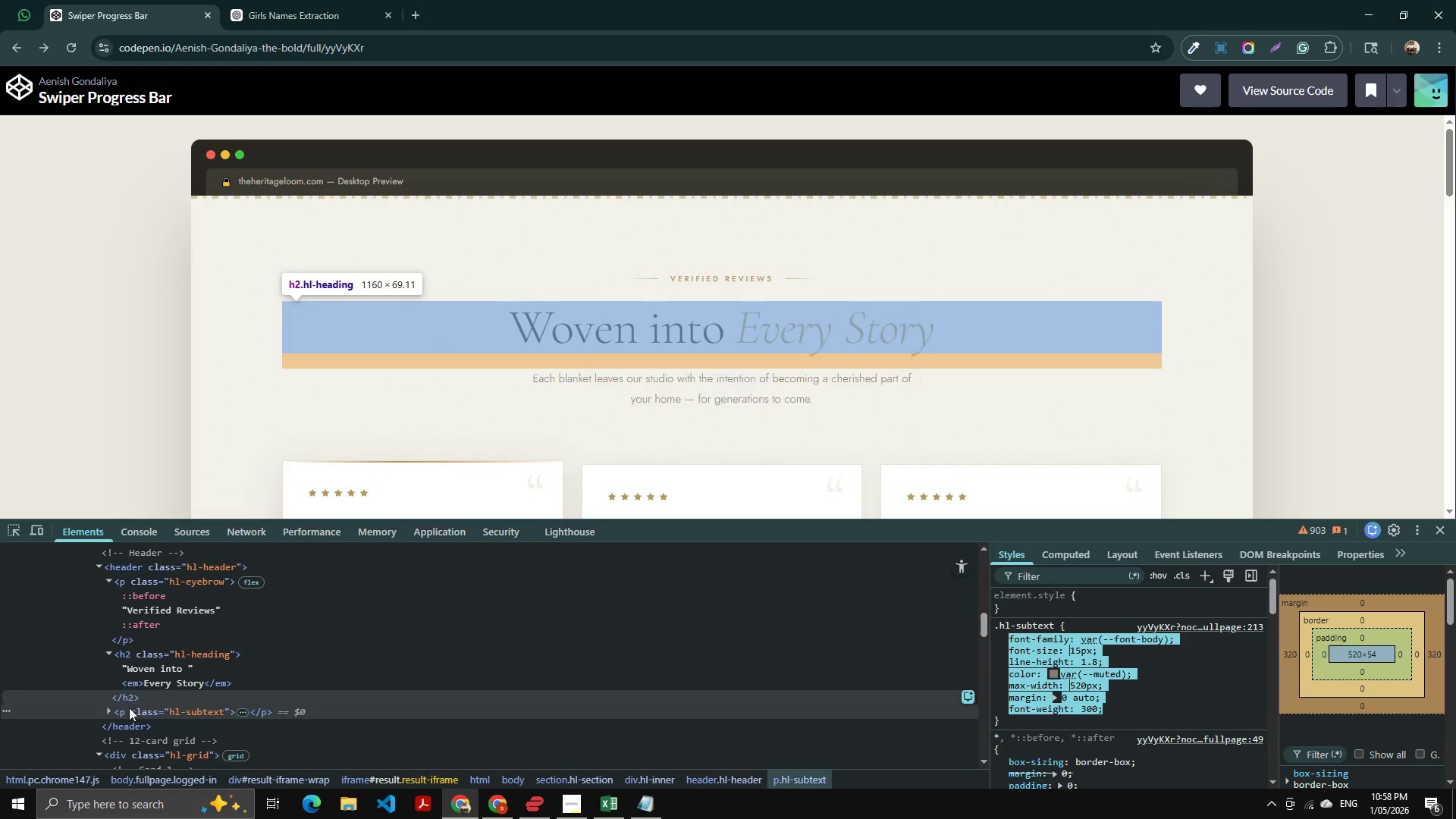 
left_click([143, 718])
 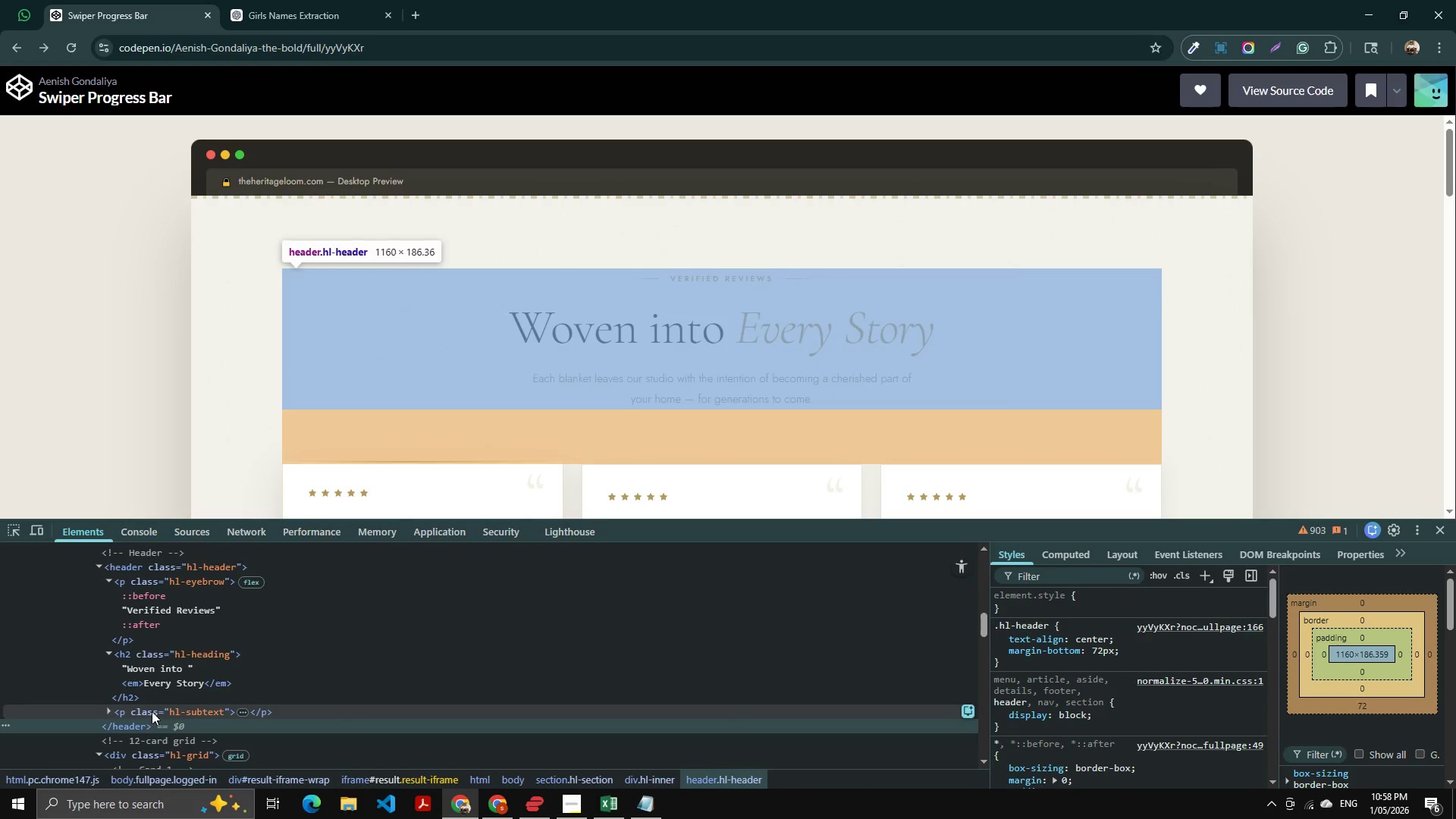 
left_click([152, 710])
 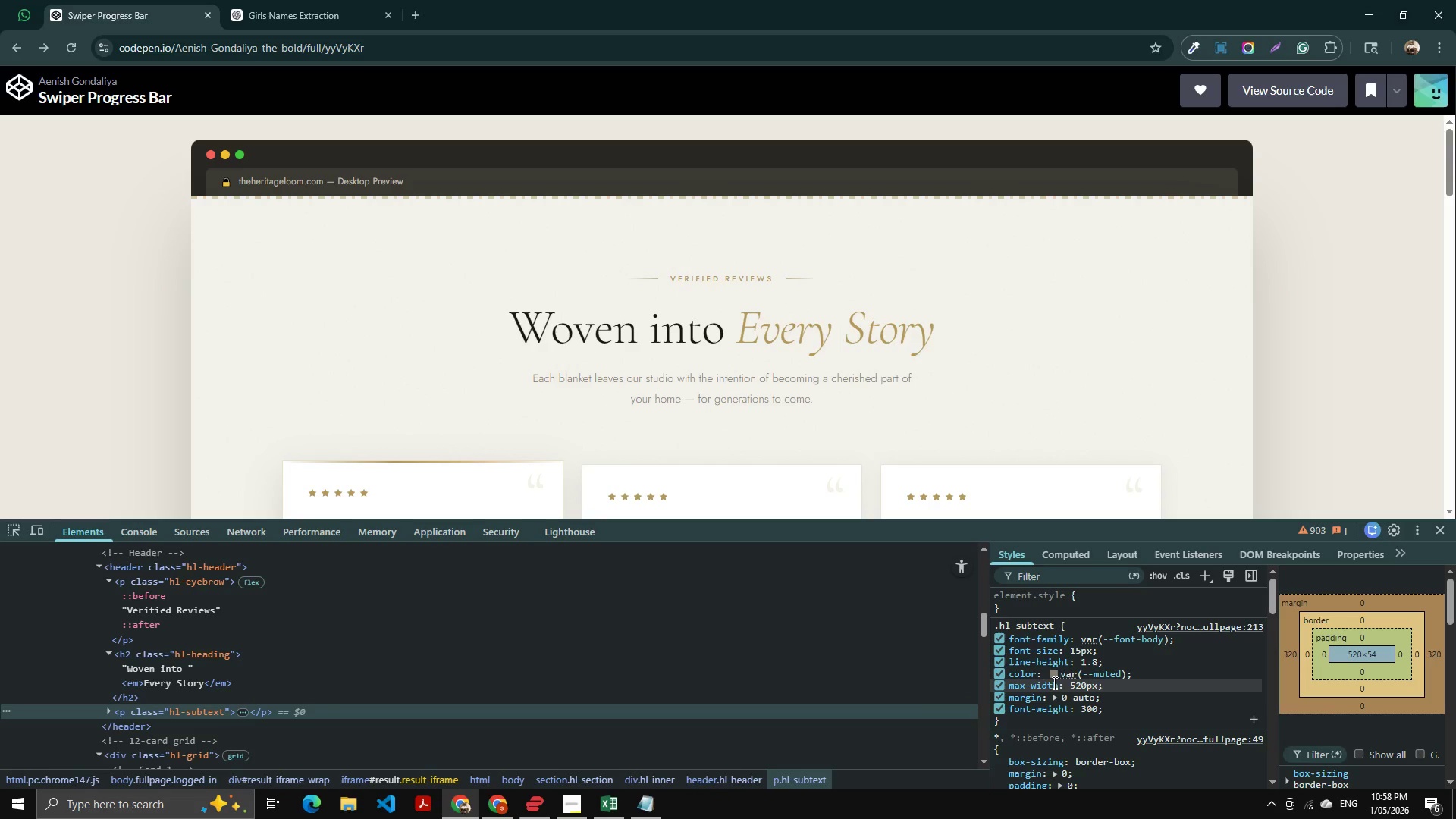 
left_click([1051, 673])
 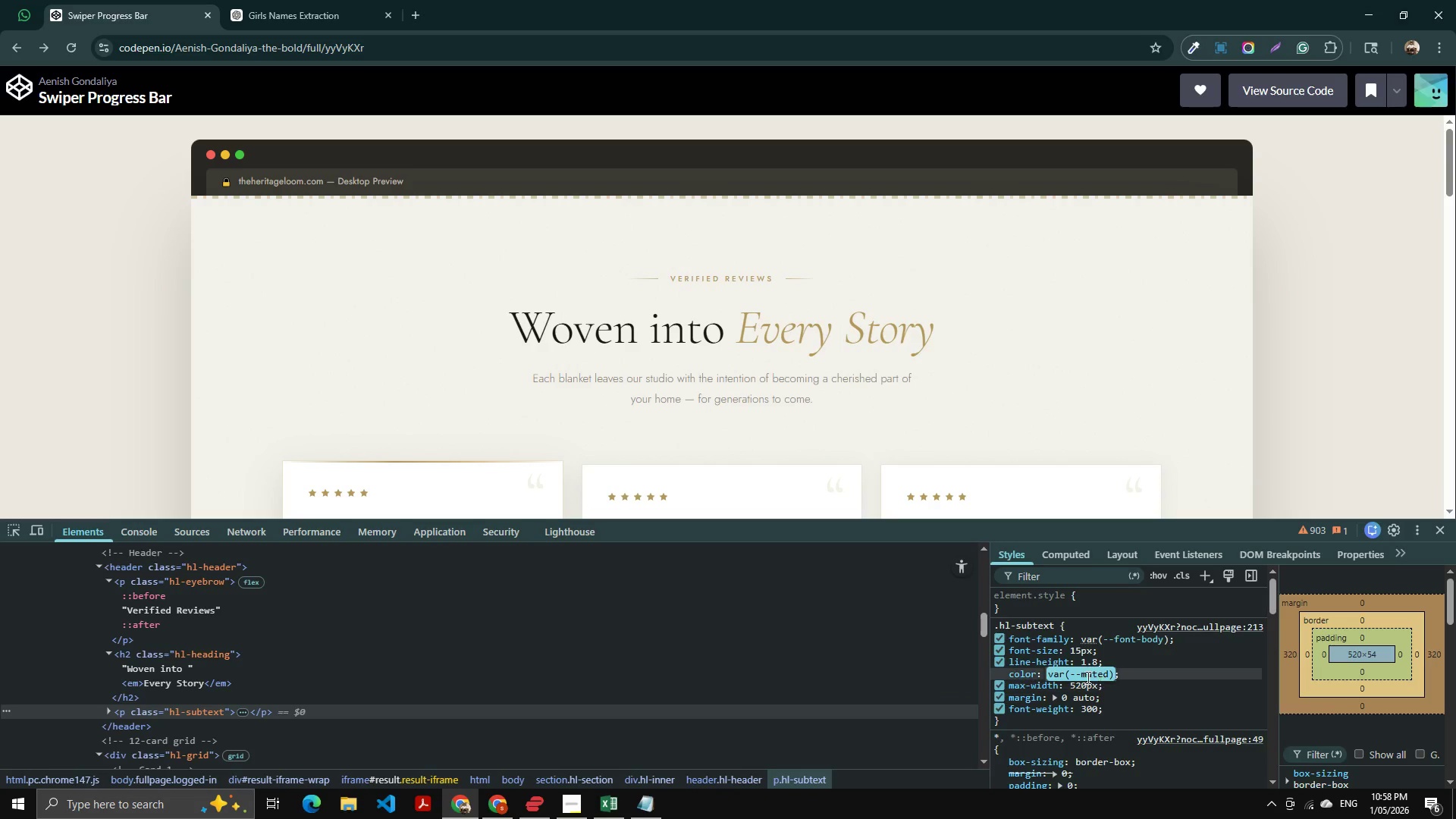 
left_click_drag(start_coordinate=[1154, 697], to_coordinate=[1143, 695])
 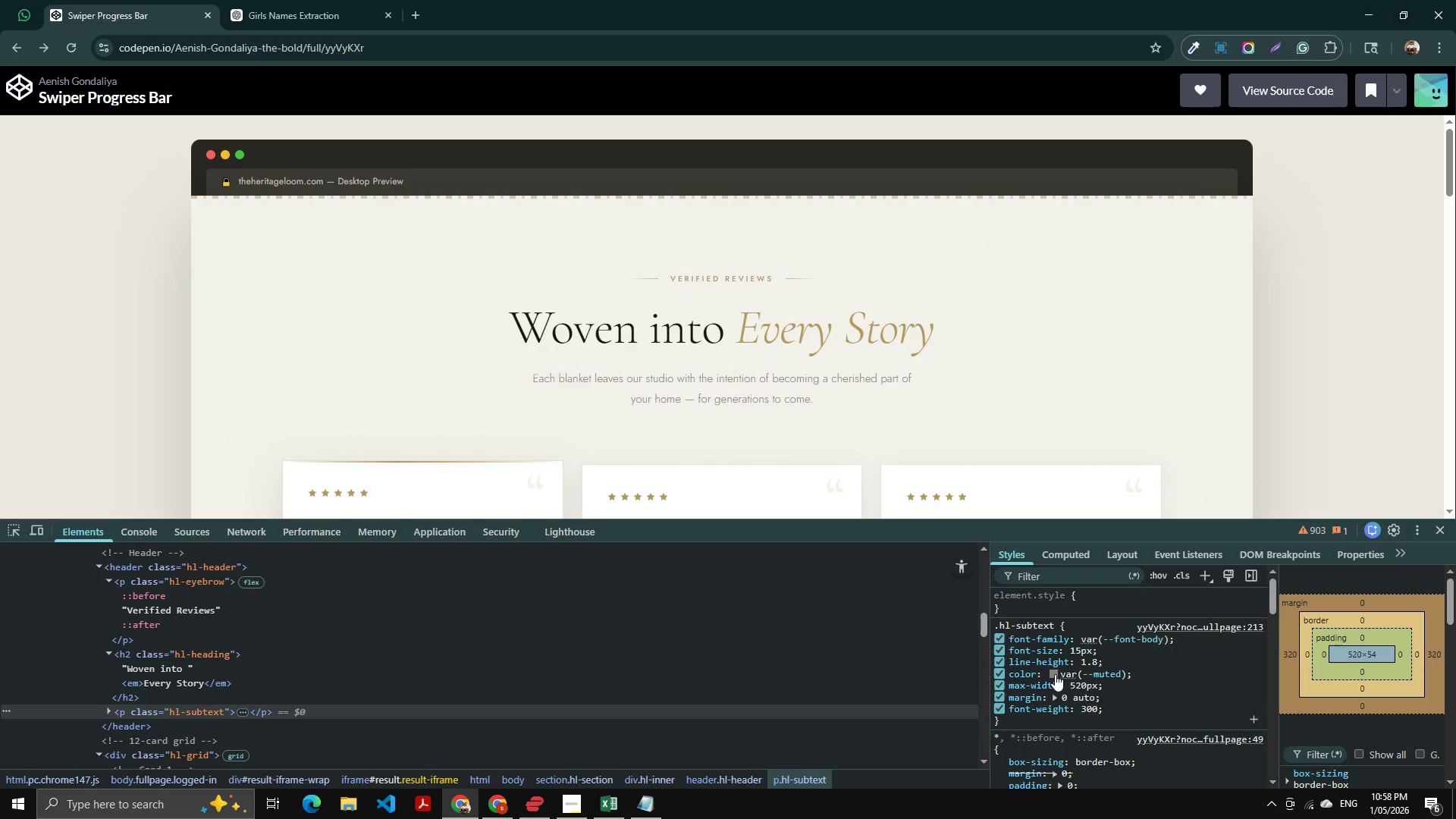 
left_click([1055, 674])
 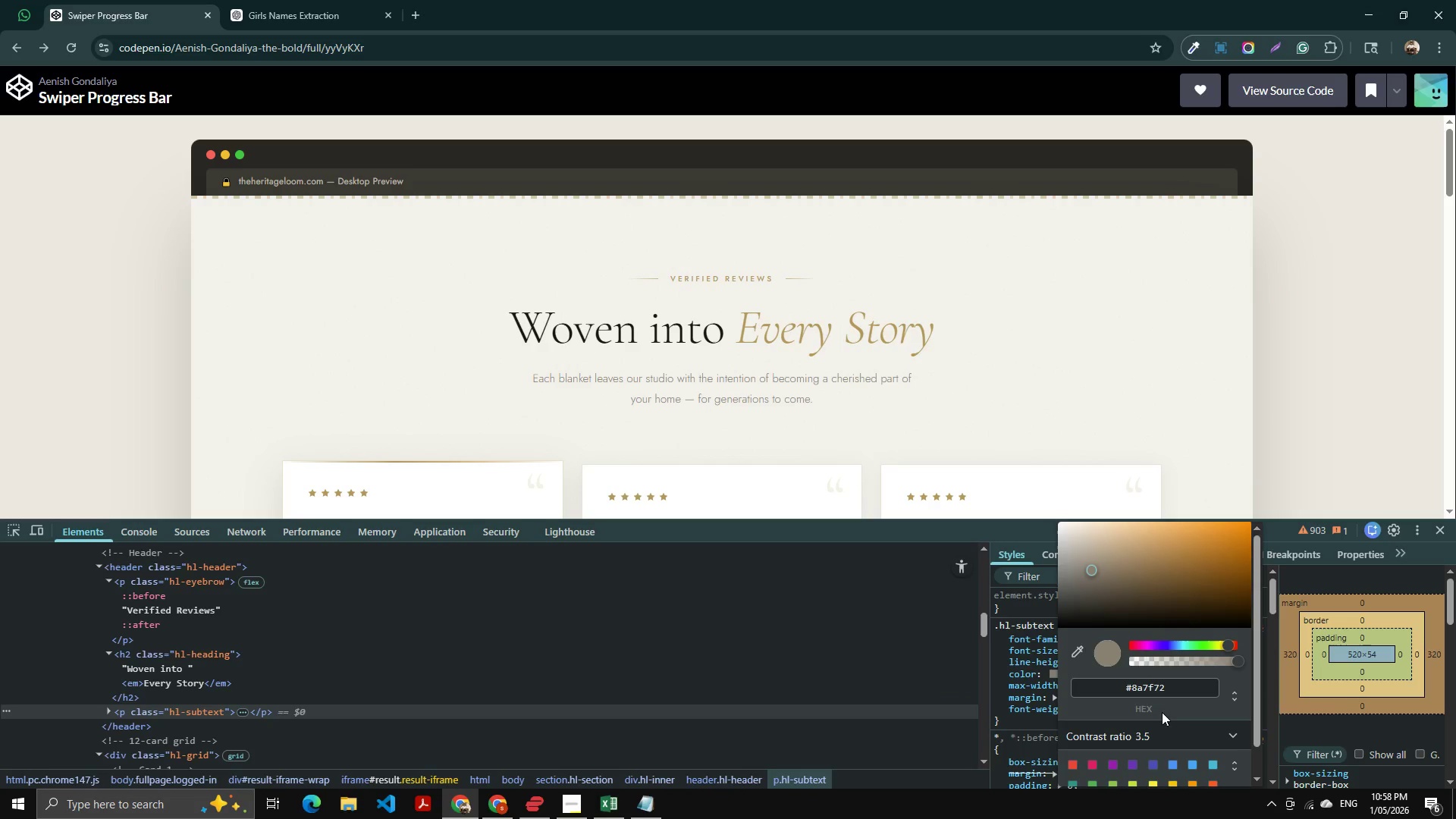 
left_click([1156, 686])
 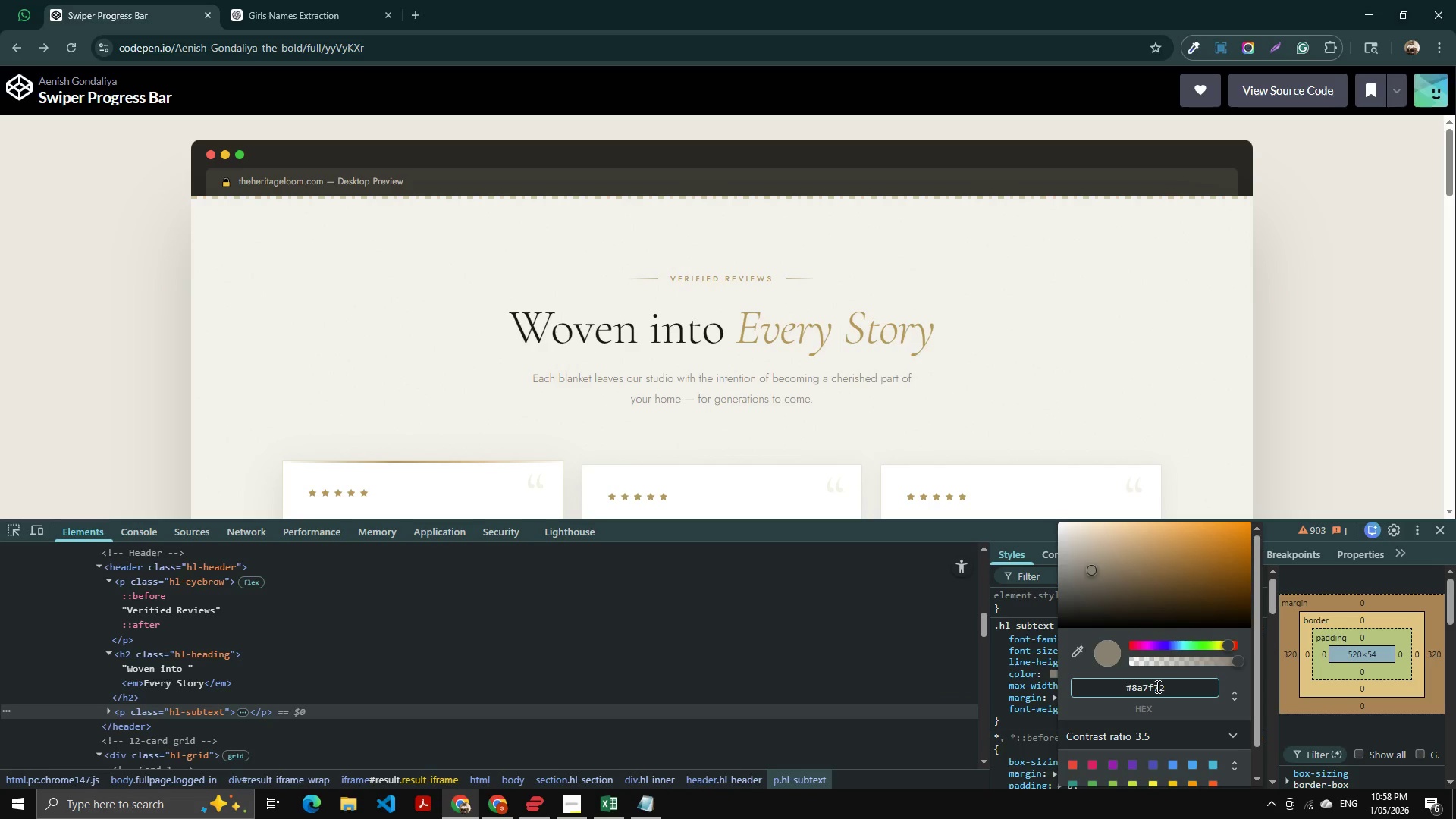 
key(Control+A)
 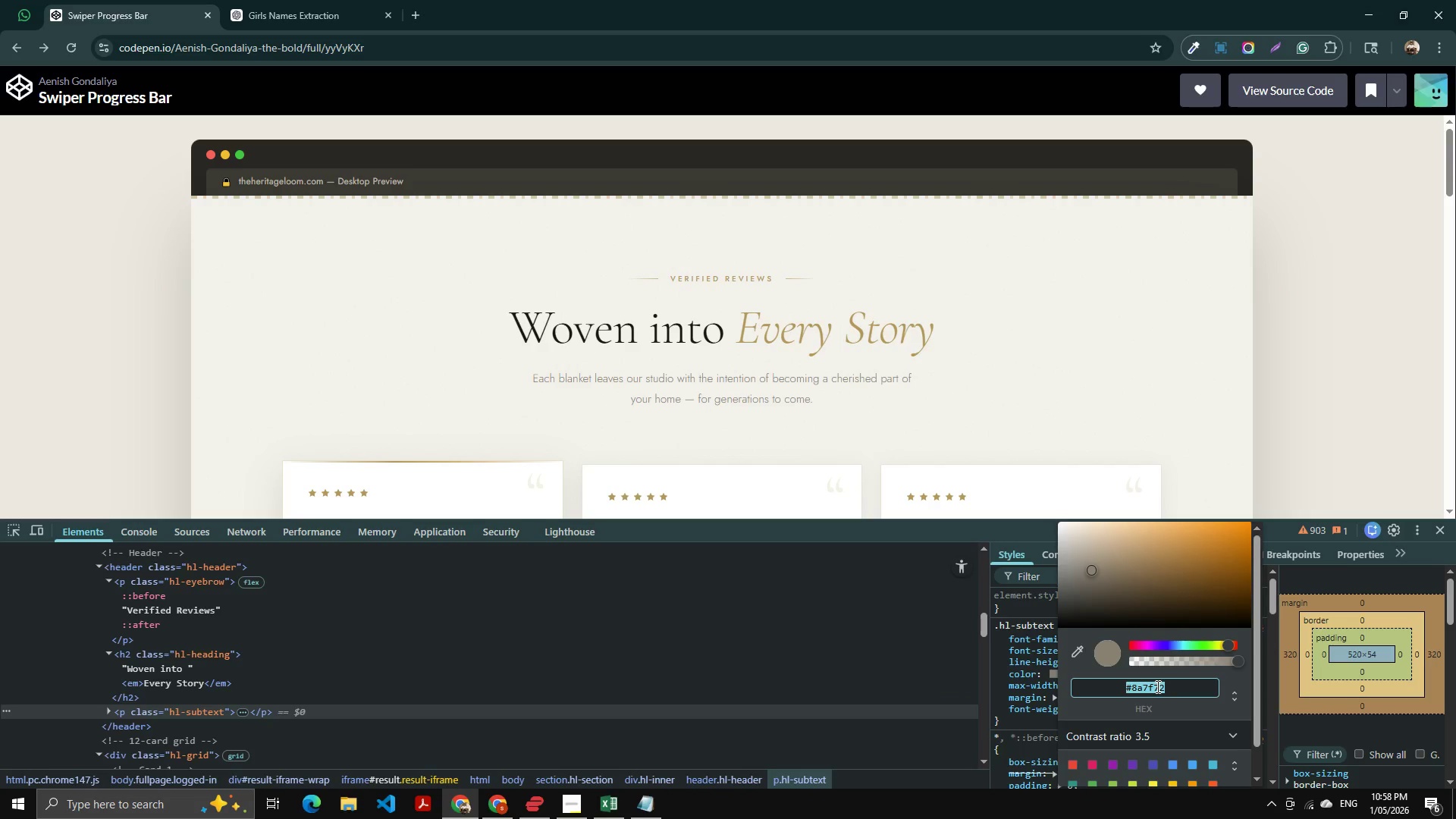 
key(Control+C)
 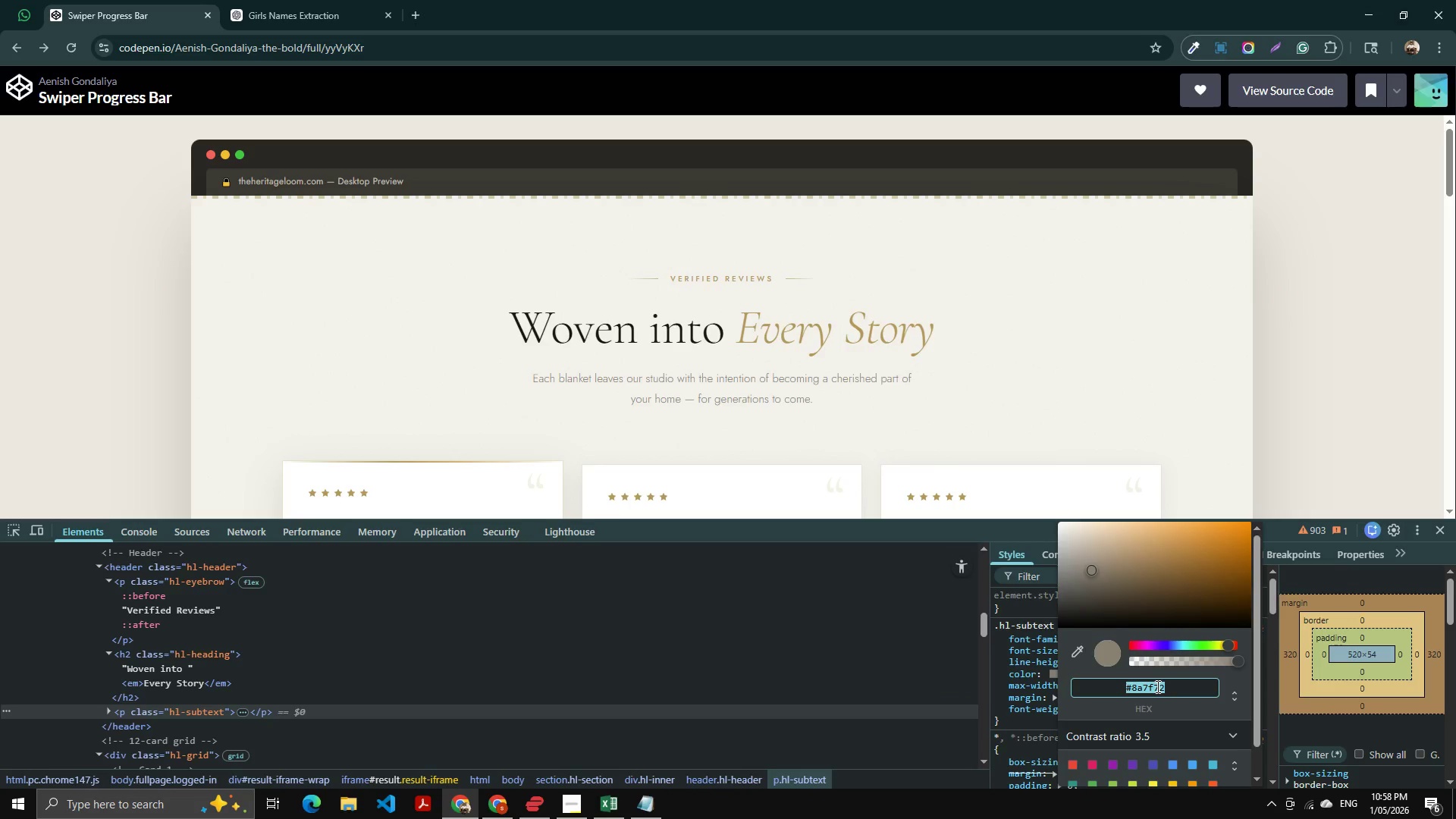 
key(Alt+AltLeft)
 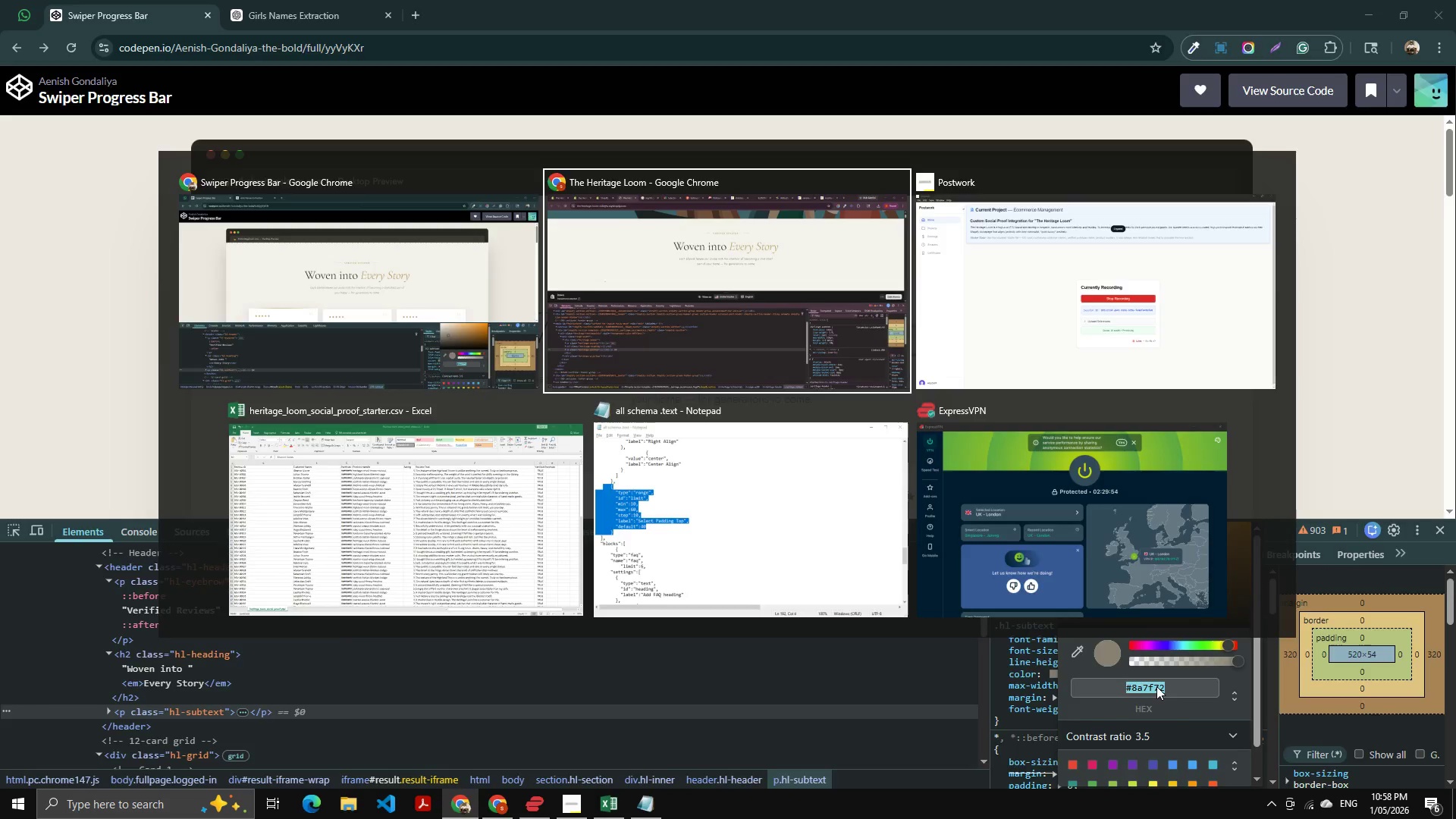 
key(Alt+Tab)
 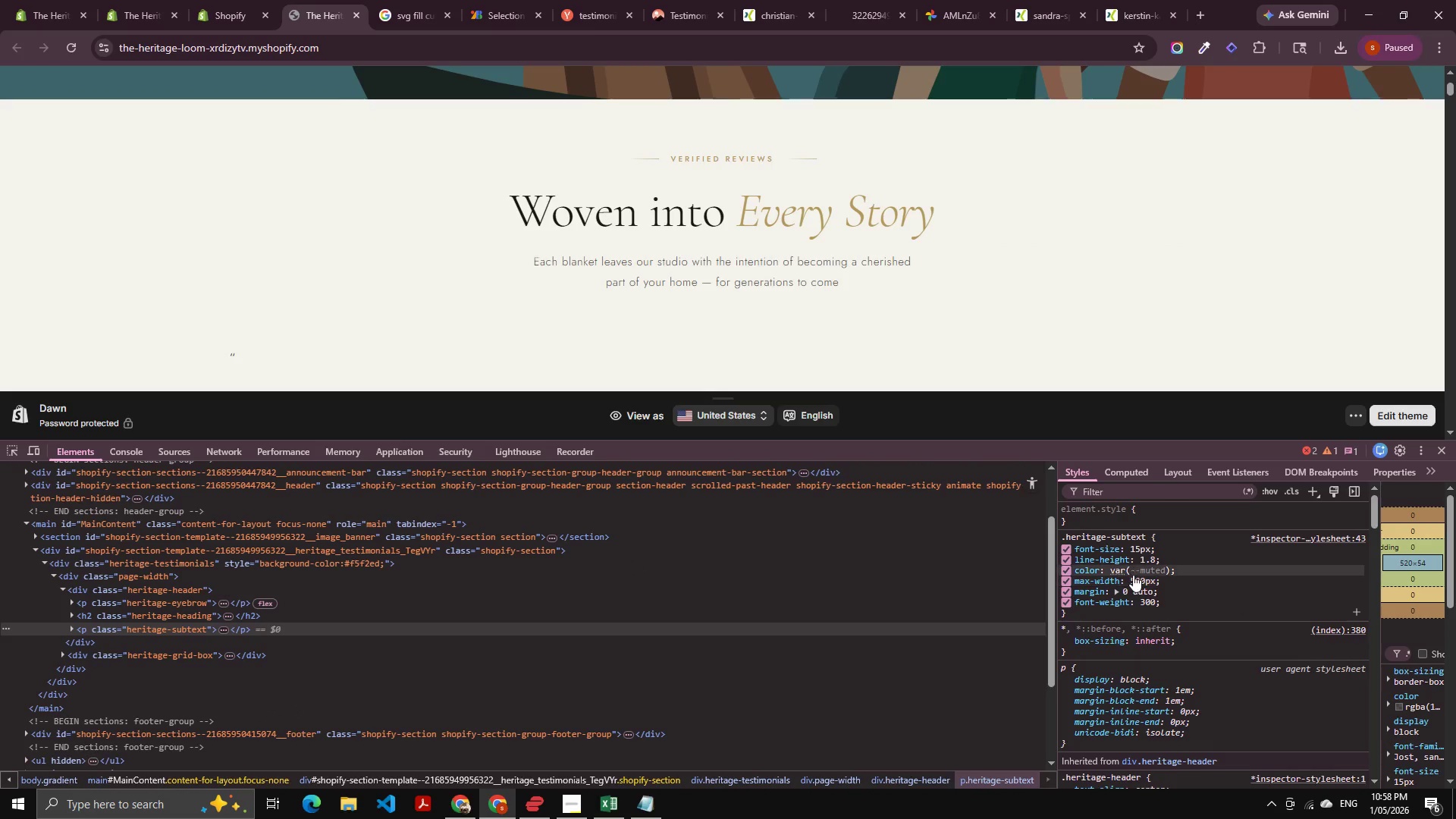 
left_click([1123, 570])
 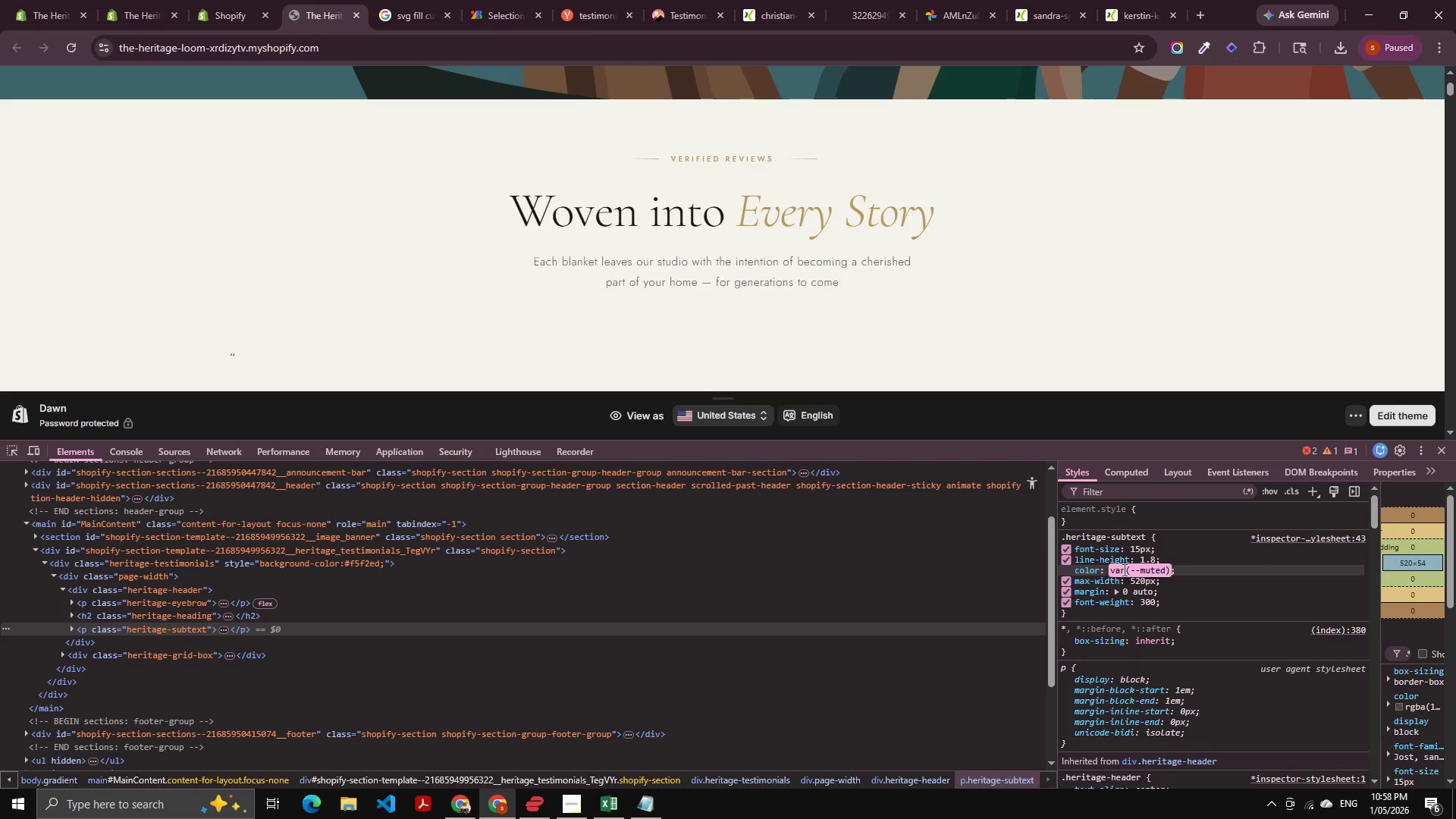 
key(Control+V)
 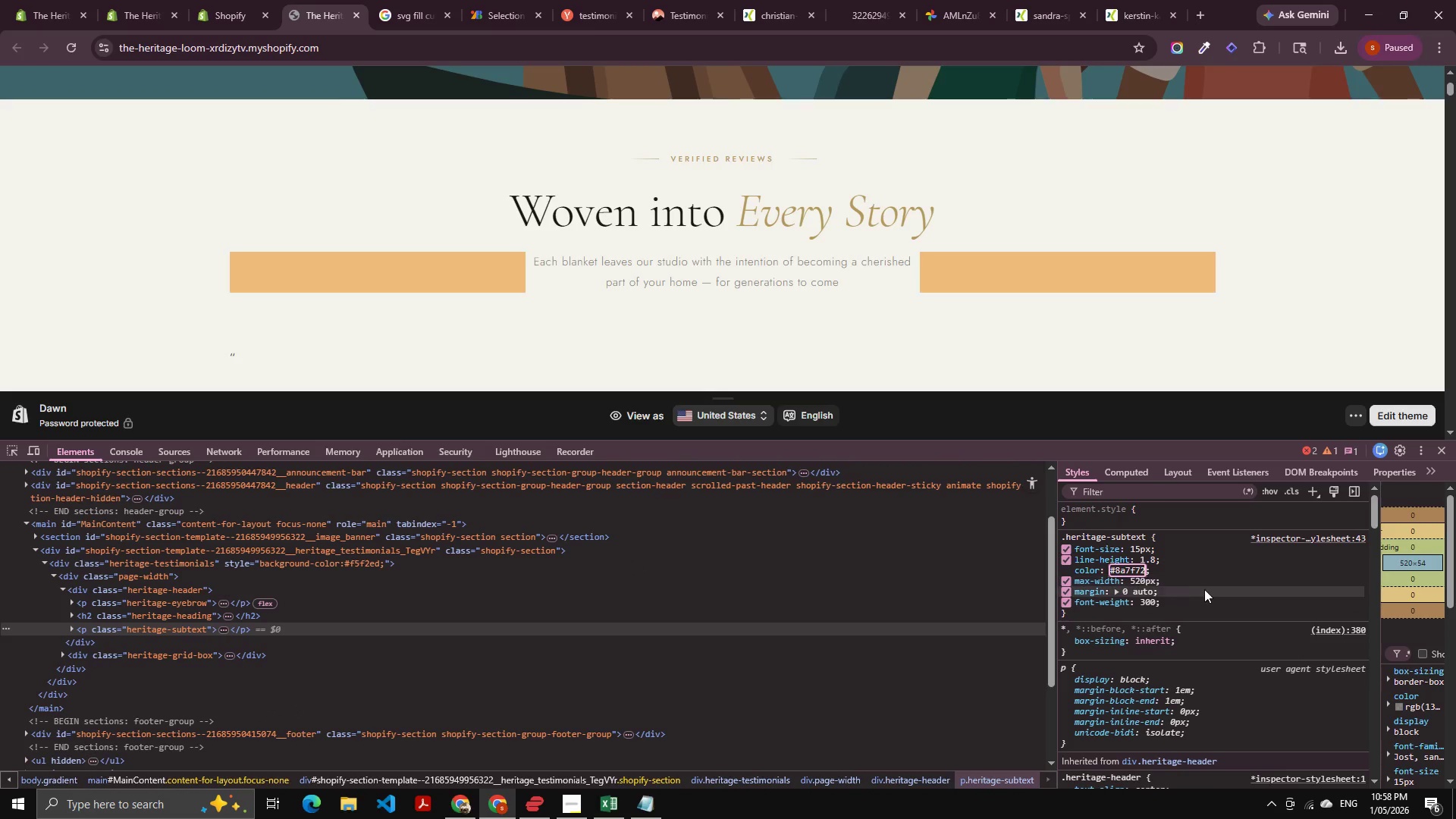 
left_click([1206, 589])
 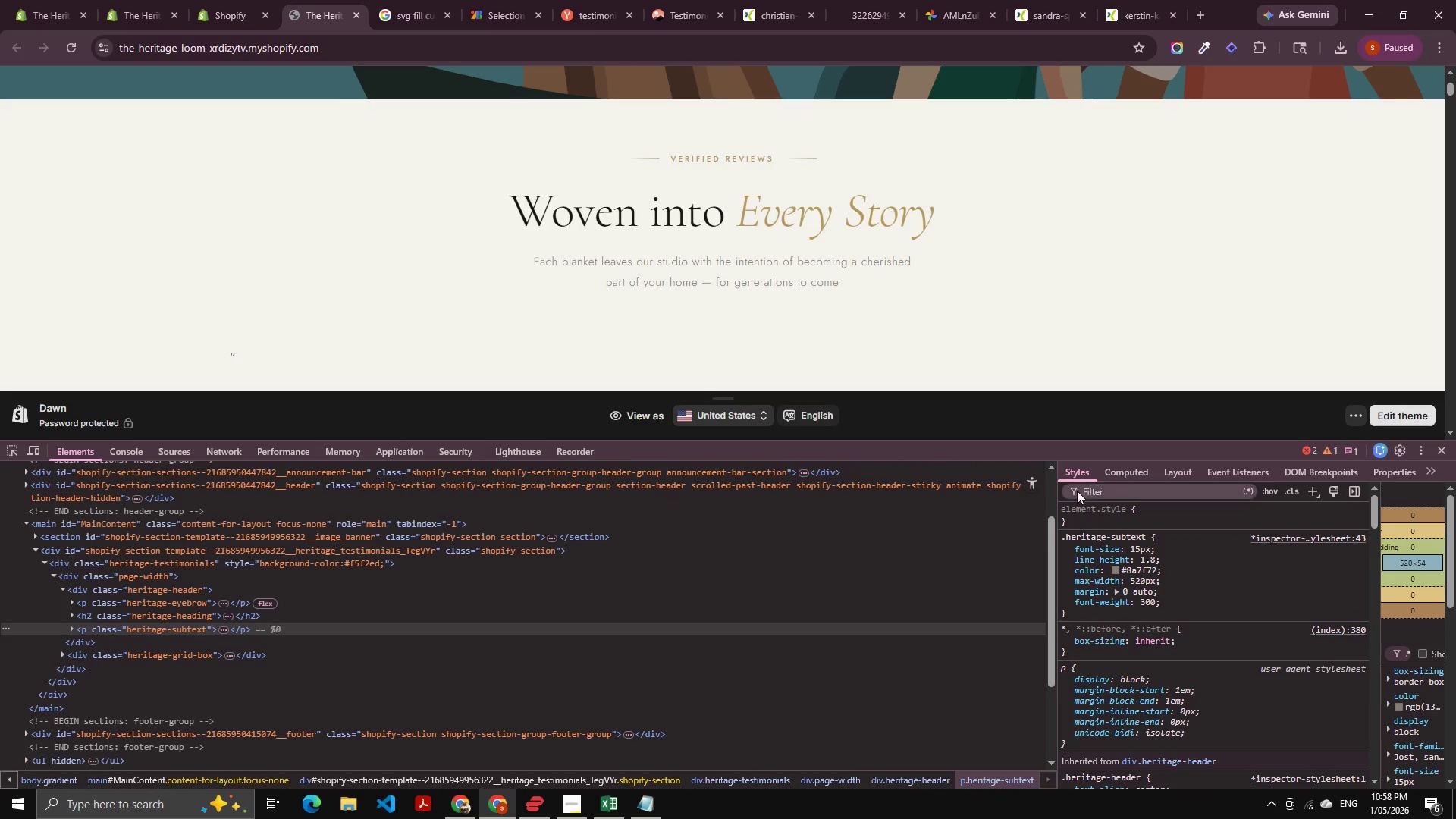 
key(Alt+AltLeft)
 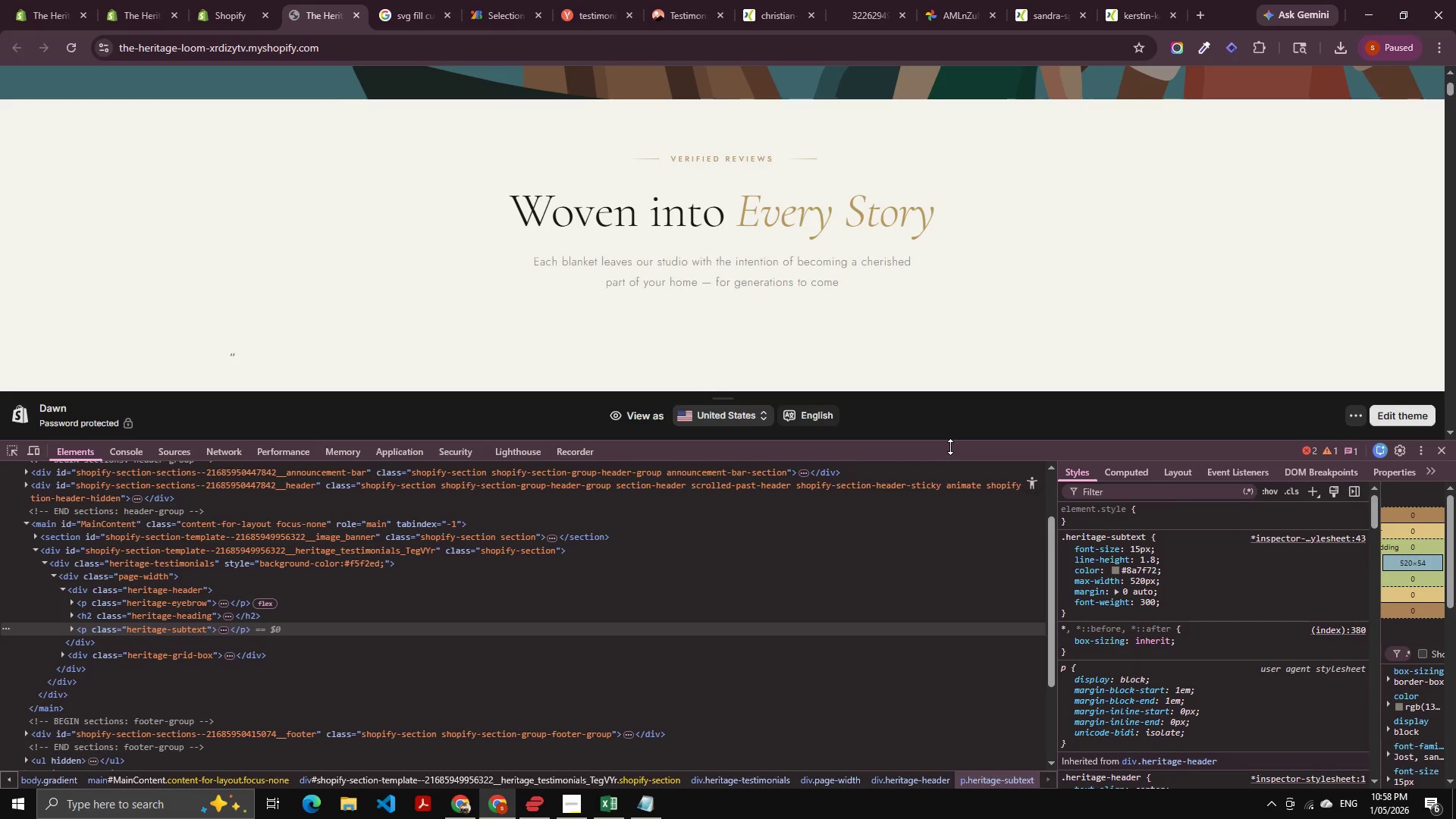 
key(Alt+Tab)
 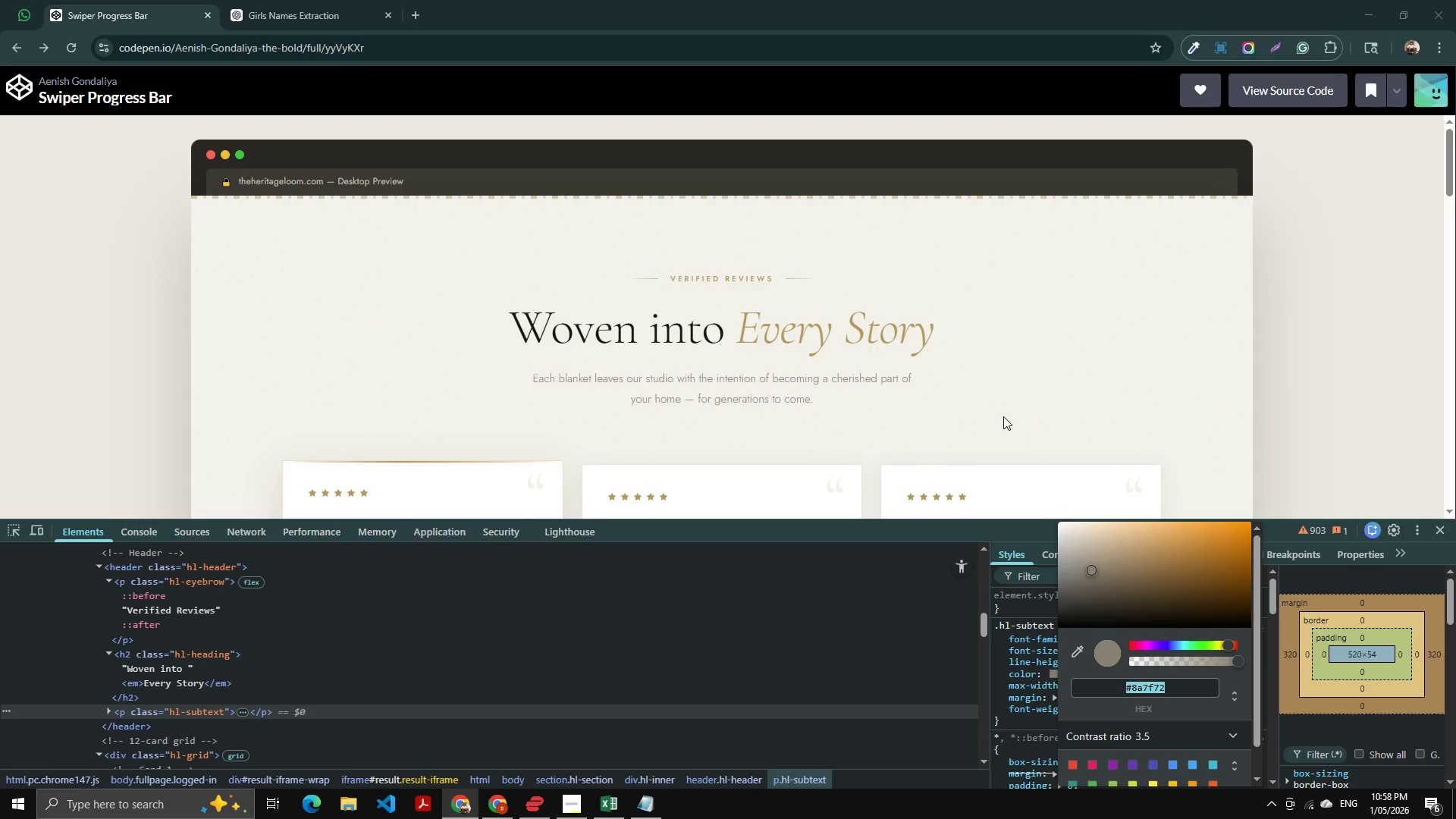 
key(Alt+AltLeft)
 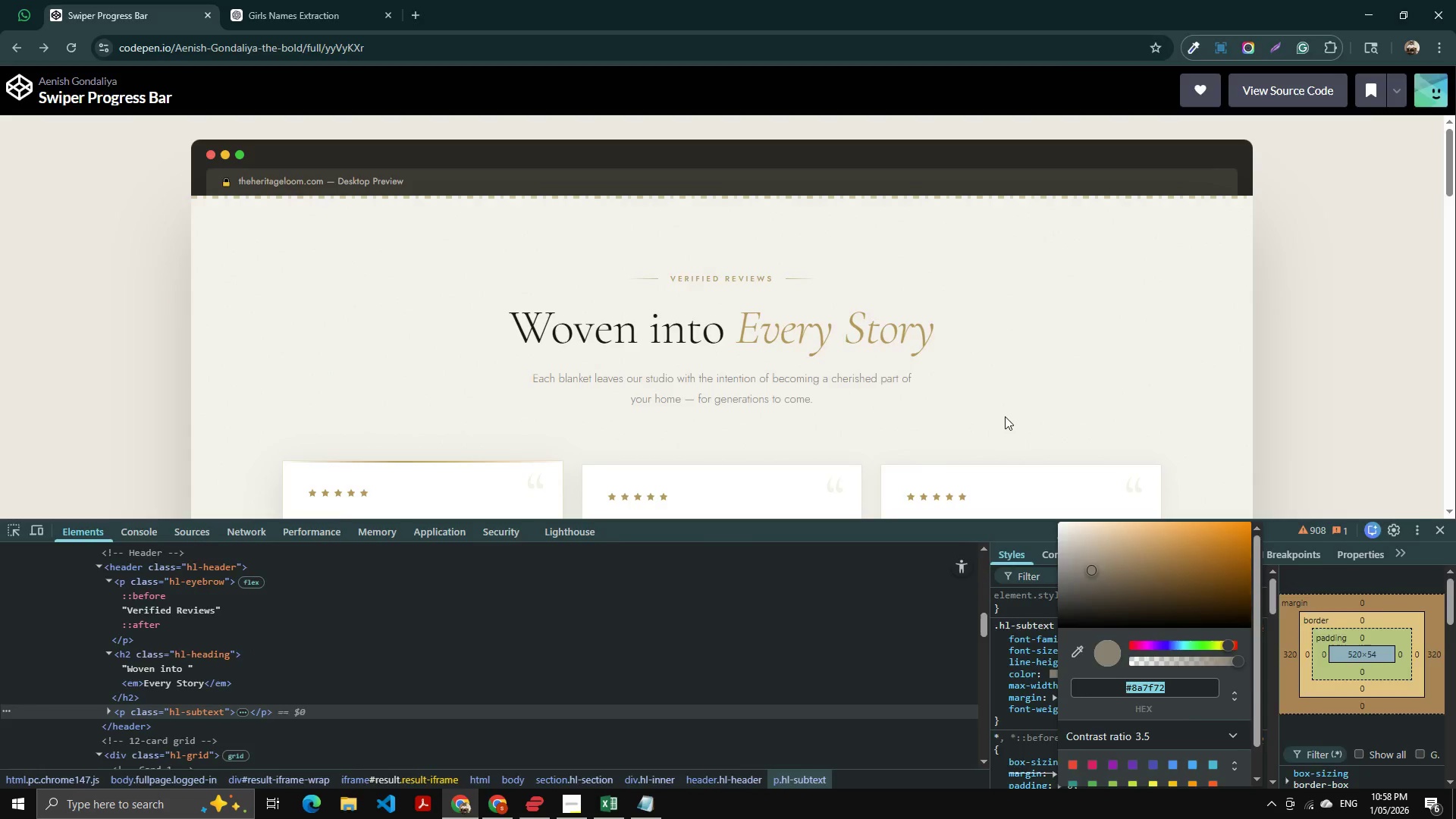 
key(Alt+Tab)
 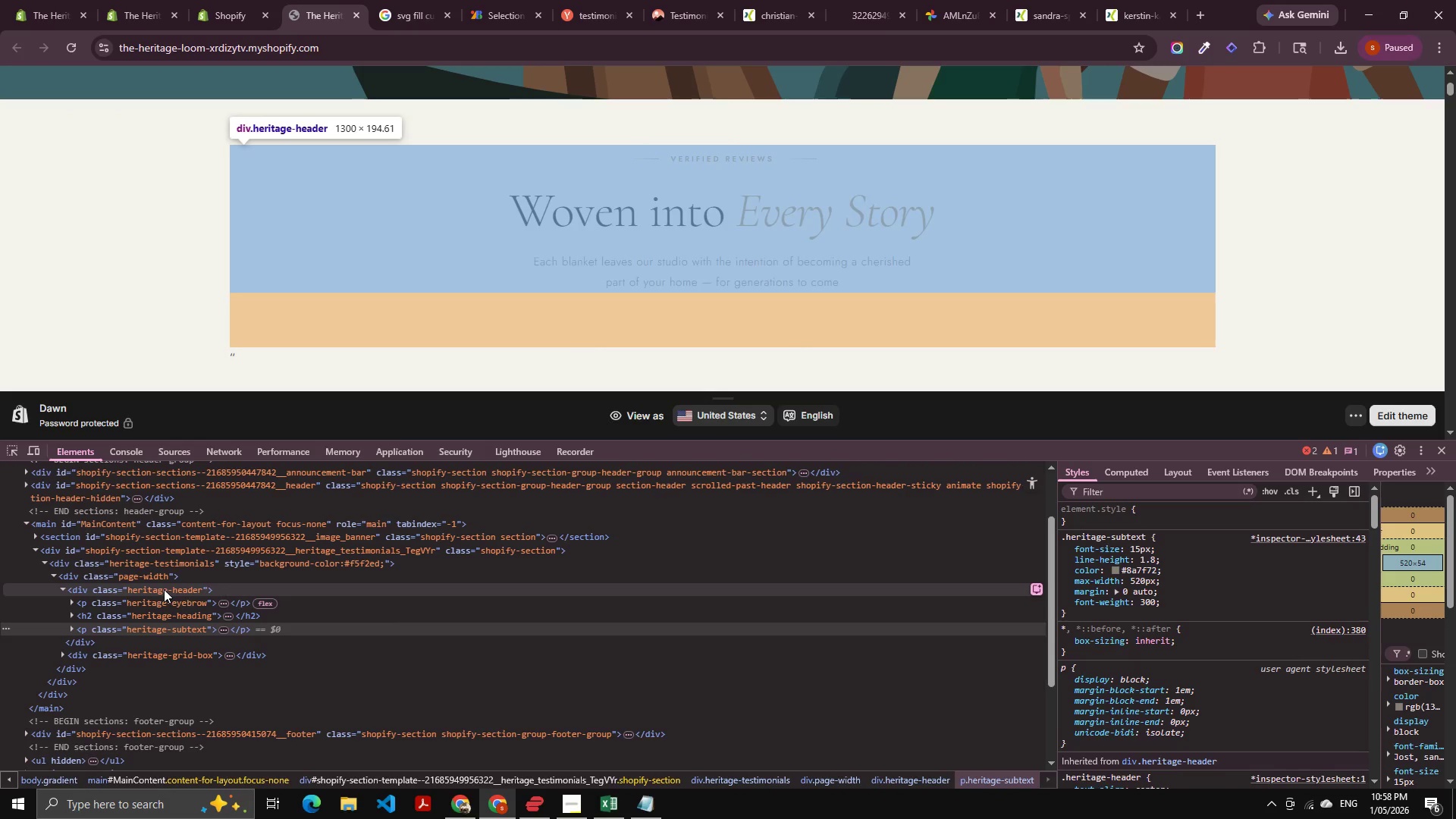 
left_click([202, 603])
 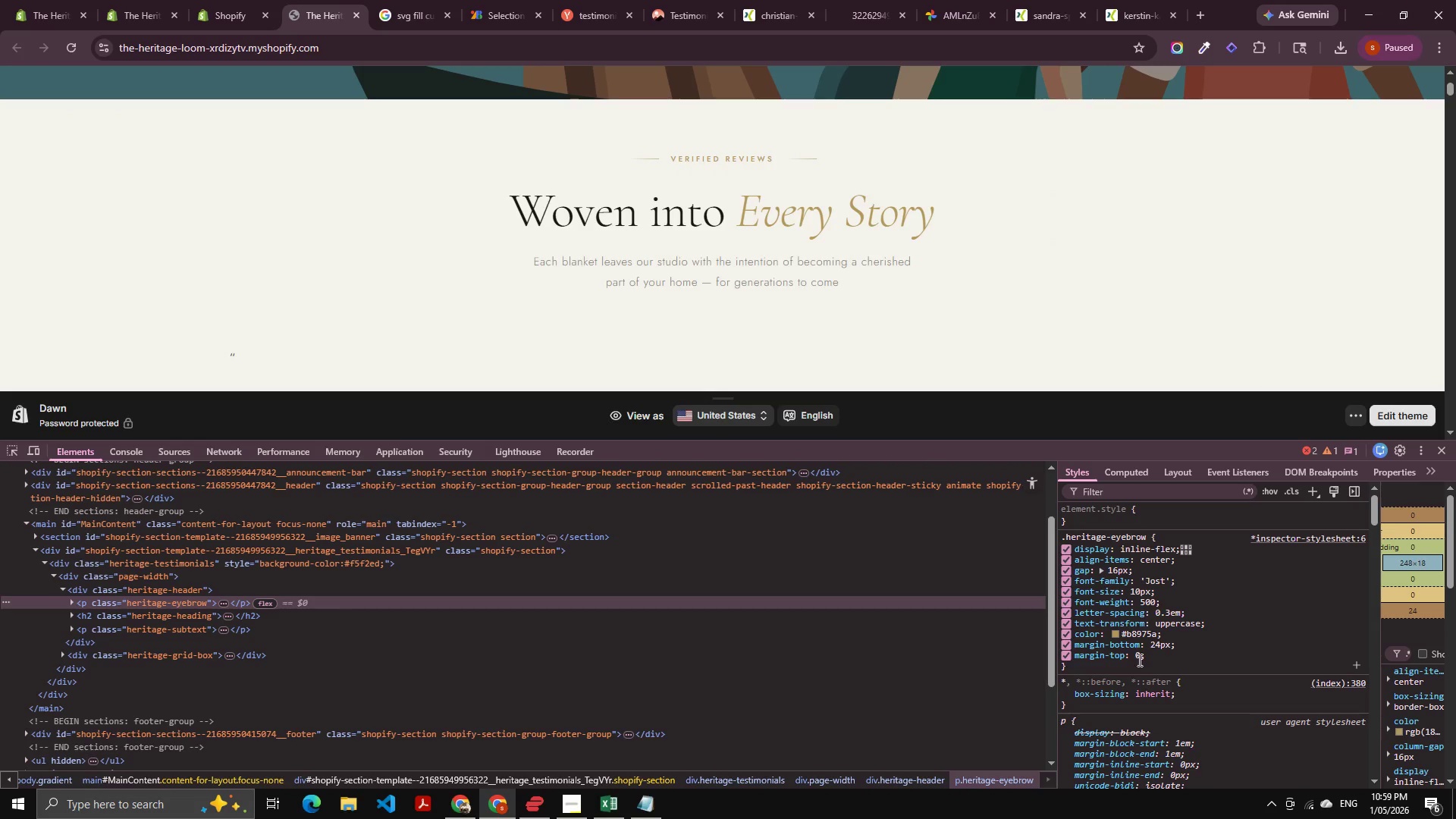 
left_click([1158, 644])
 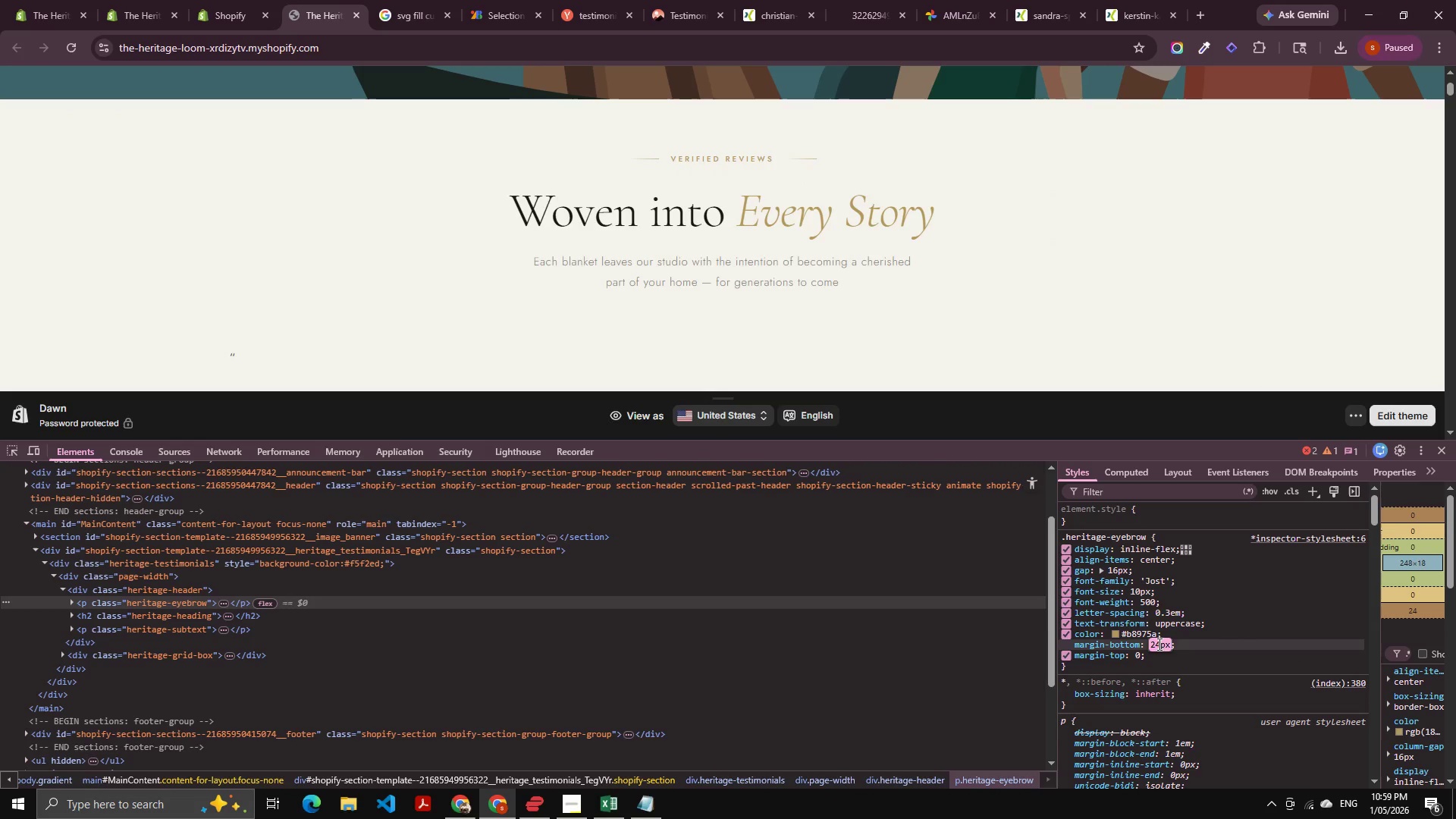 
key(ArrowDown)
 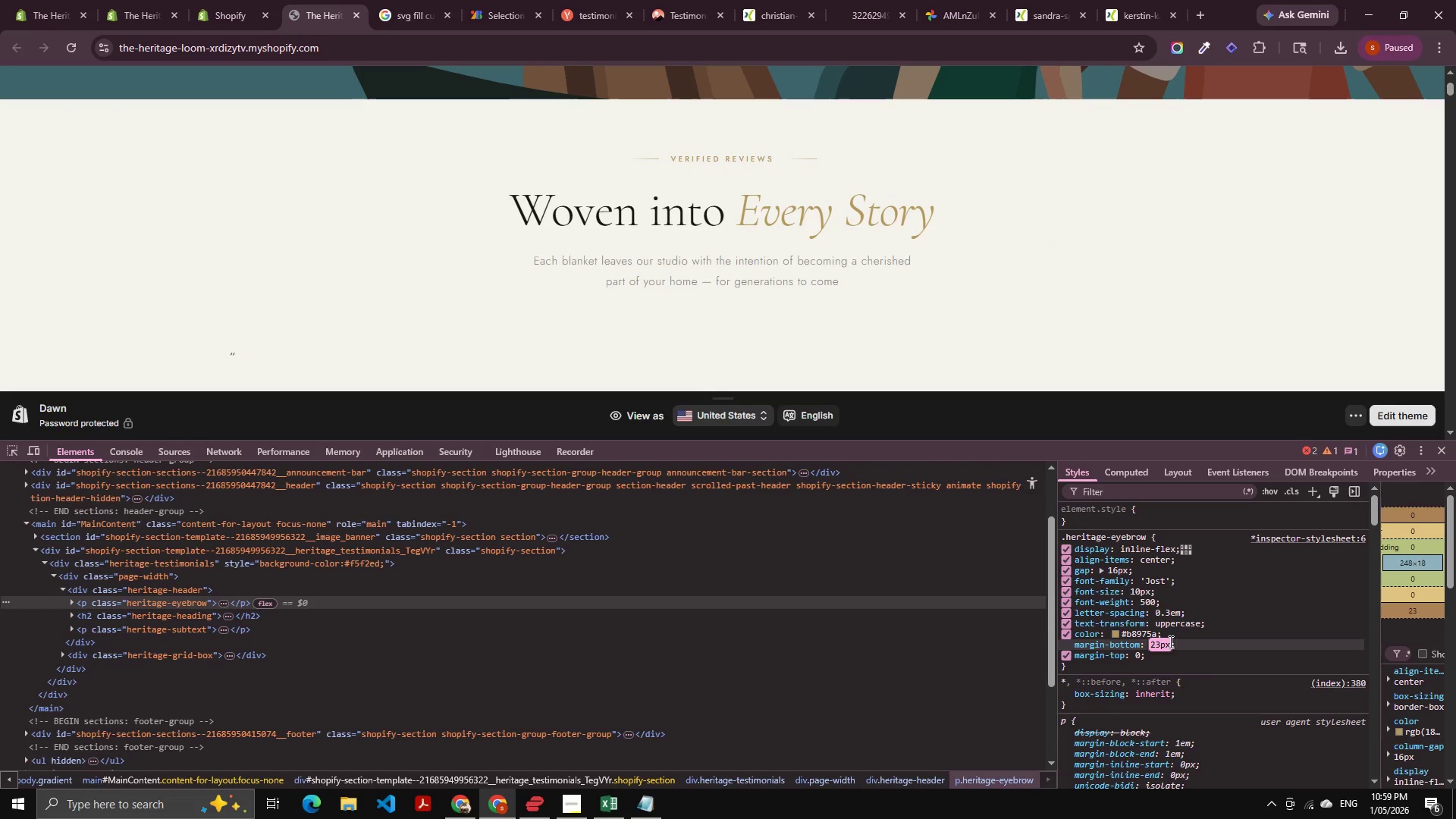 
key(ArrowDown)
 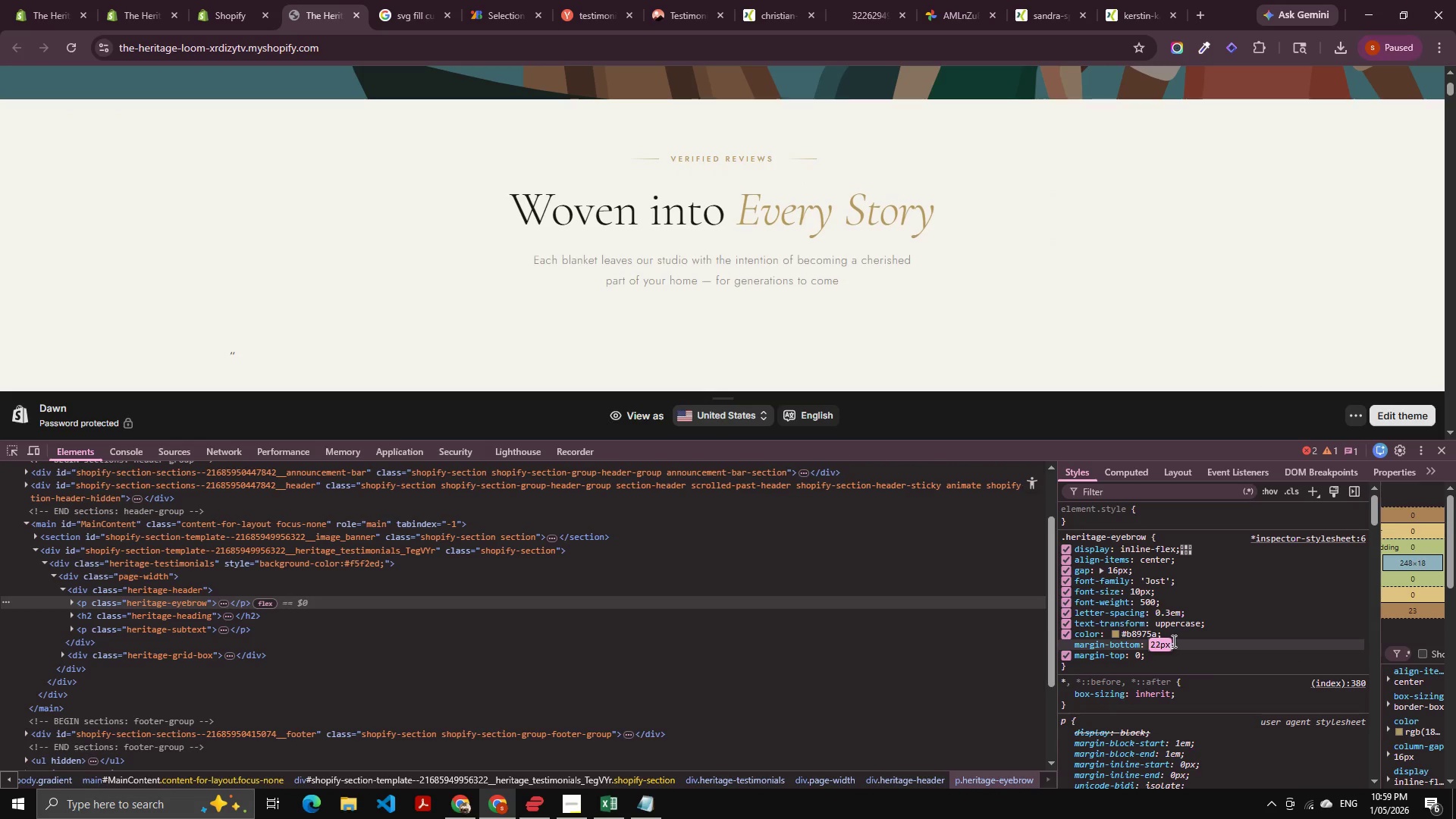 
key(ArrowDown)
 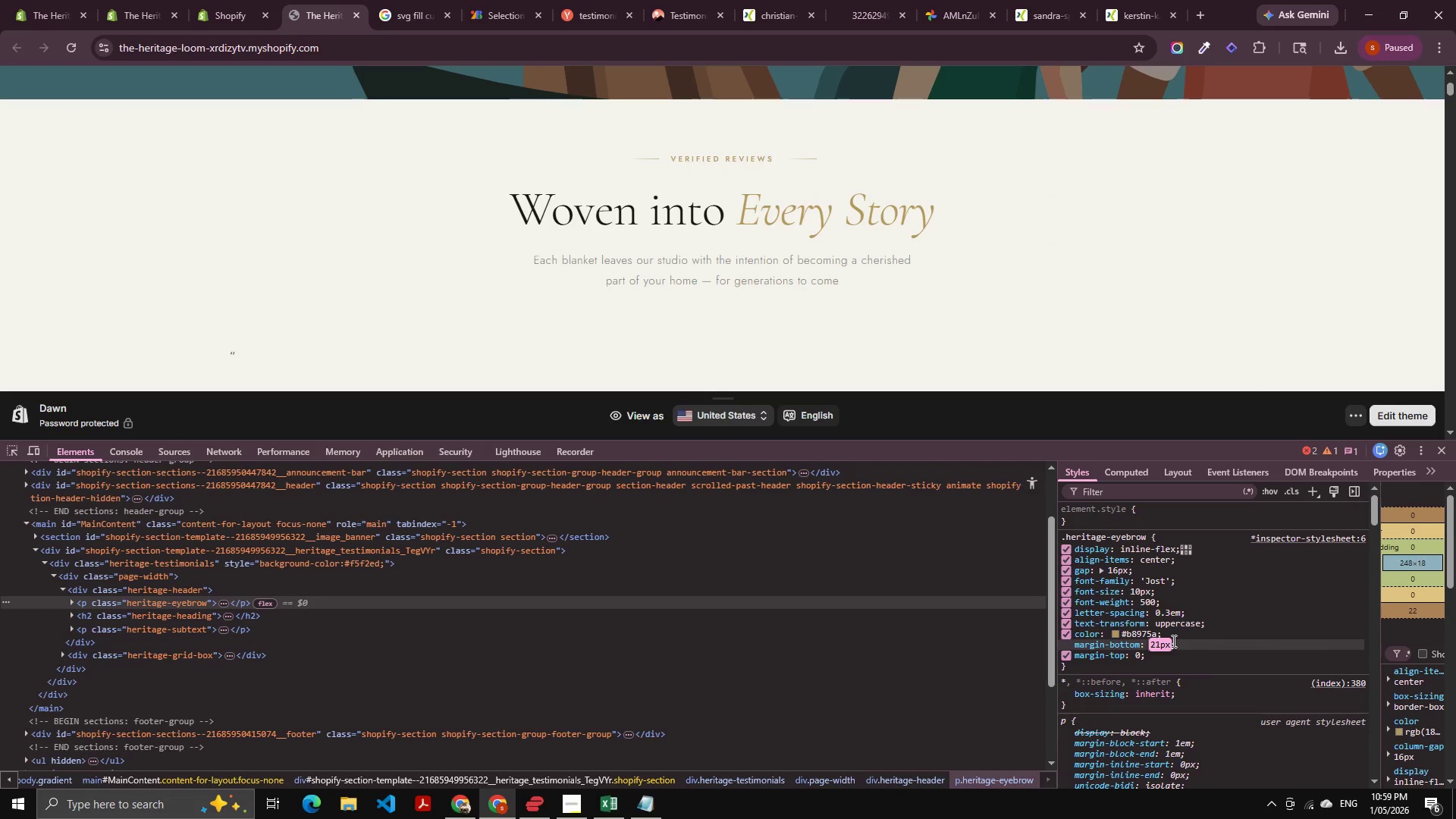 
key(ArrowDown)
 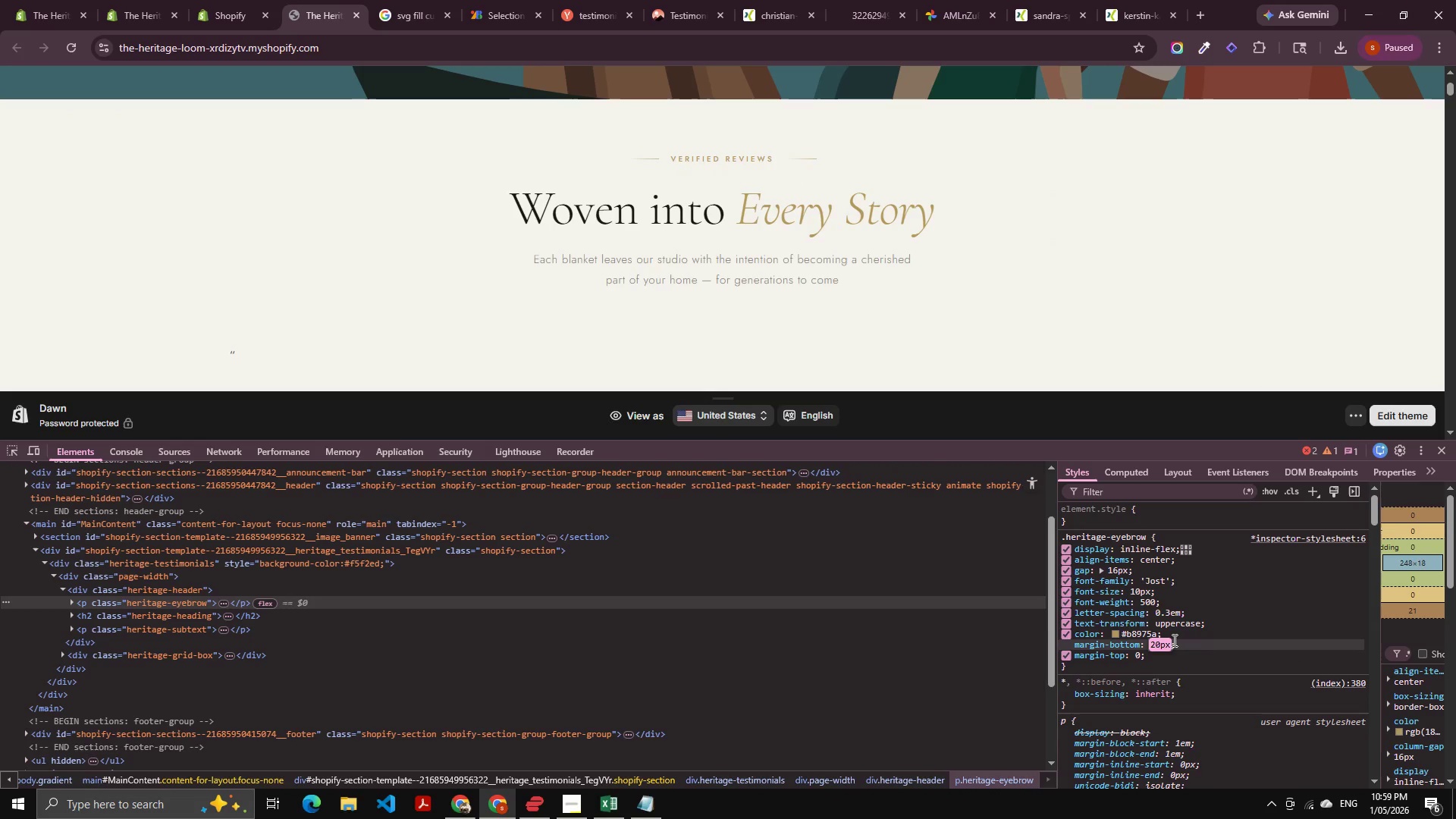 
key(ArrowDown)
 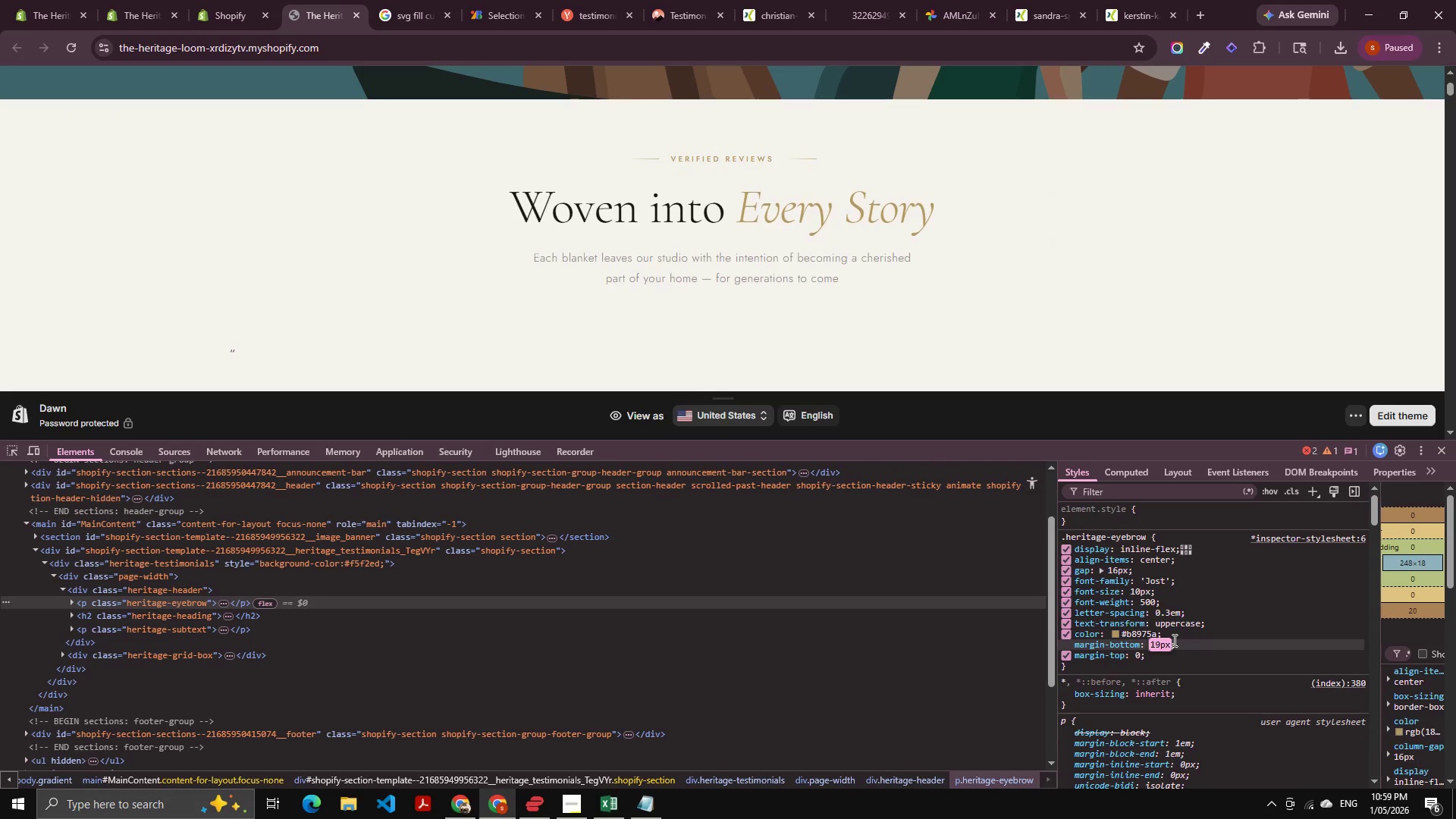 
key(ArrowDown)
 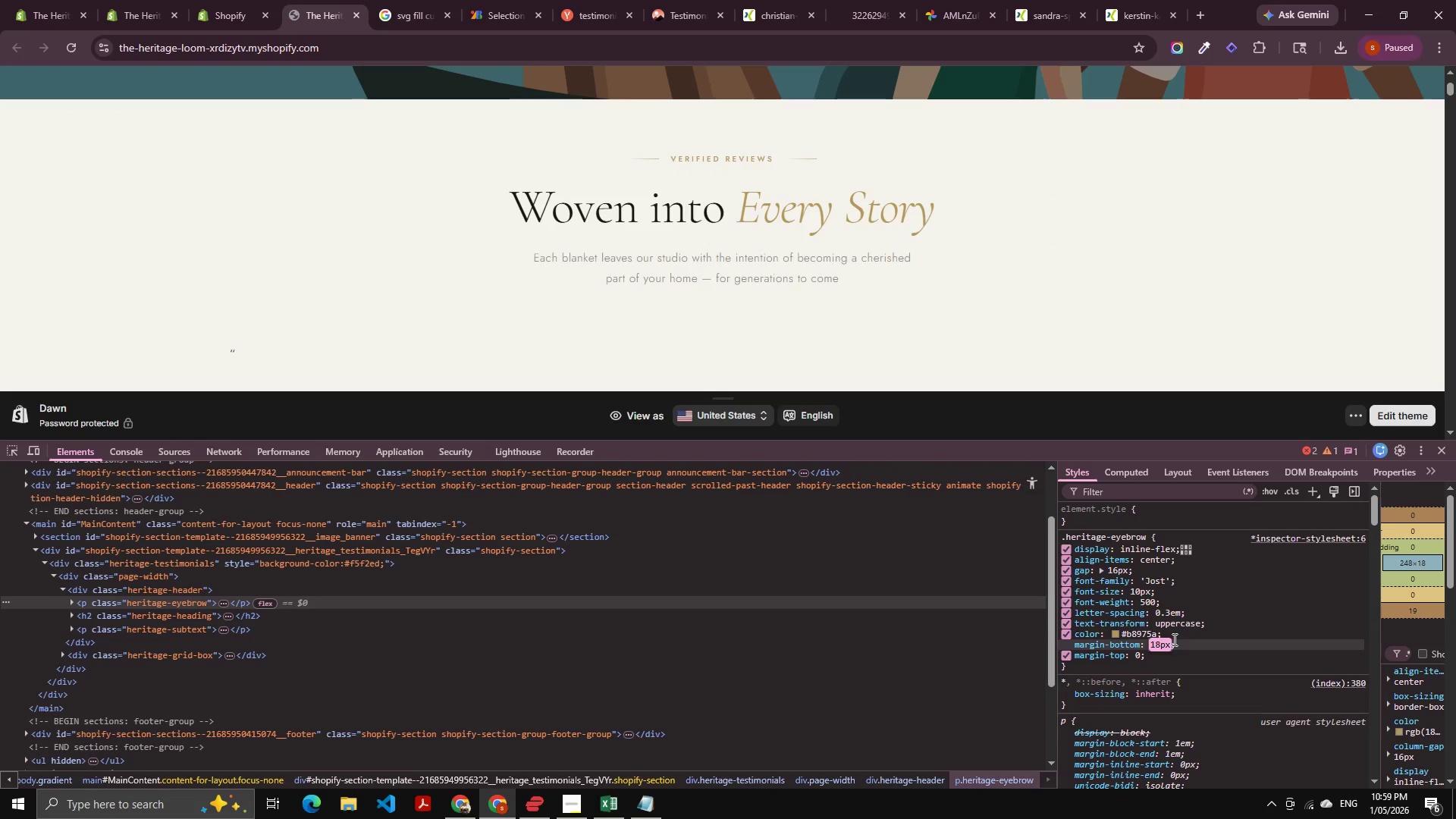 
key(ArrowDown)
 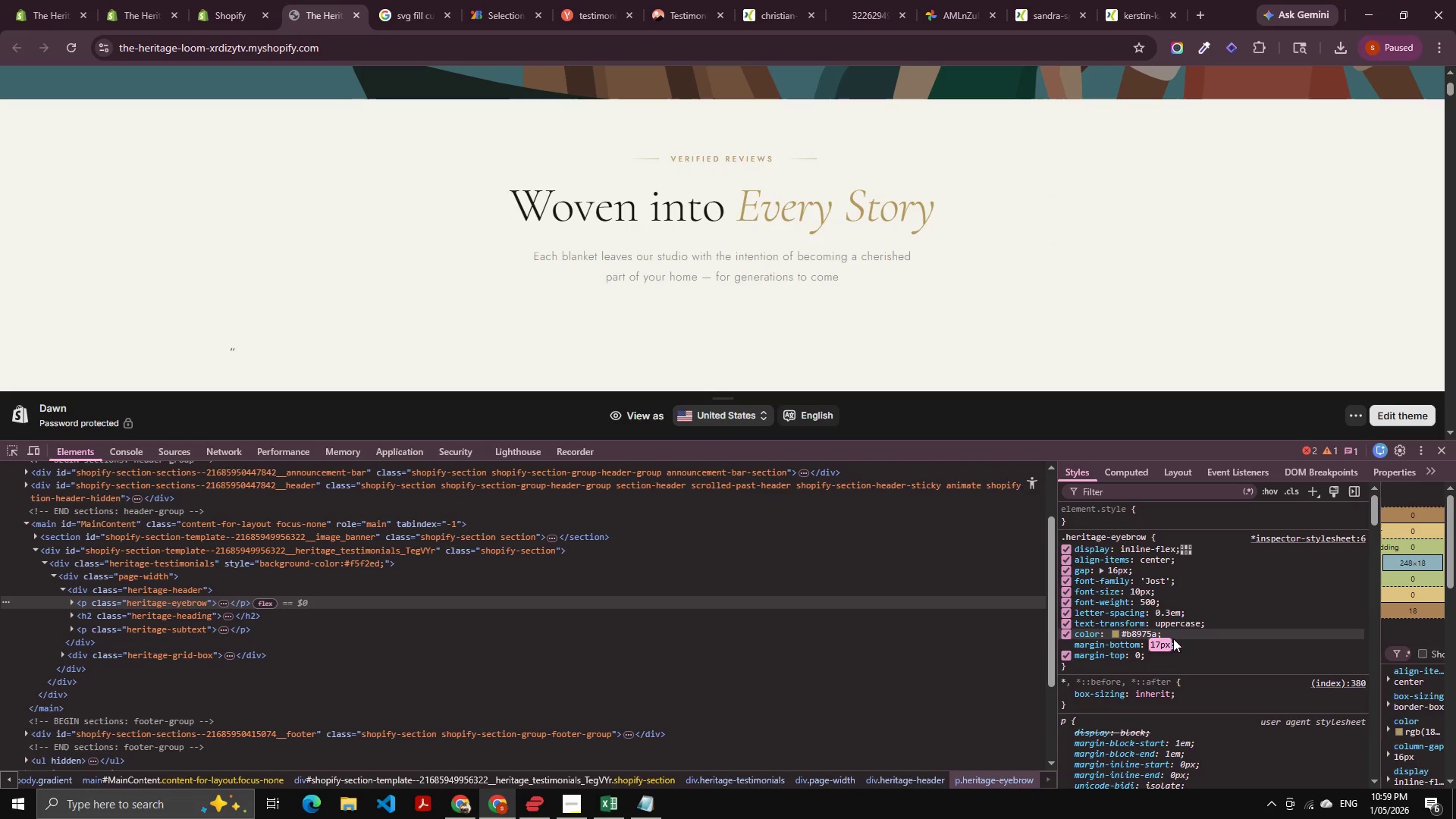 
key(ArrowDown)
 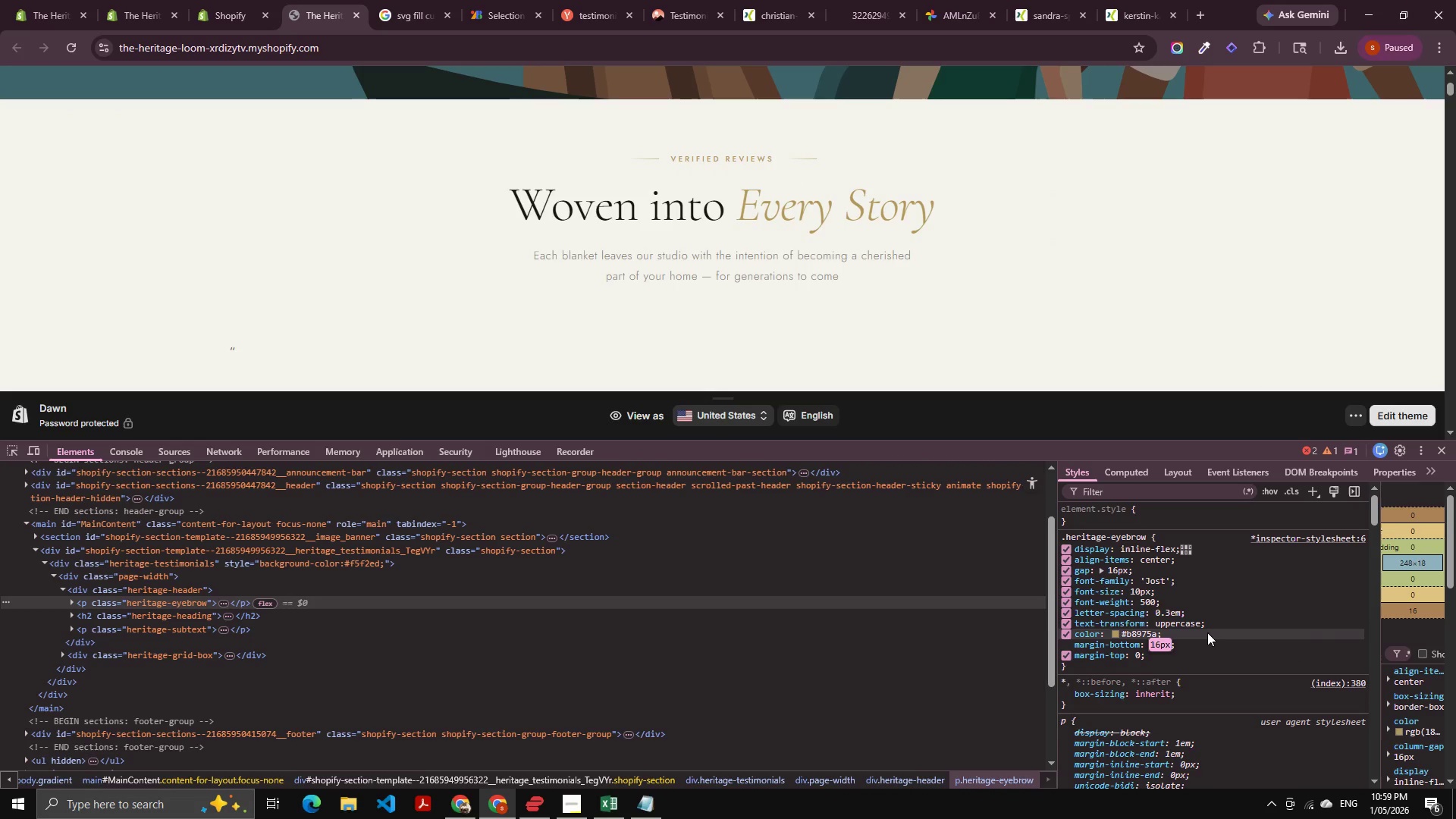 
key(ArrowUp)
 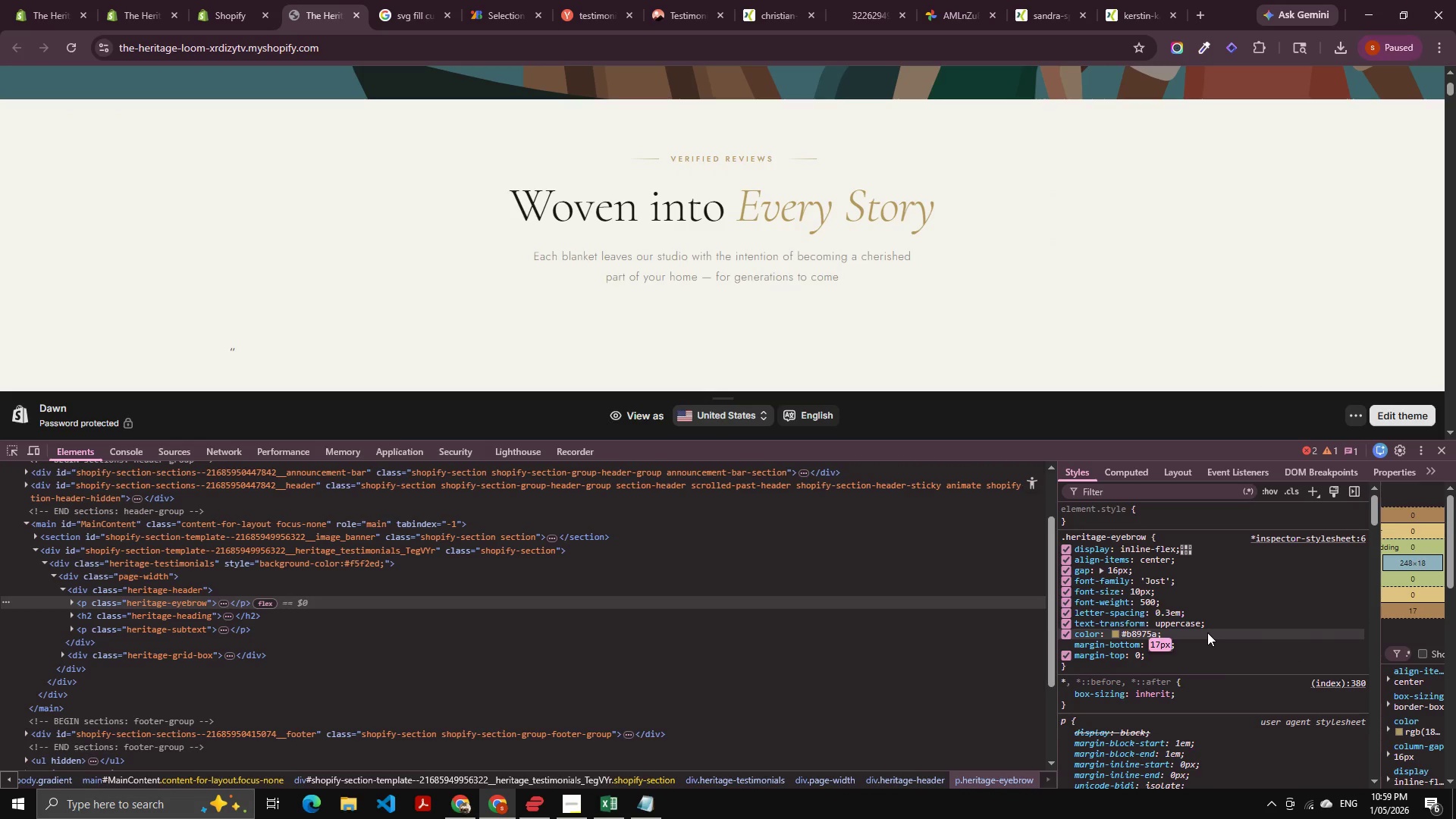 
key(ArrowUp)
 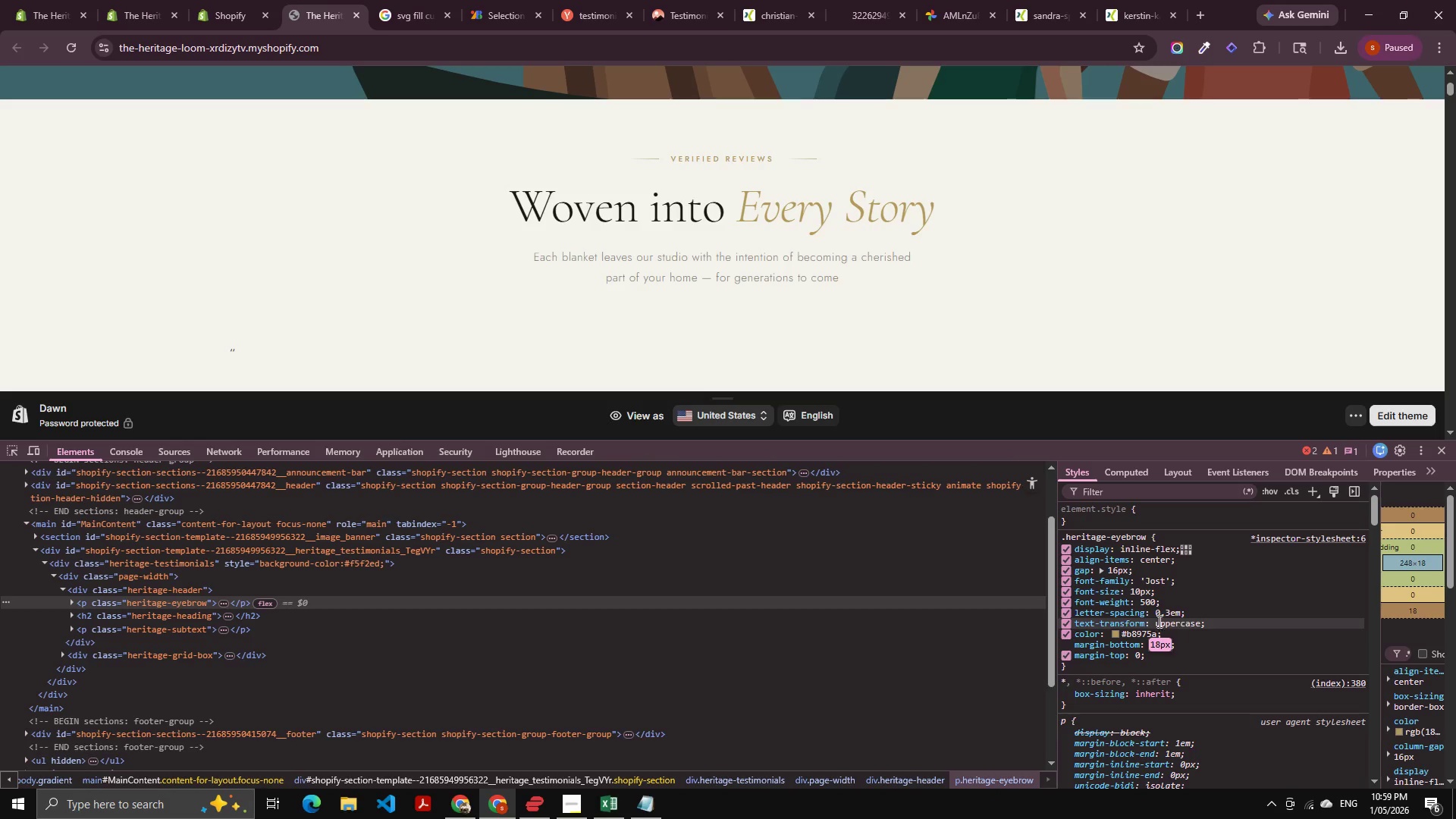 
scroll: coordinate [770, 318], scroll_direction: down, amount: 2.0
 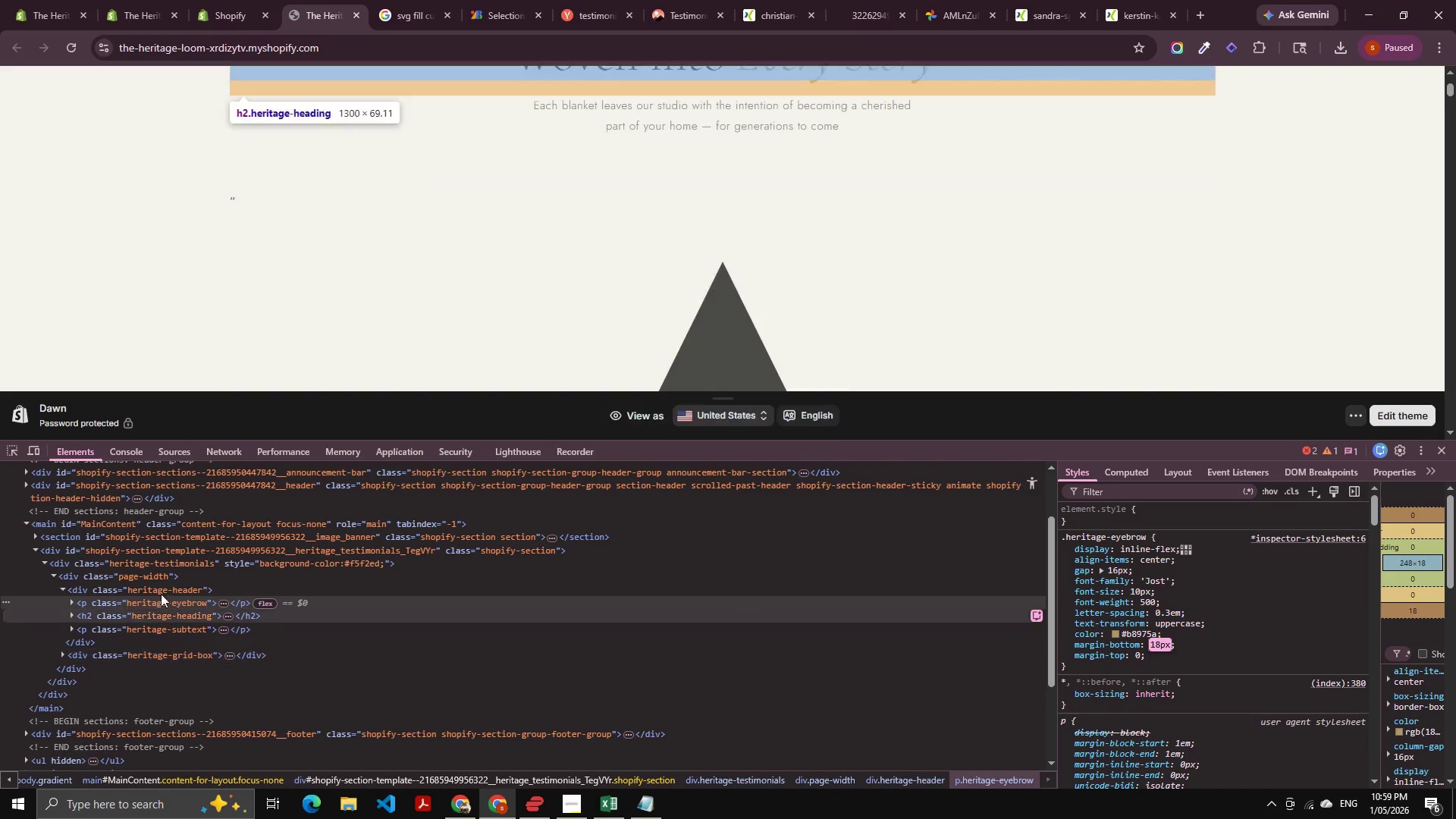 
left_click([151, 585])
 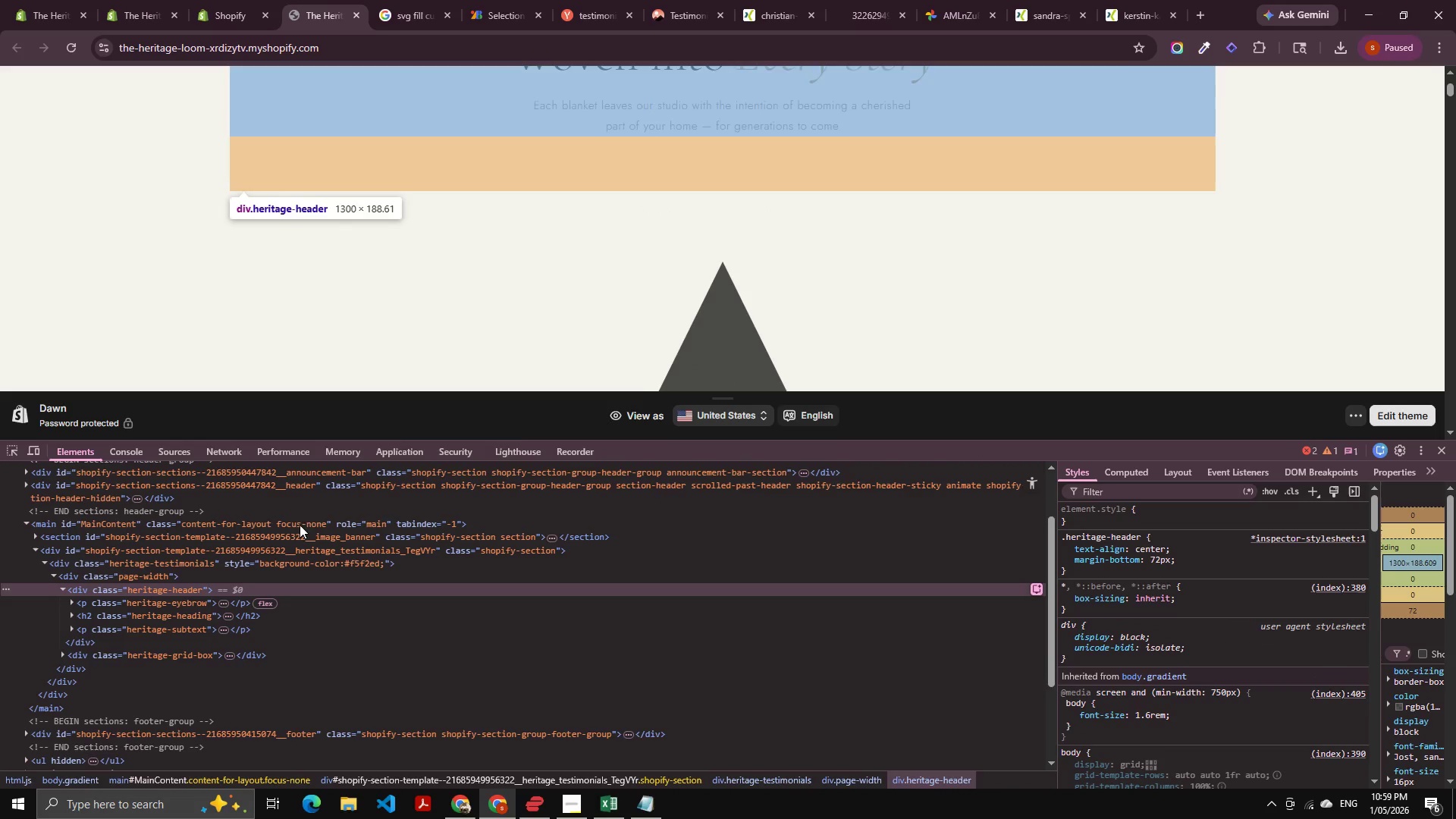 
key(Alt+AltLeft)
 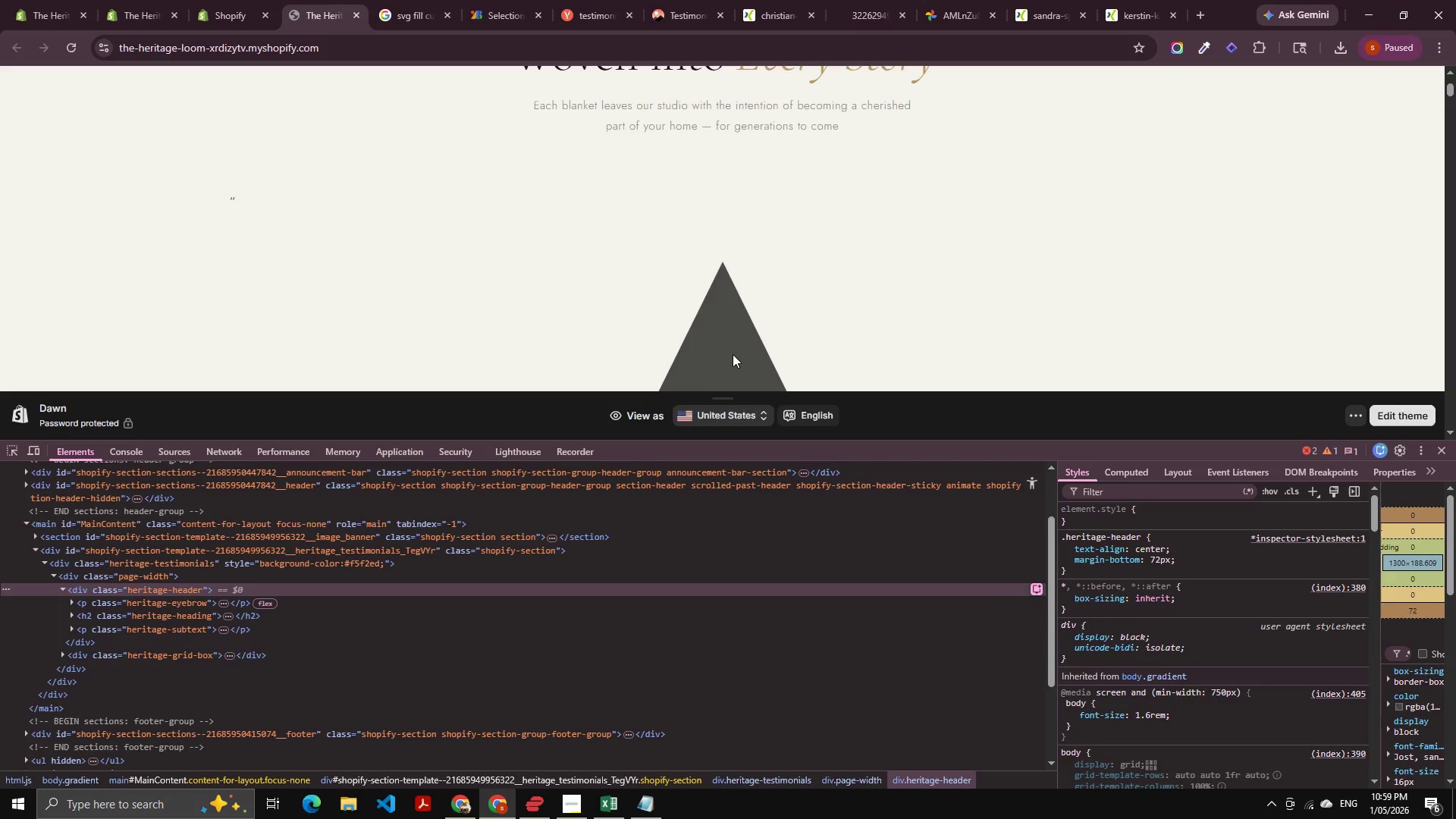 
key(Alt+Tab)
 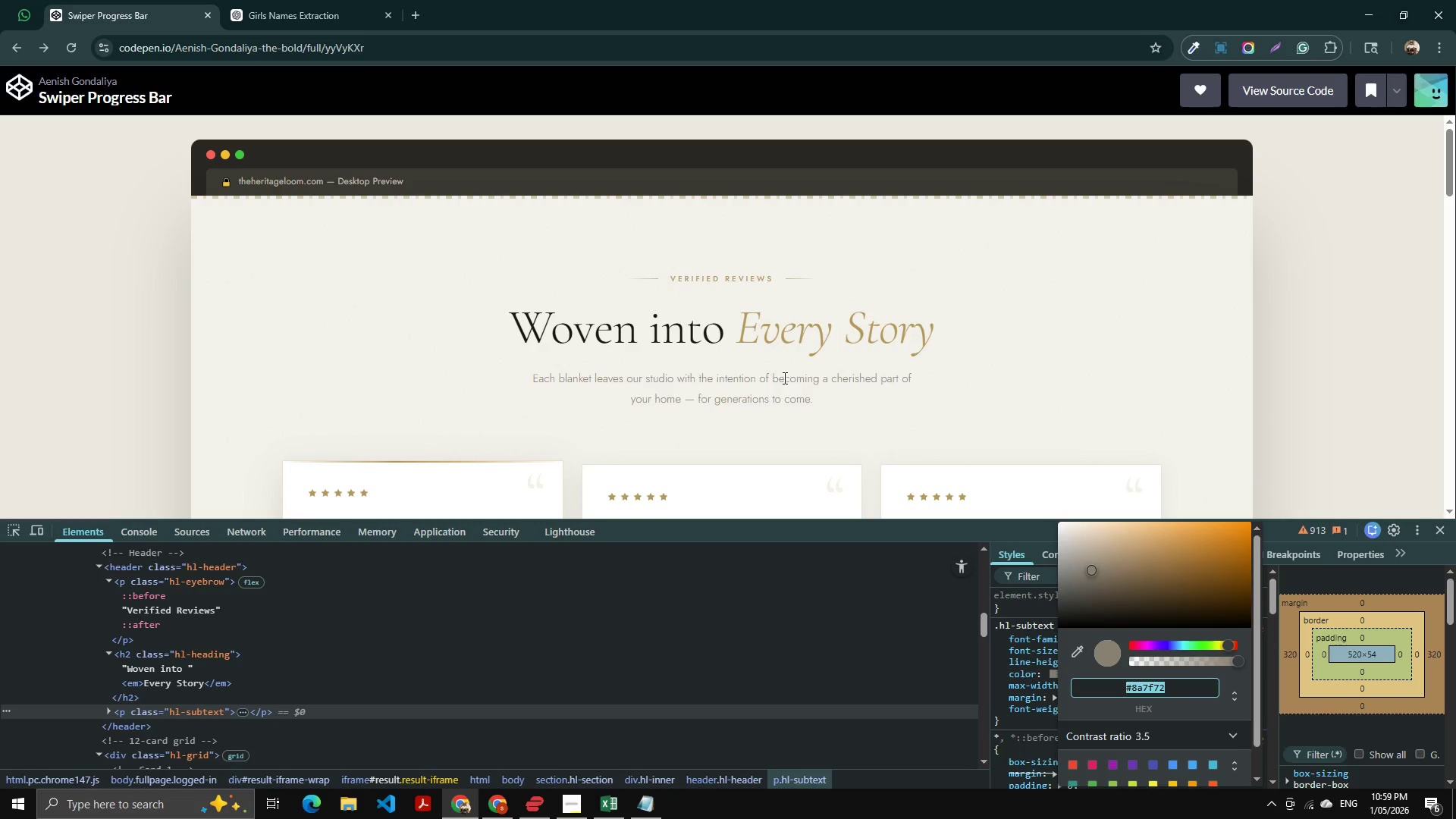 
key(Alt+AltLeft)
 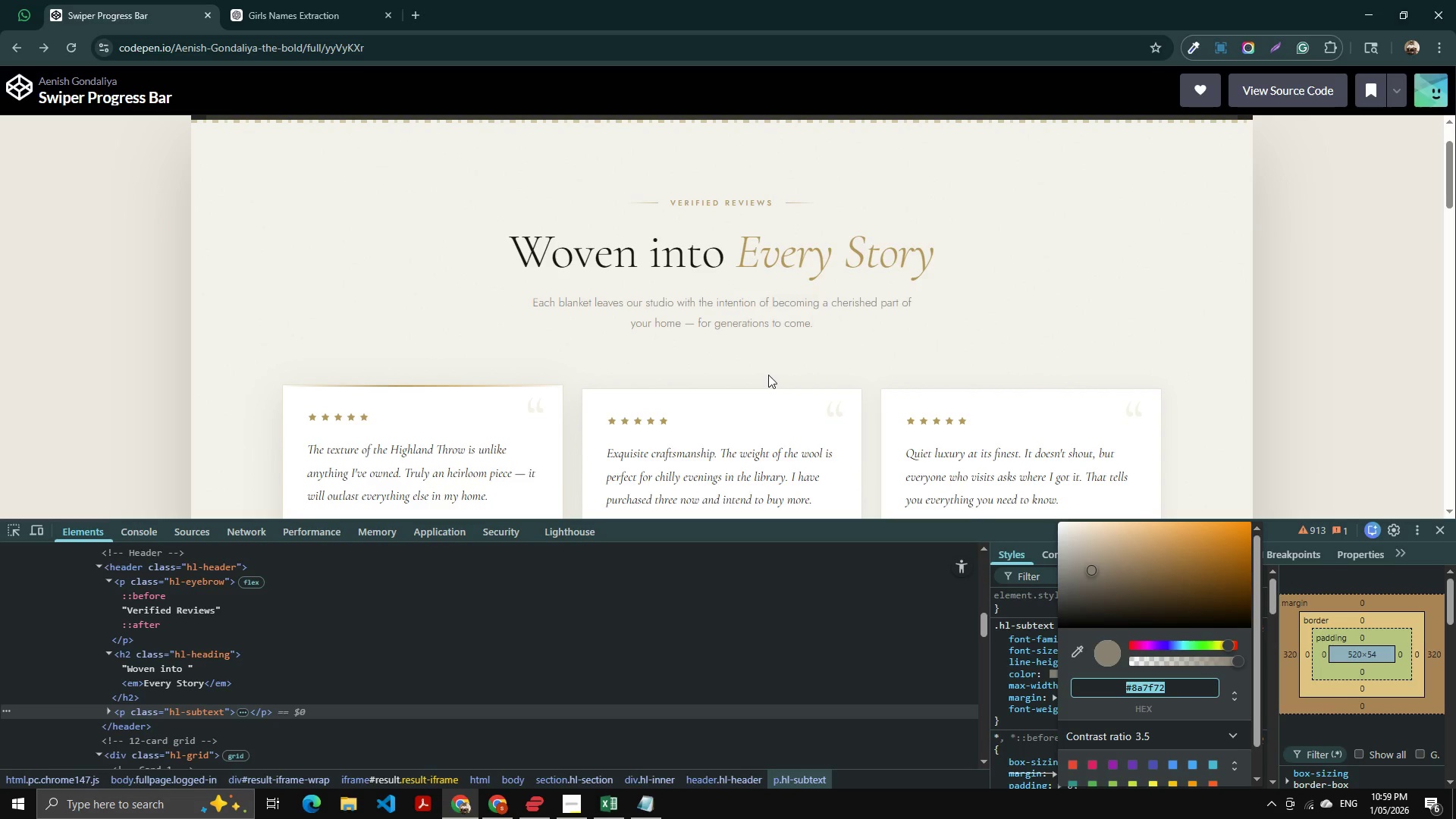 
key(Alt+Tab)
 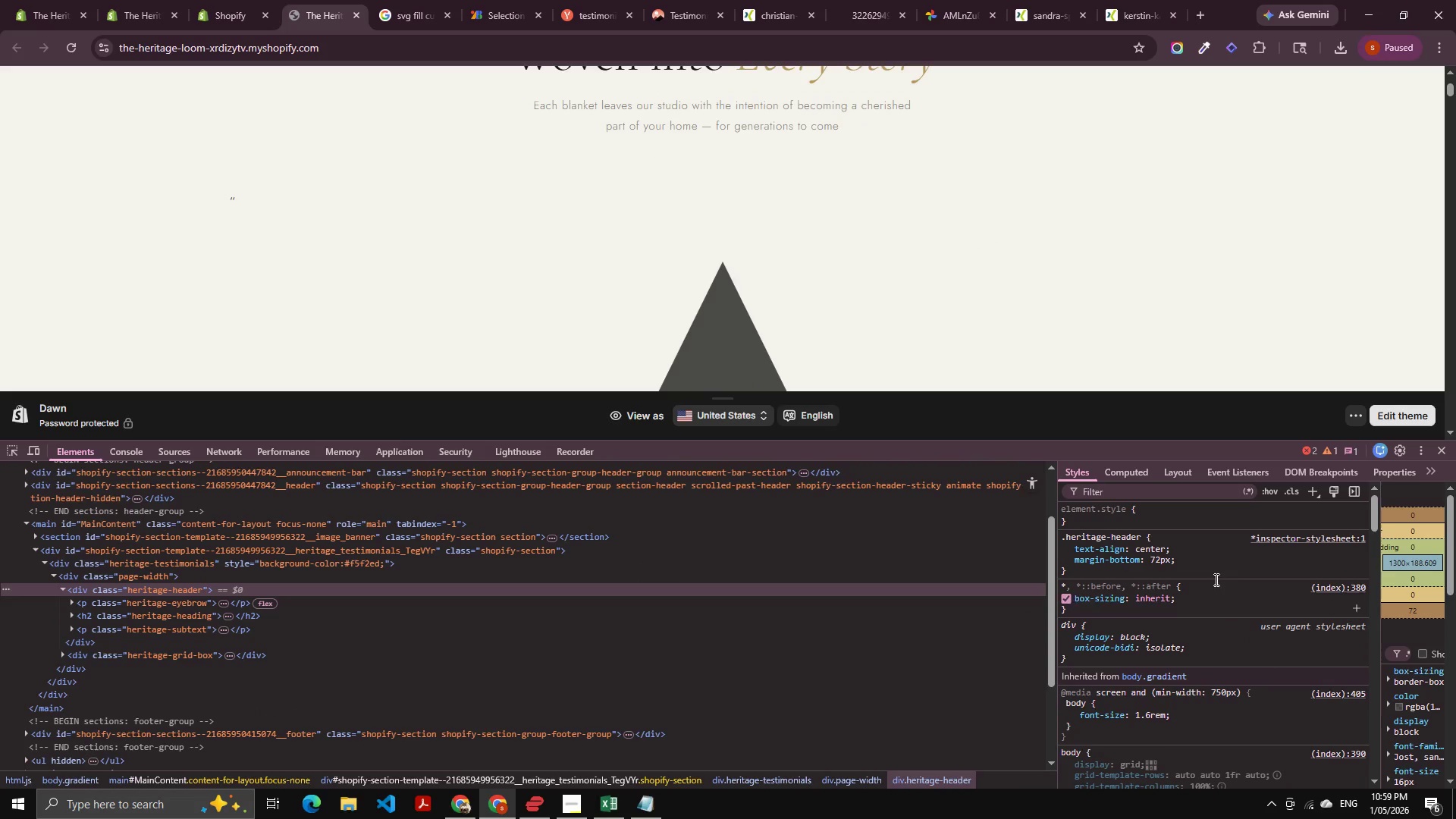 
scroll: coordinate [783, 379], scroll_direction: down, amount: 1.0
 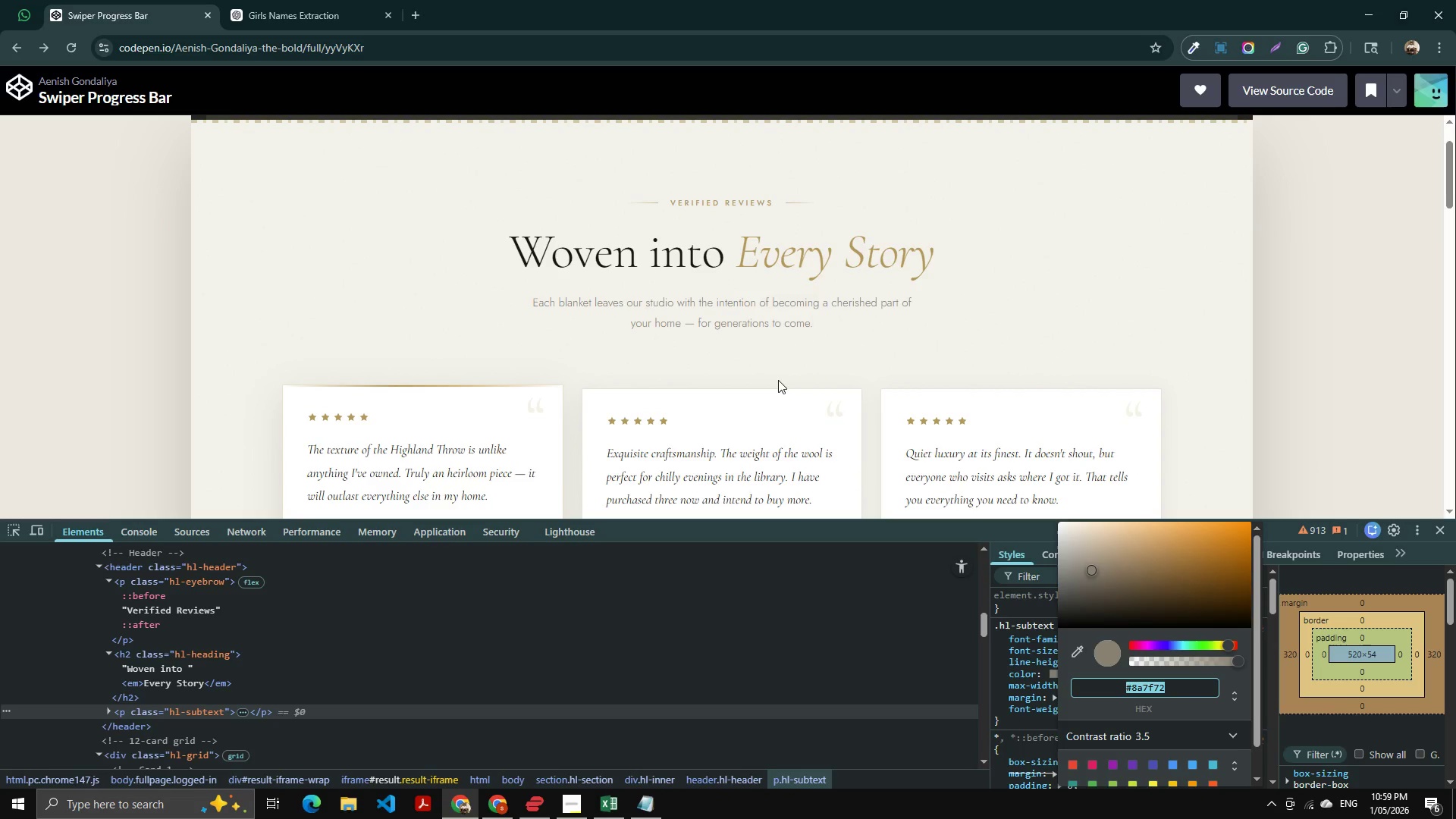 
left_click([1160, 561])
 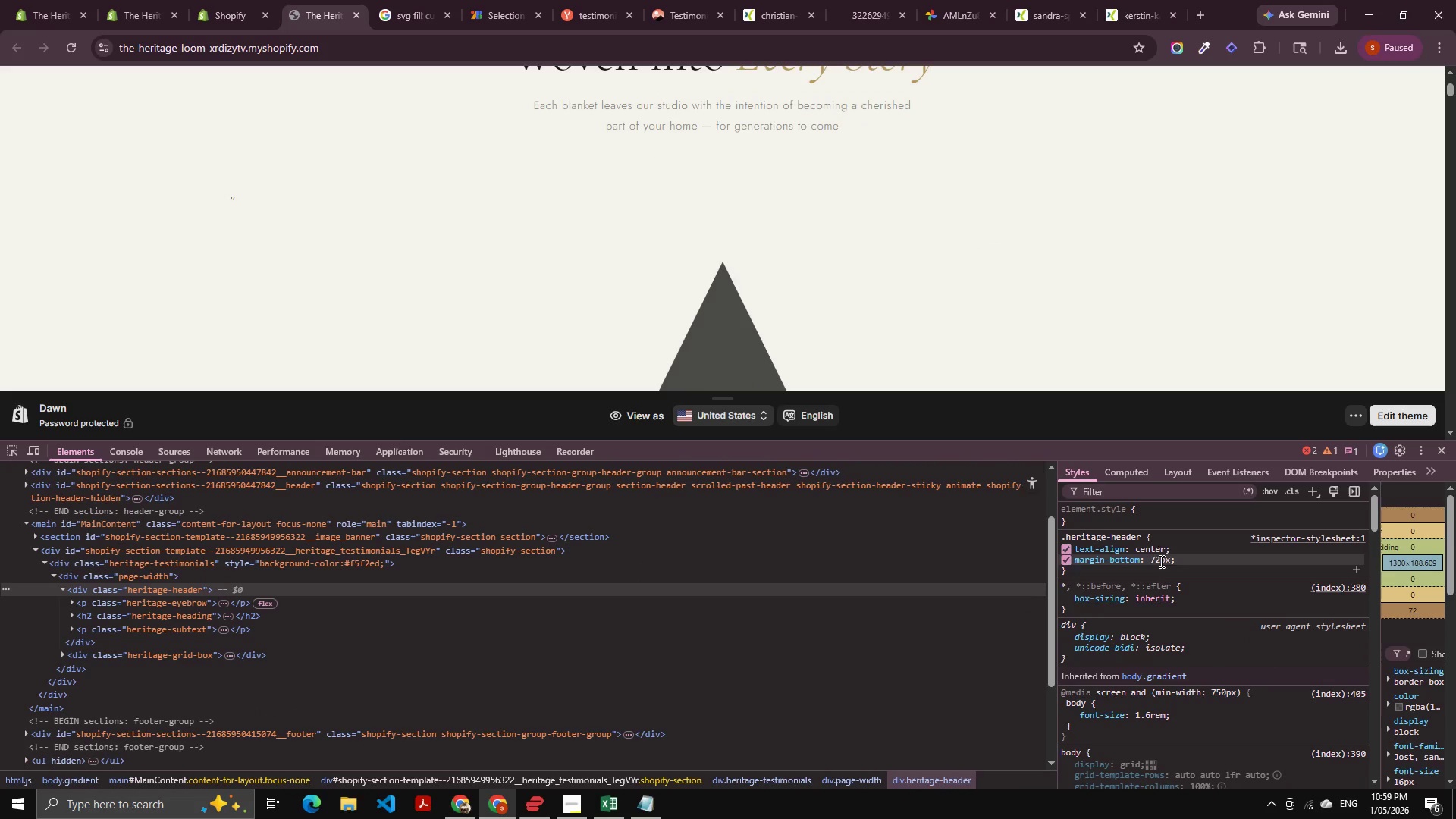 
key(ArrowDown)
 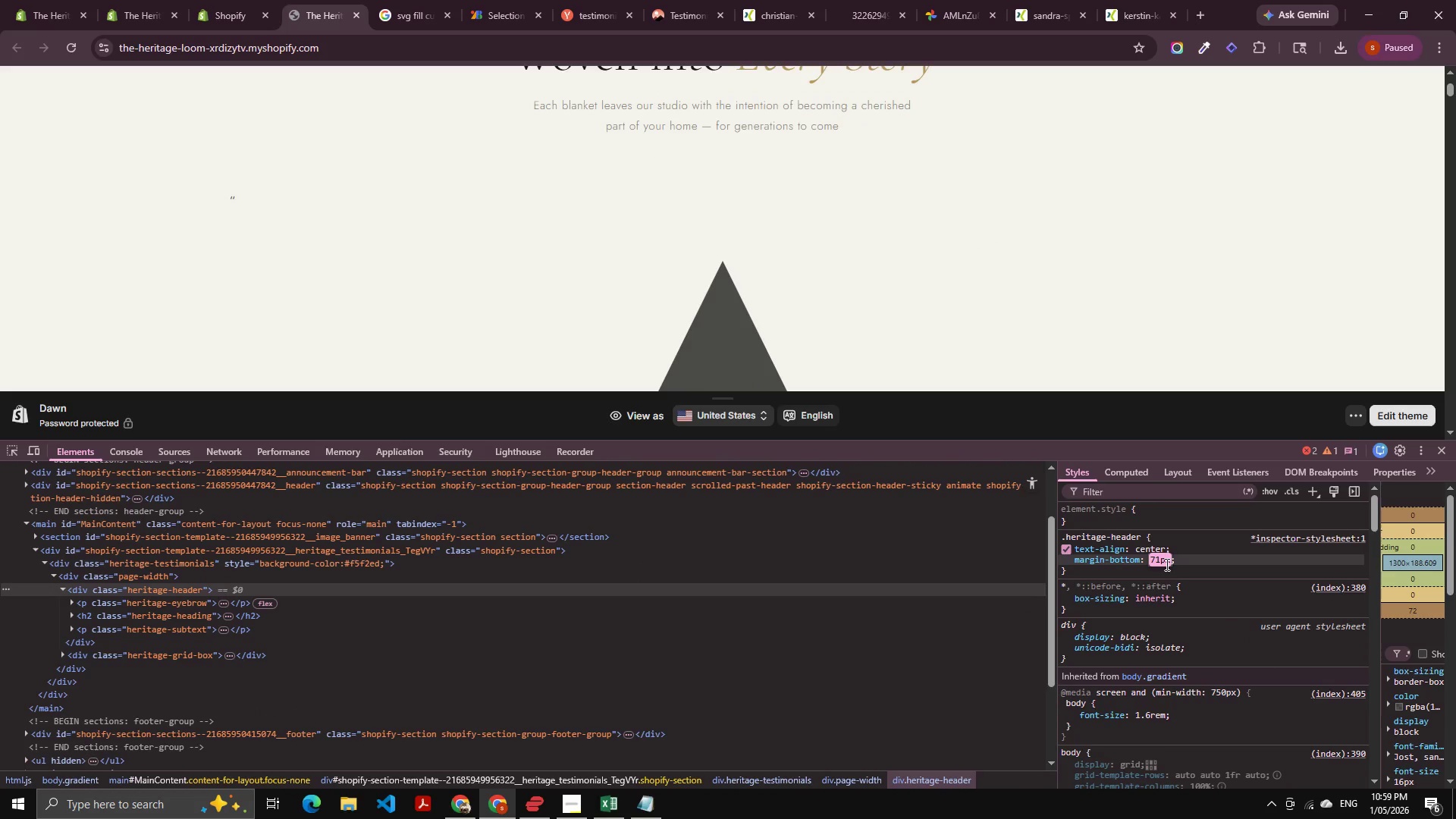 
key(ArrowDown)
 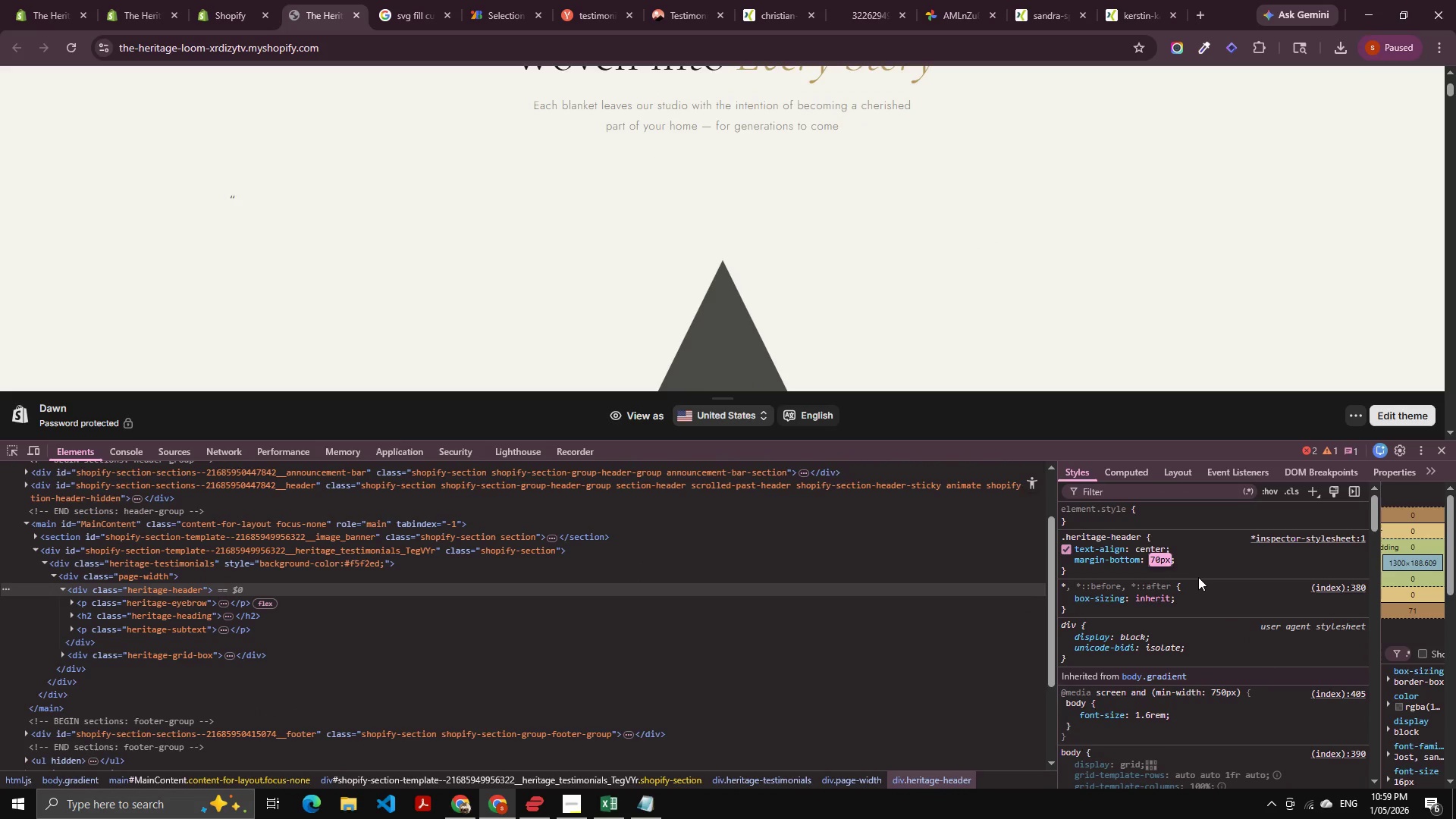 
key(ArrowDown)
 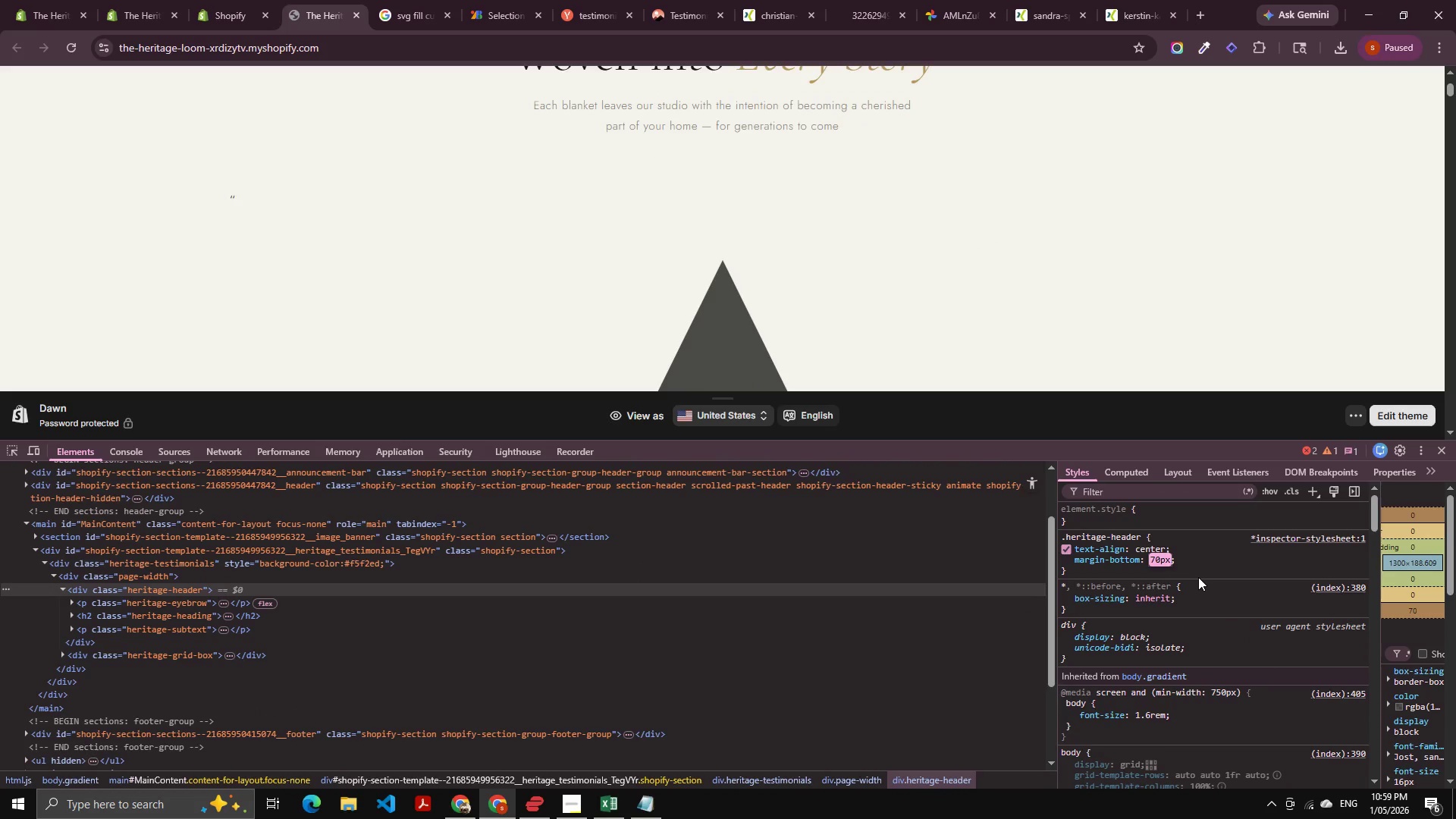 
key(ArrowDown)
 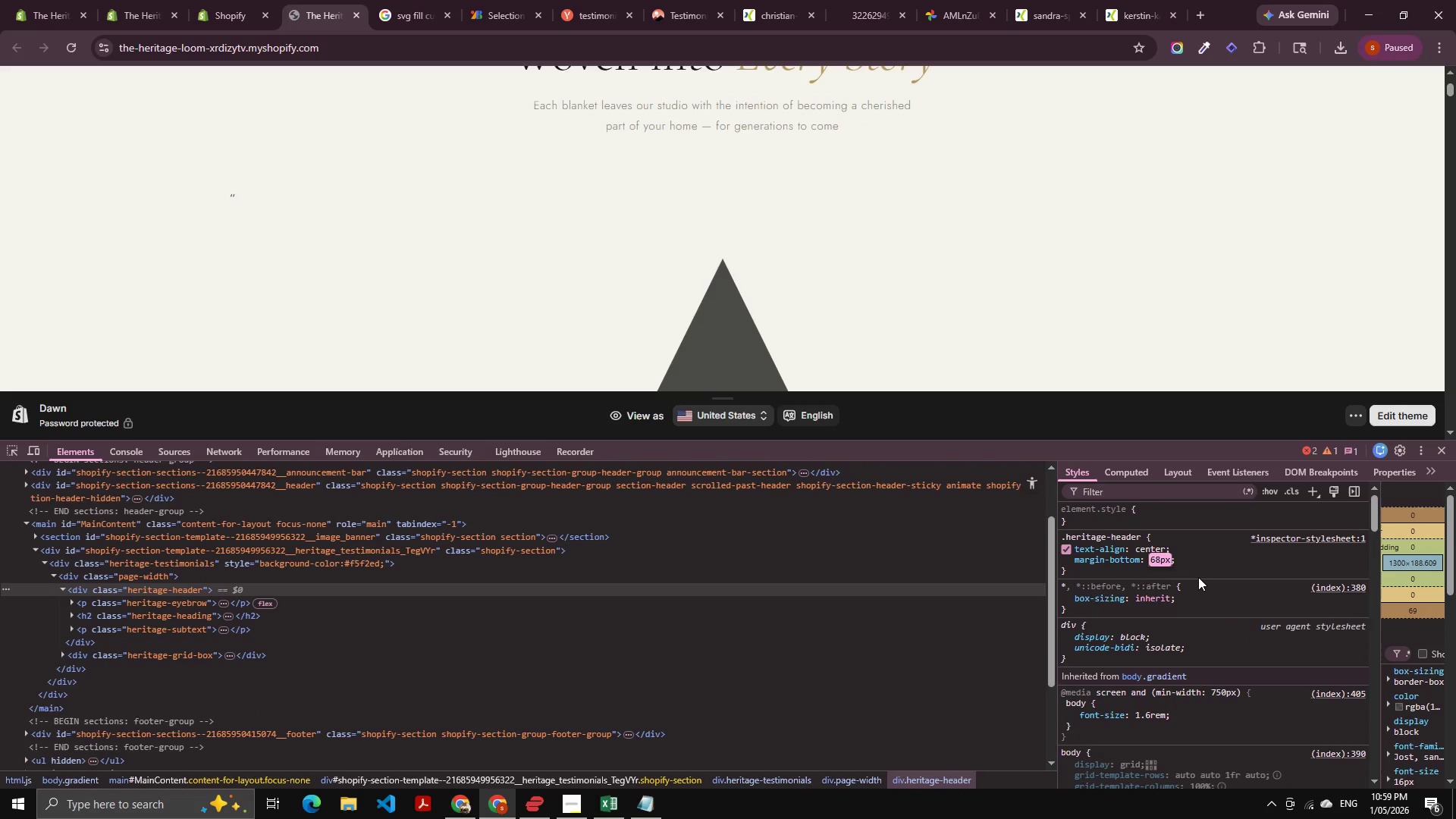 
key(ArrowDown)
 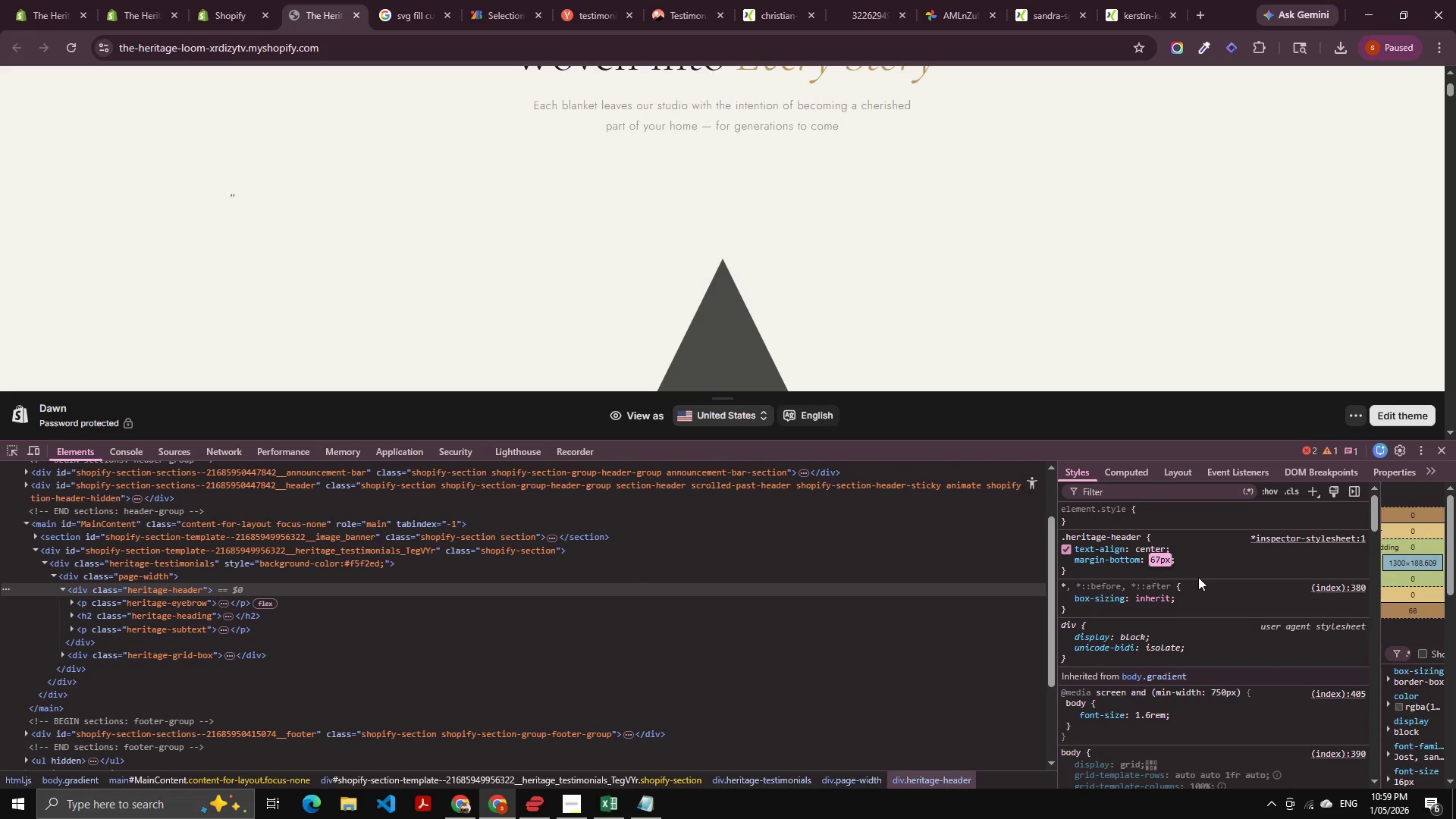 
key(ArrowDown)
 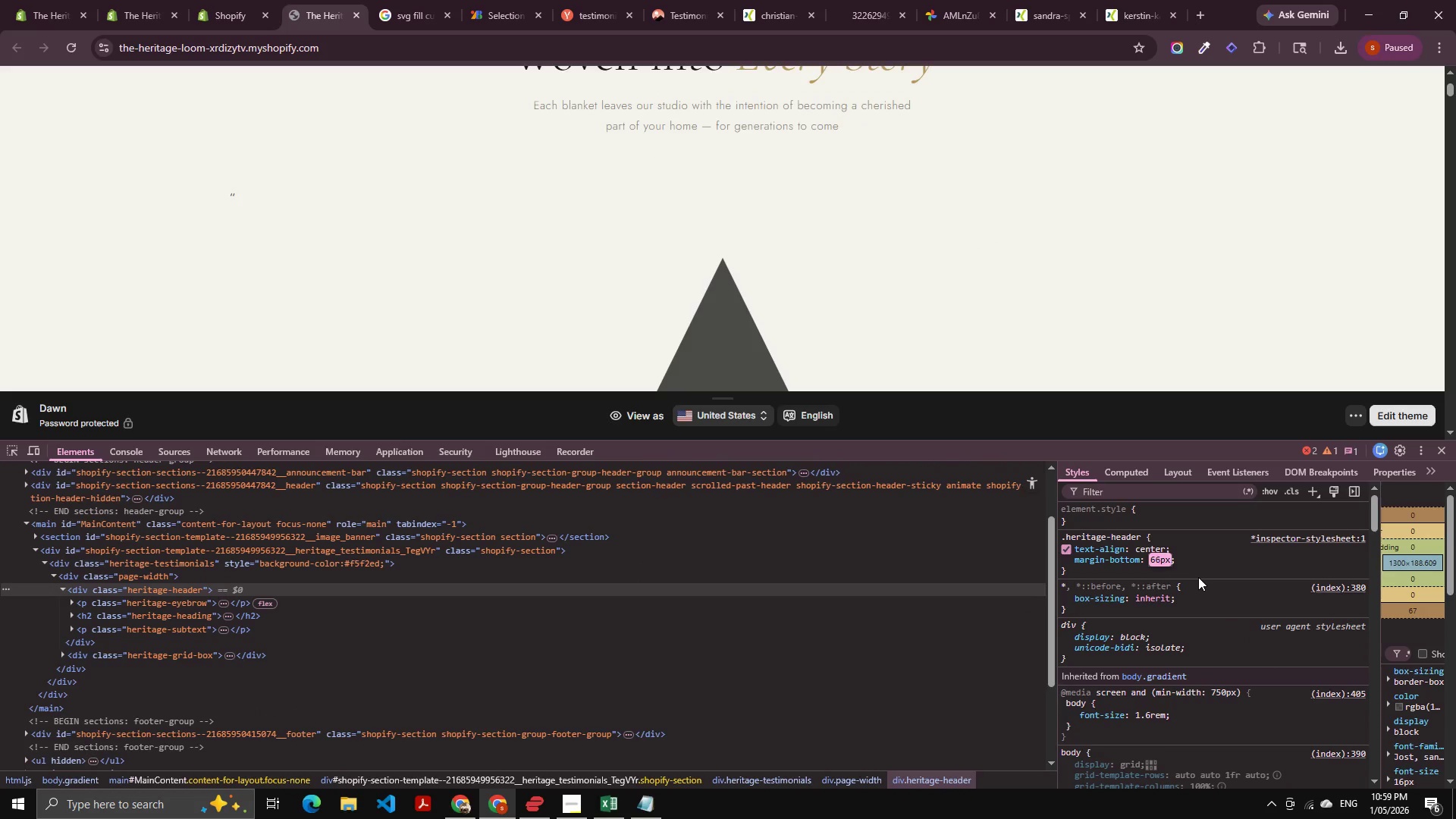 
key(ArrowDown)
 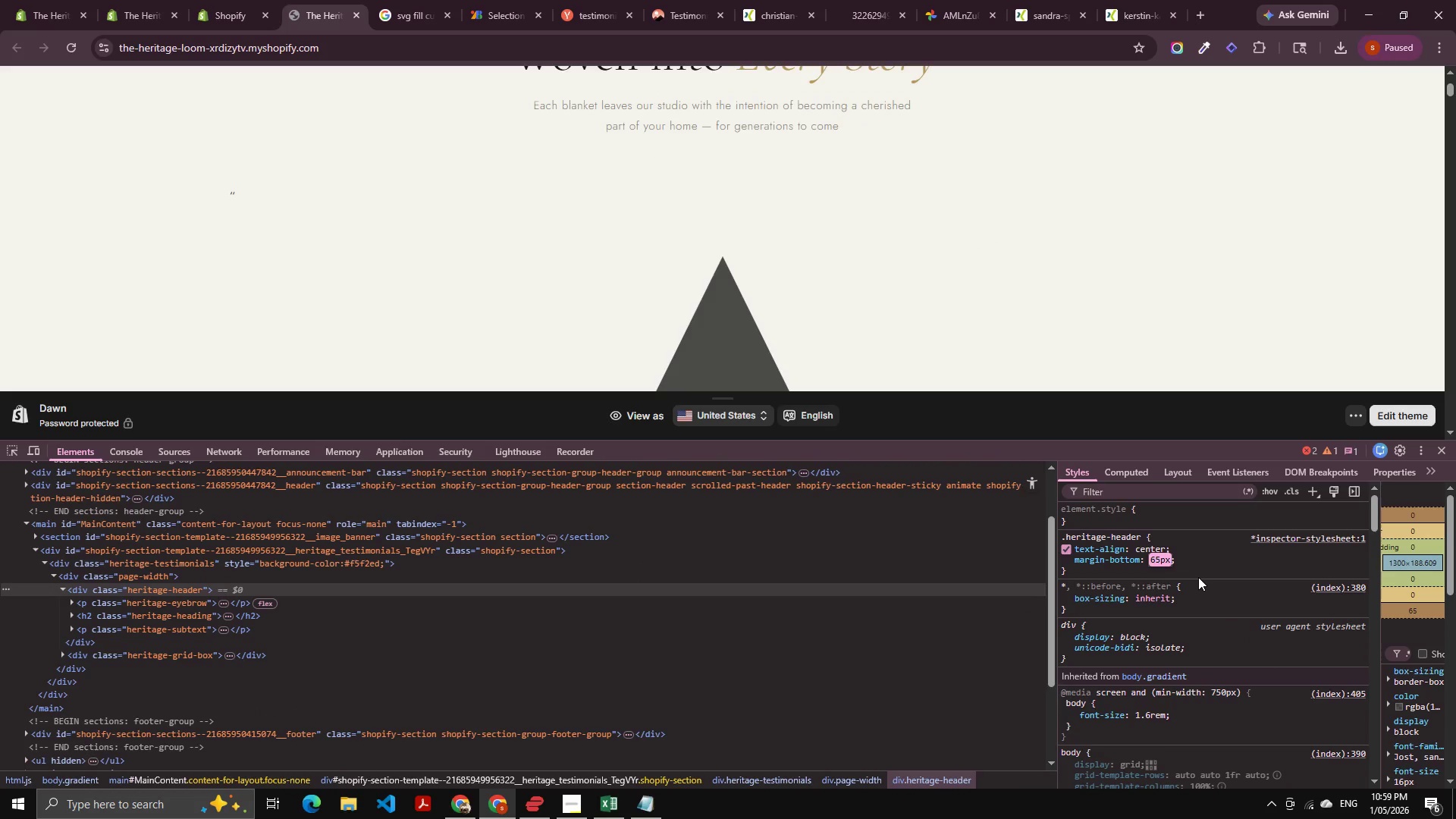 
key(ArrowDown)
 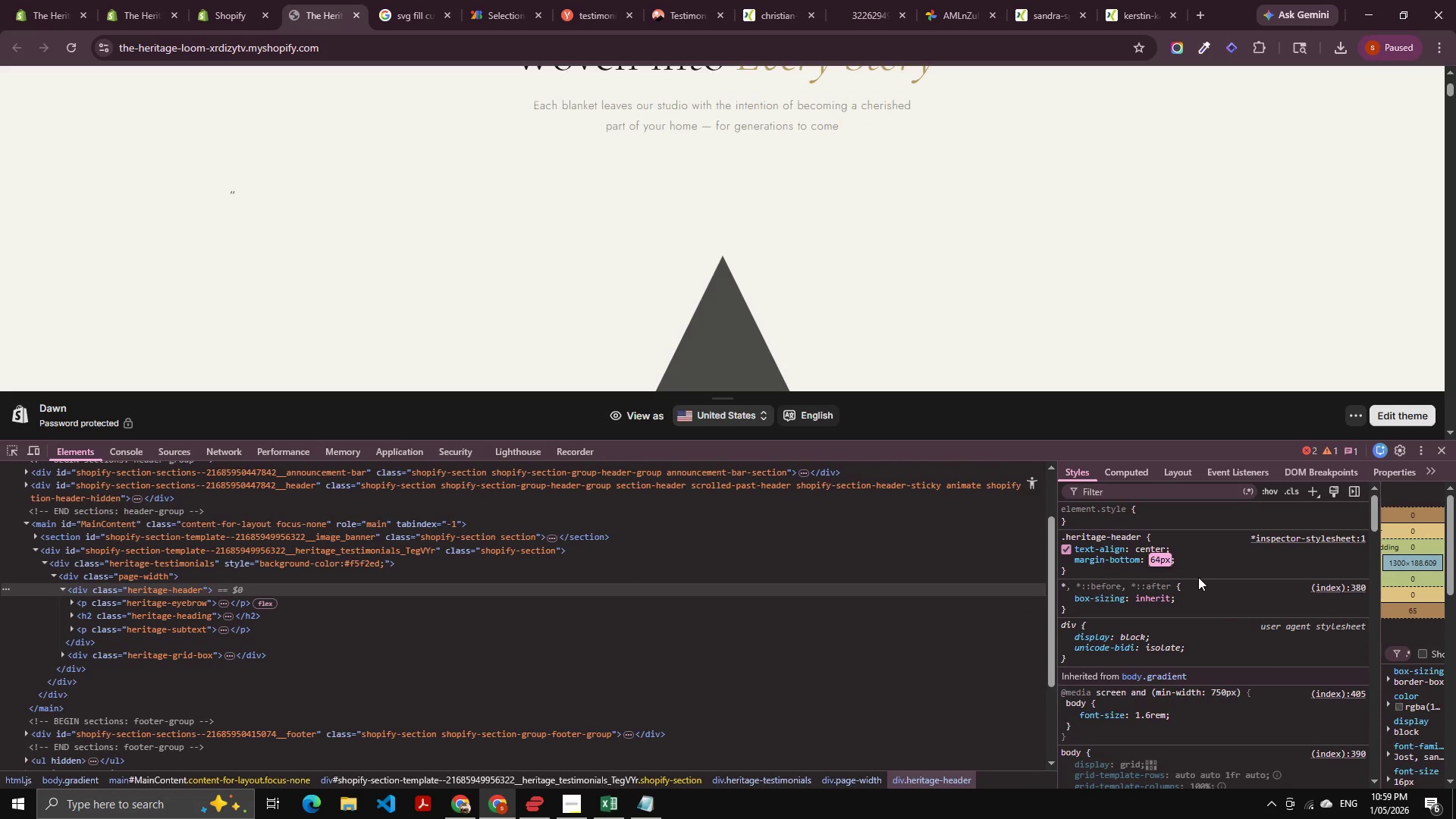 
key(ArrowDown)
 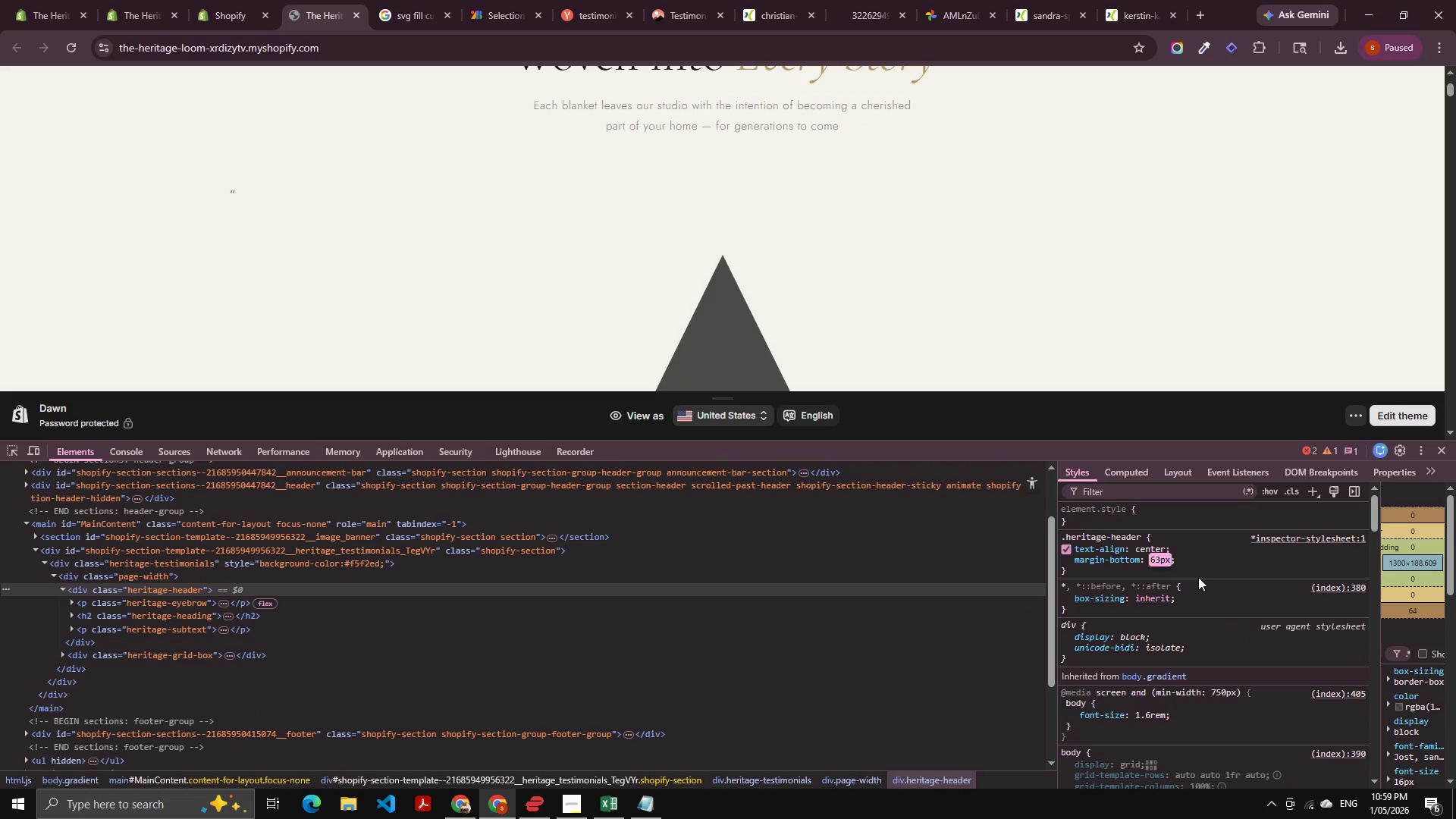 
key(ArrowDown)
 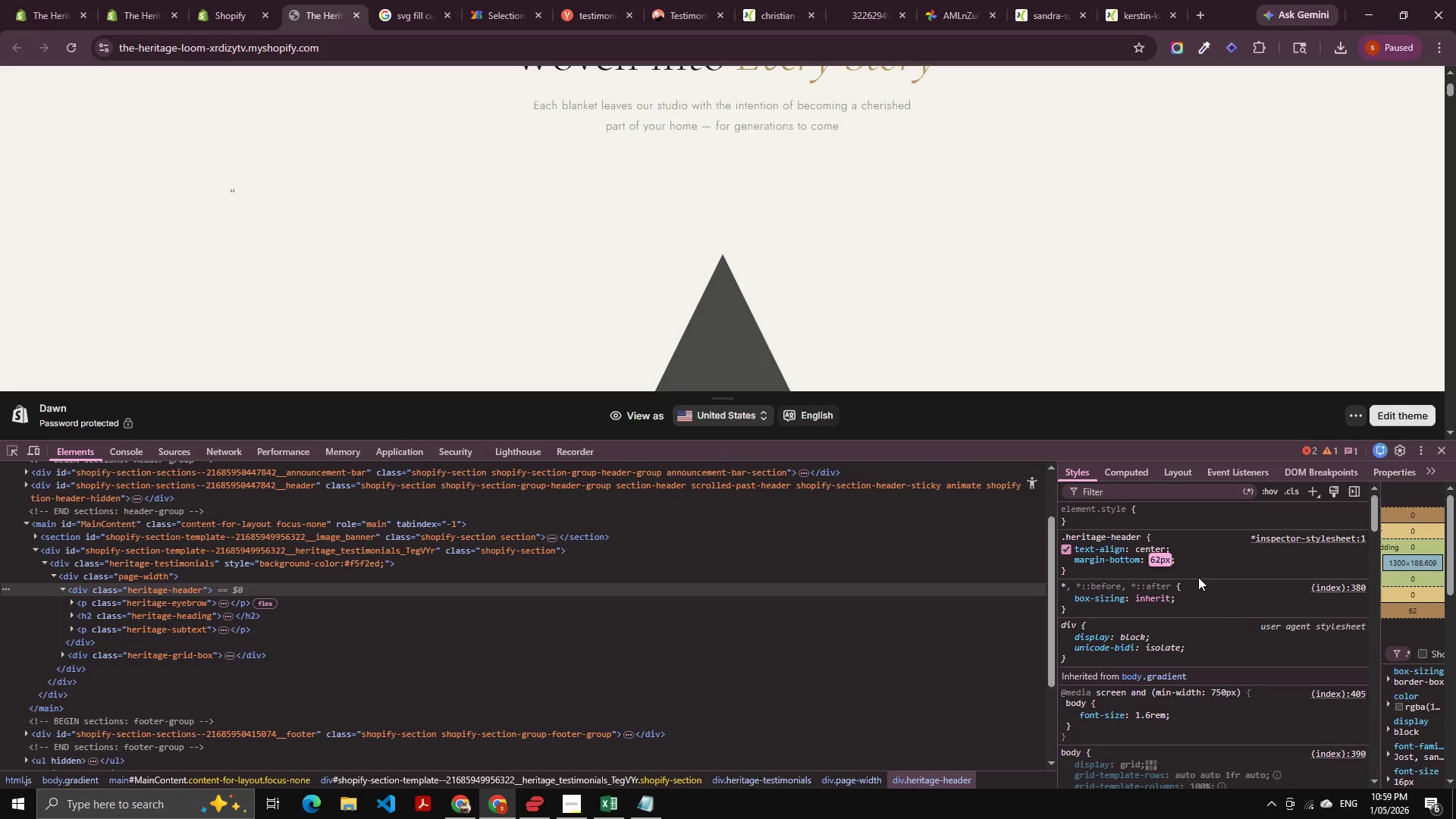 
key(ArrowDown)
 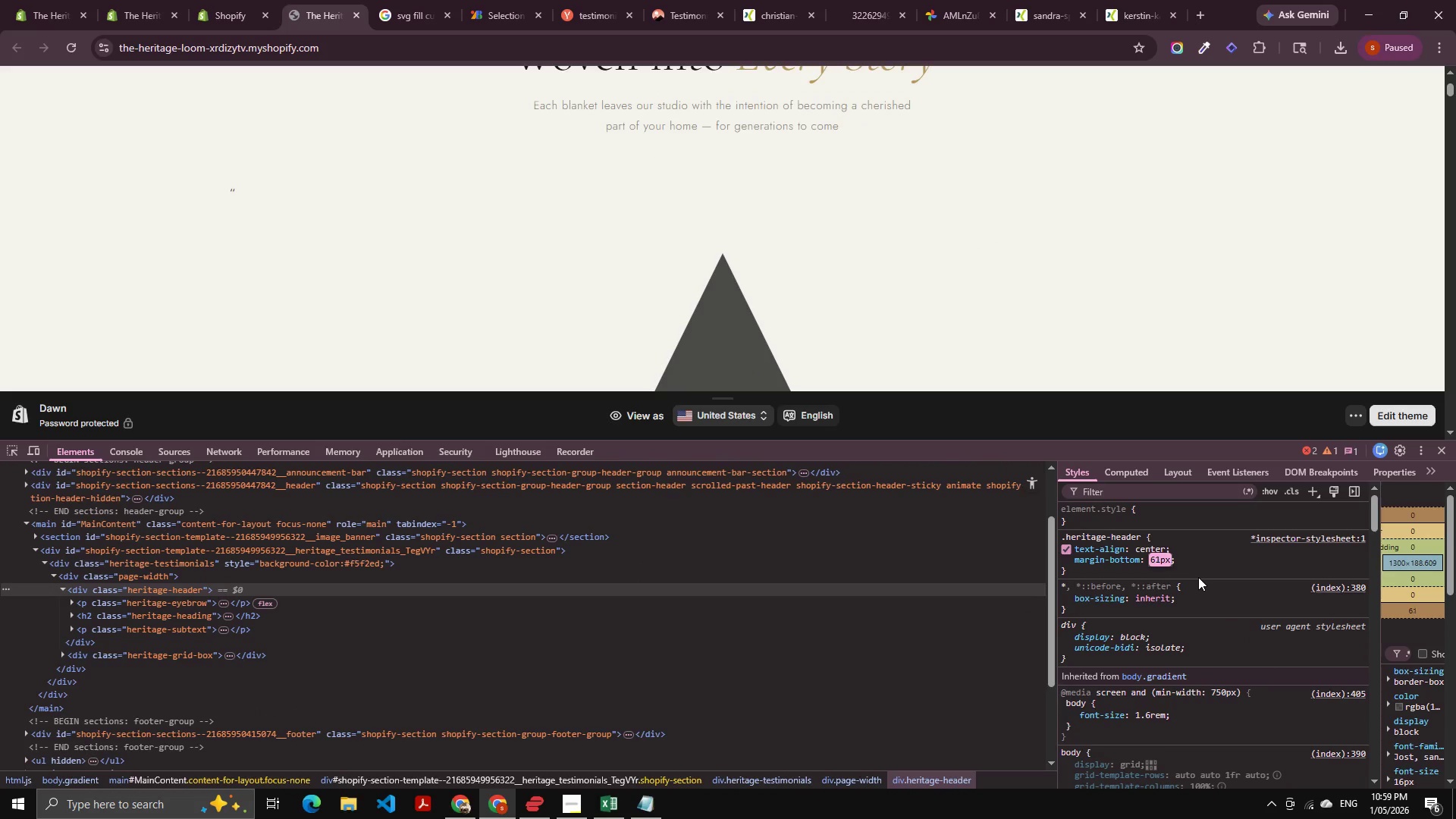 
key(ArrowDown)
 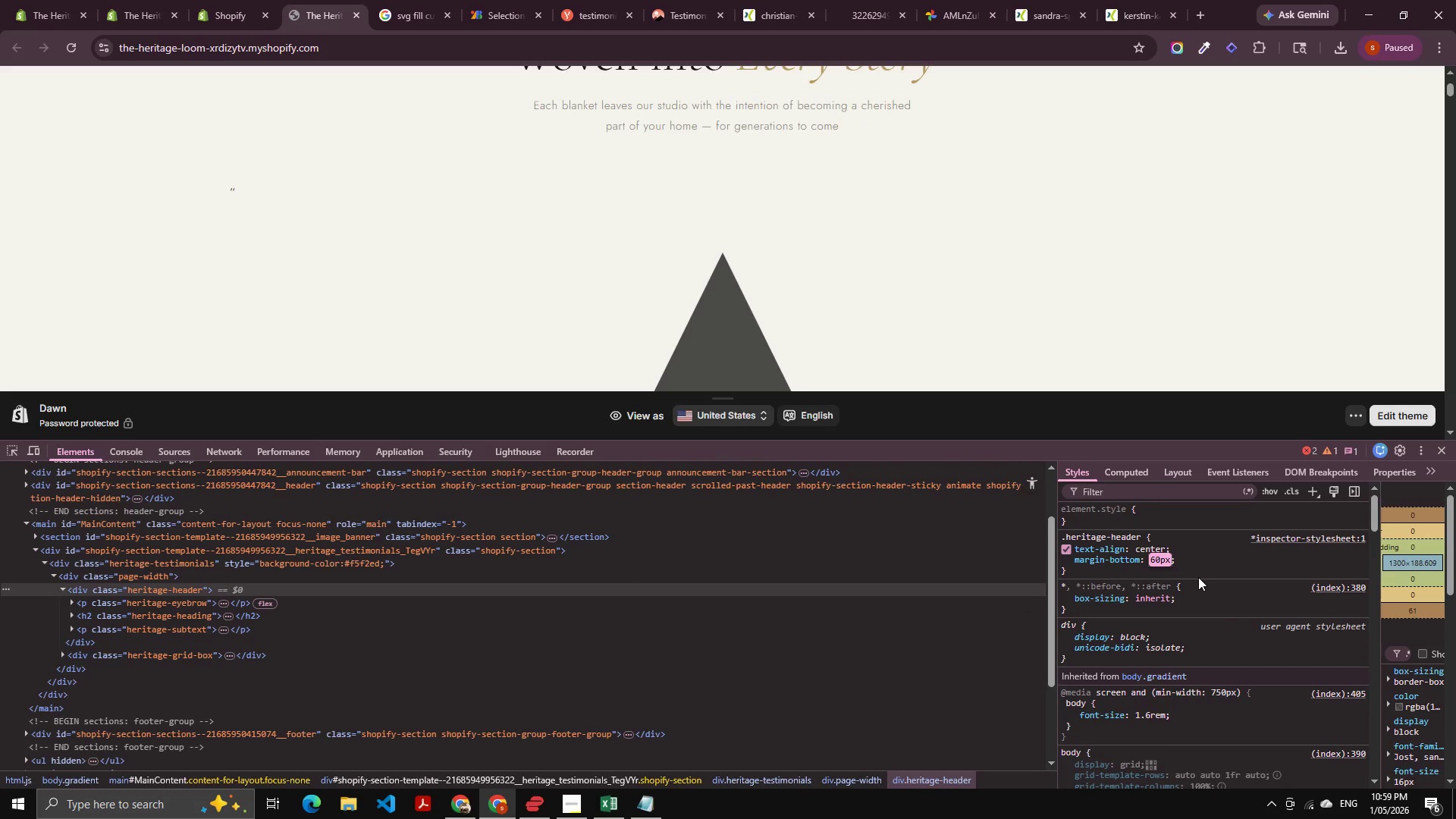 
key(ArrowDown)
 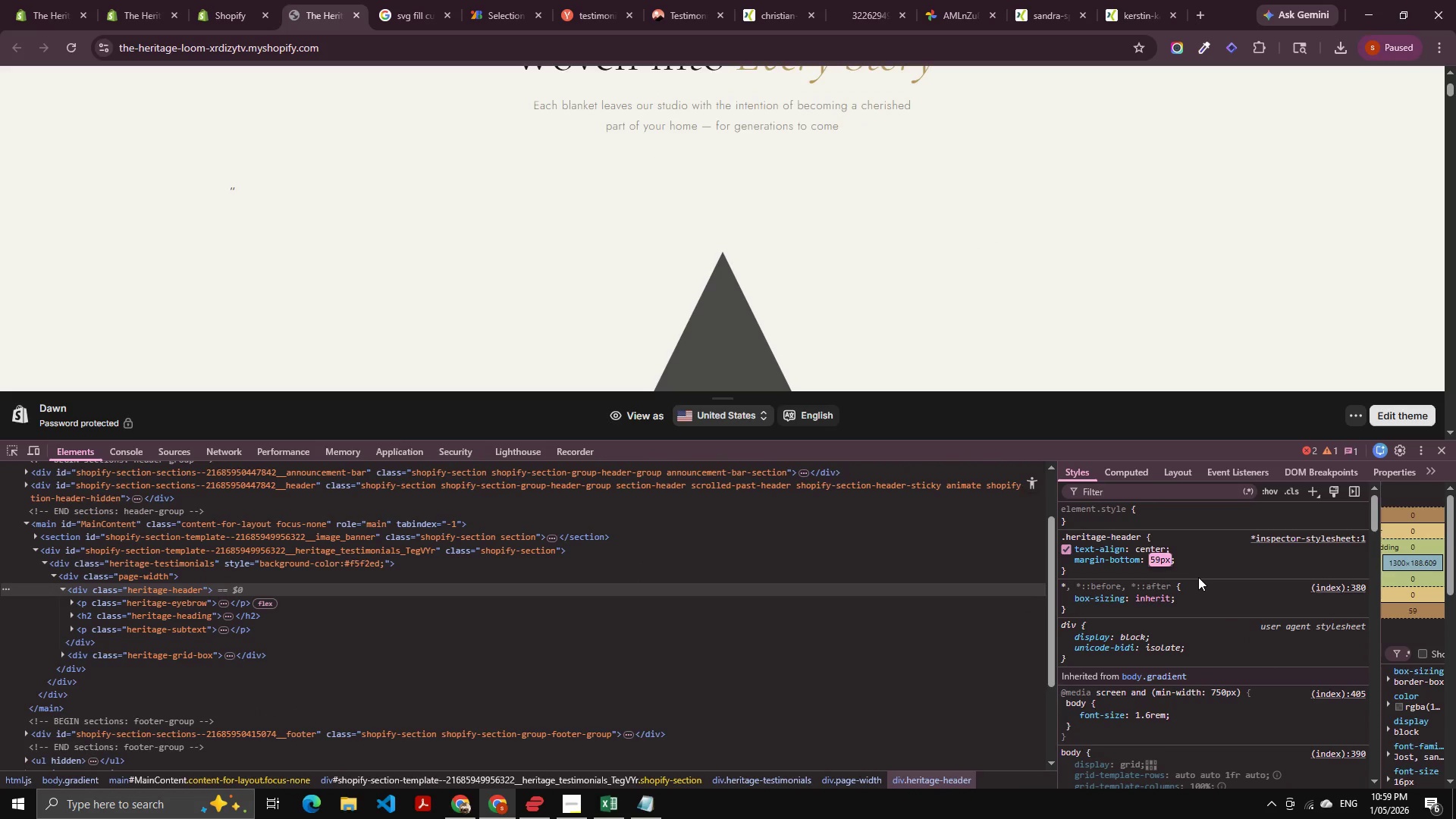 
key(ArrowDown)
 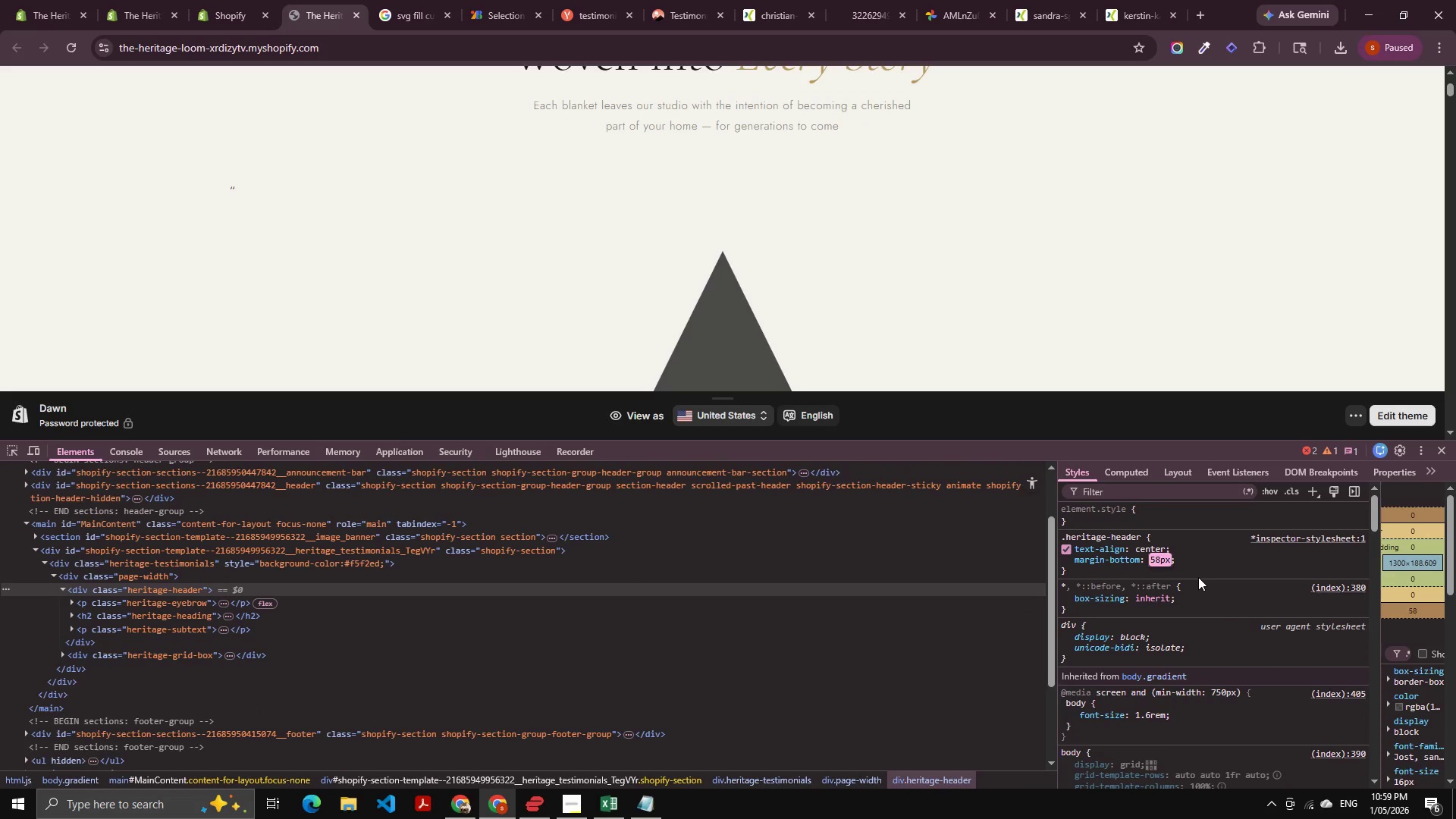 
key(ArrowDown)
 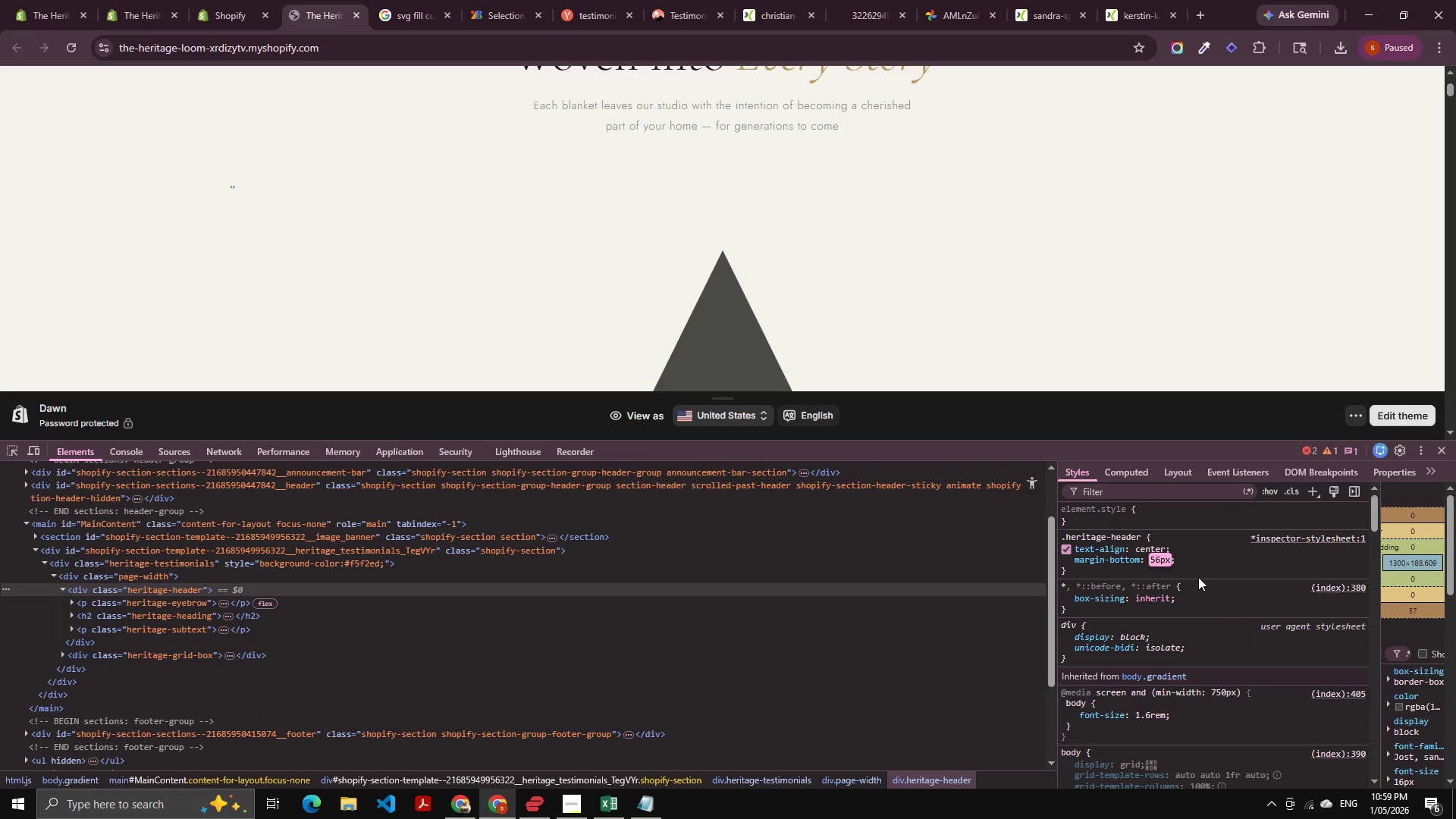 
key(ArrowDown)
 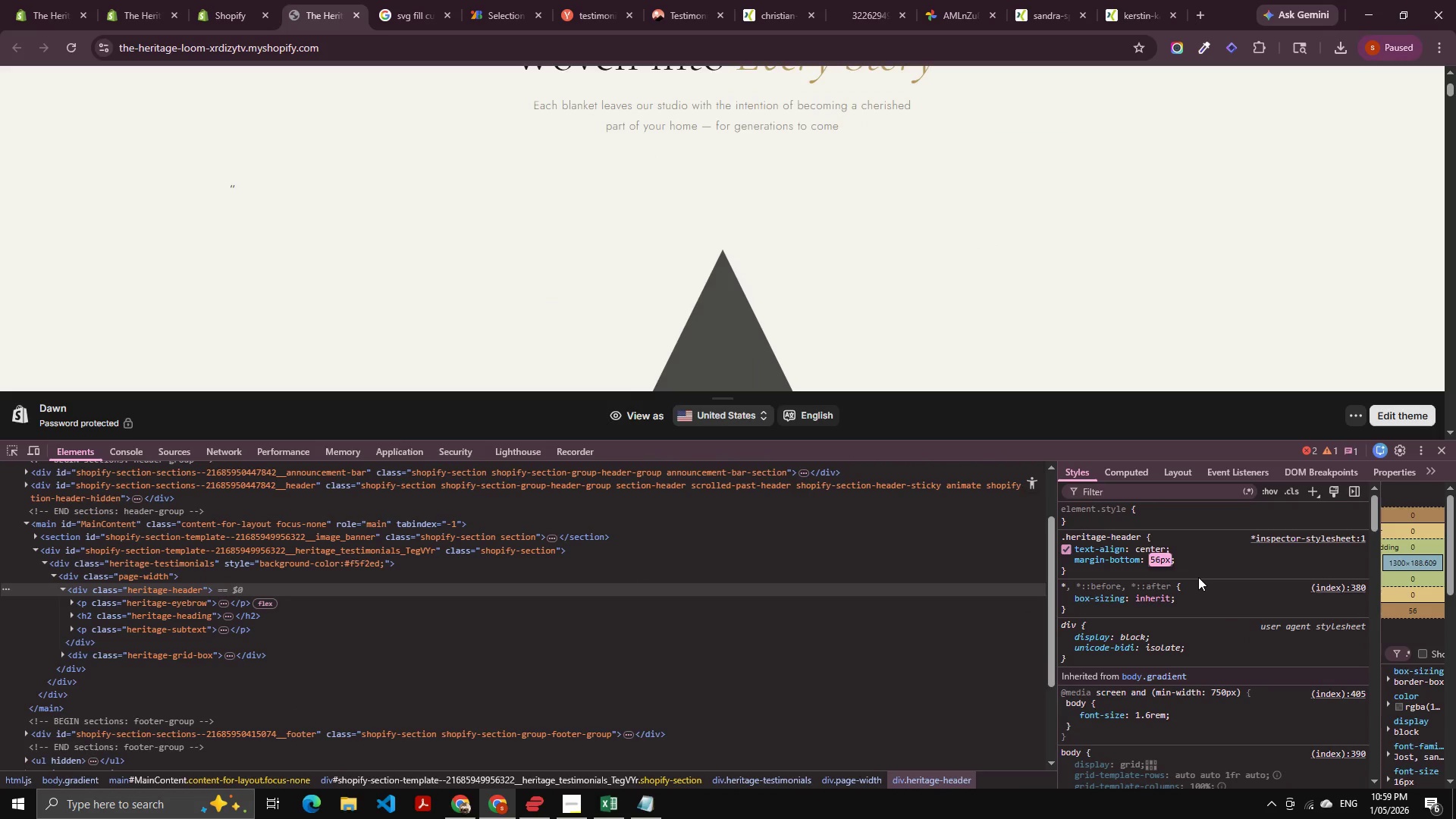 
key(ArrowUp)
 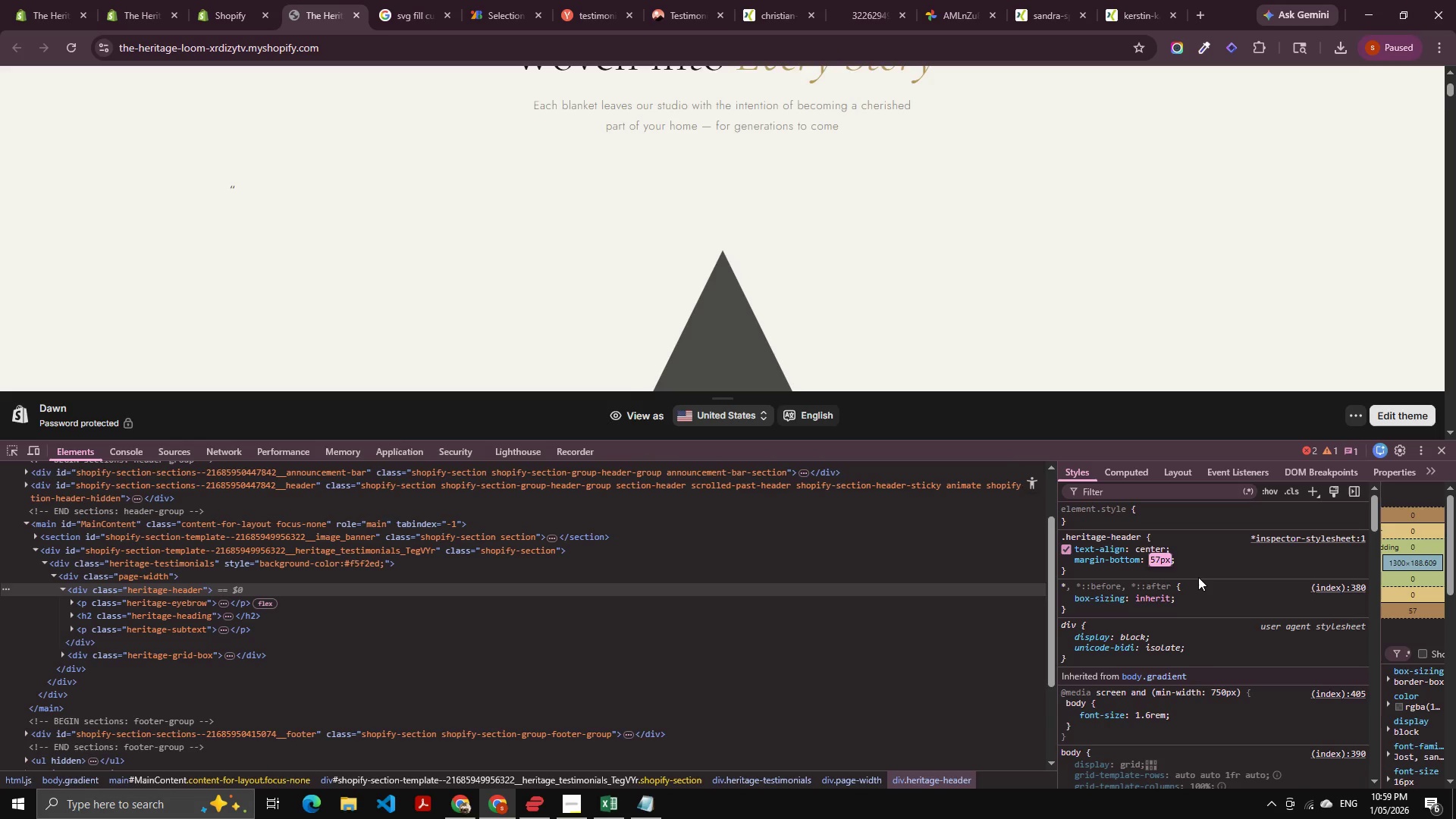 
key(ArrowUp)
 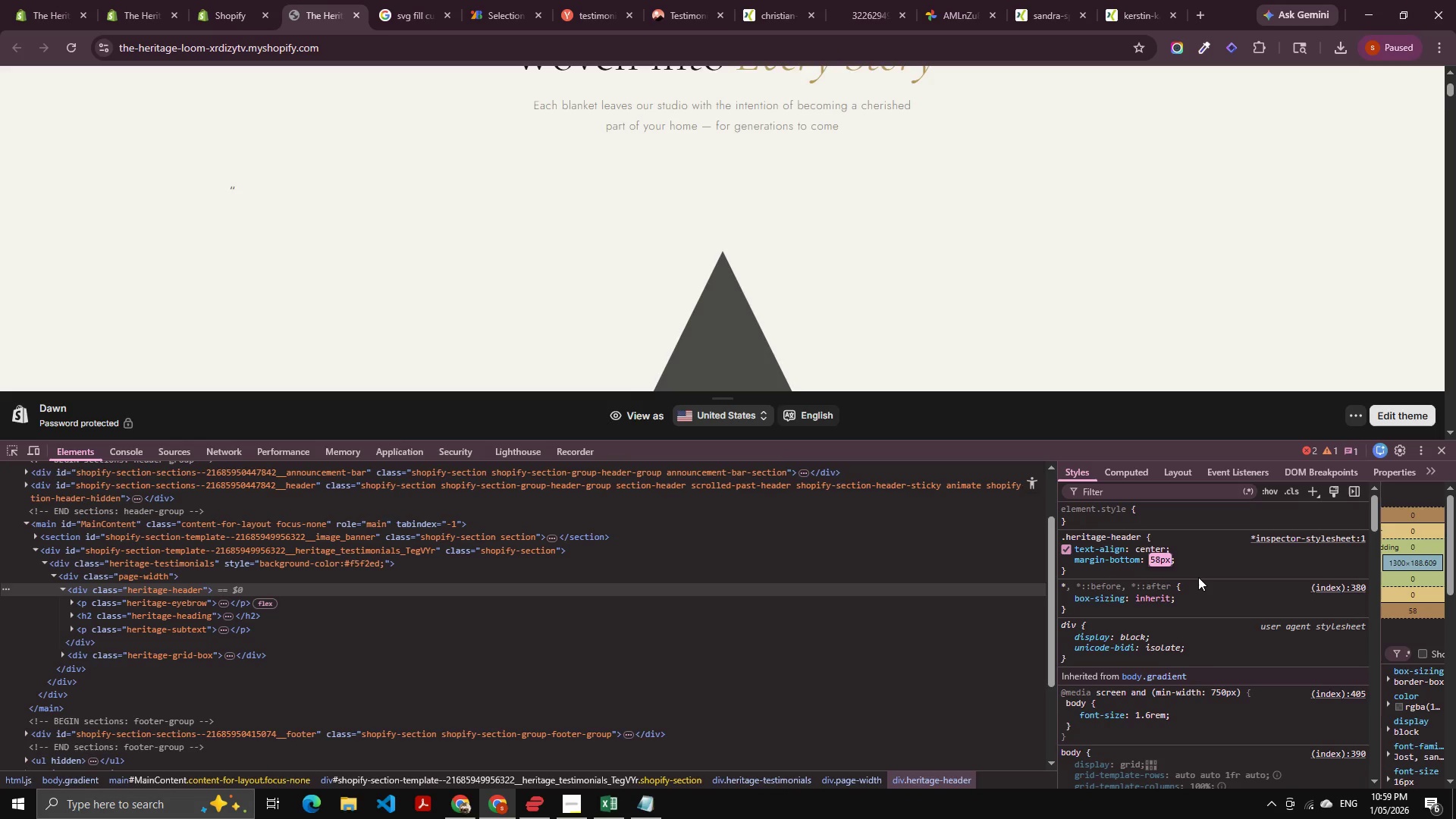 
key(ArrowUp)
 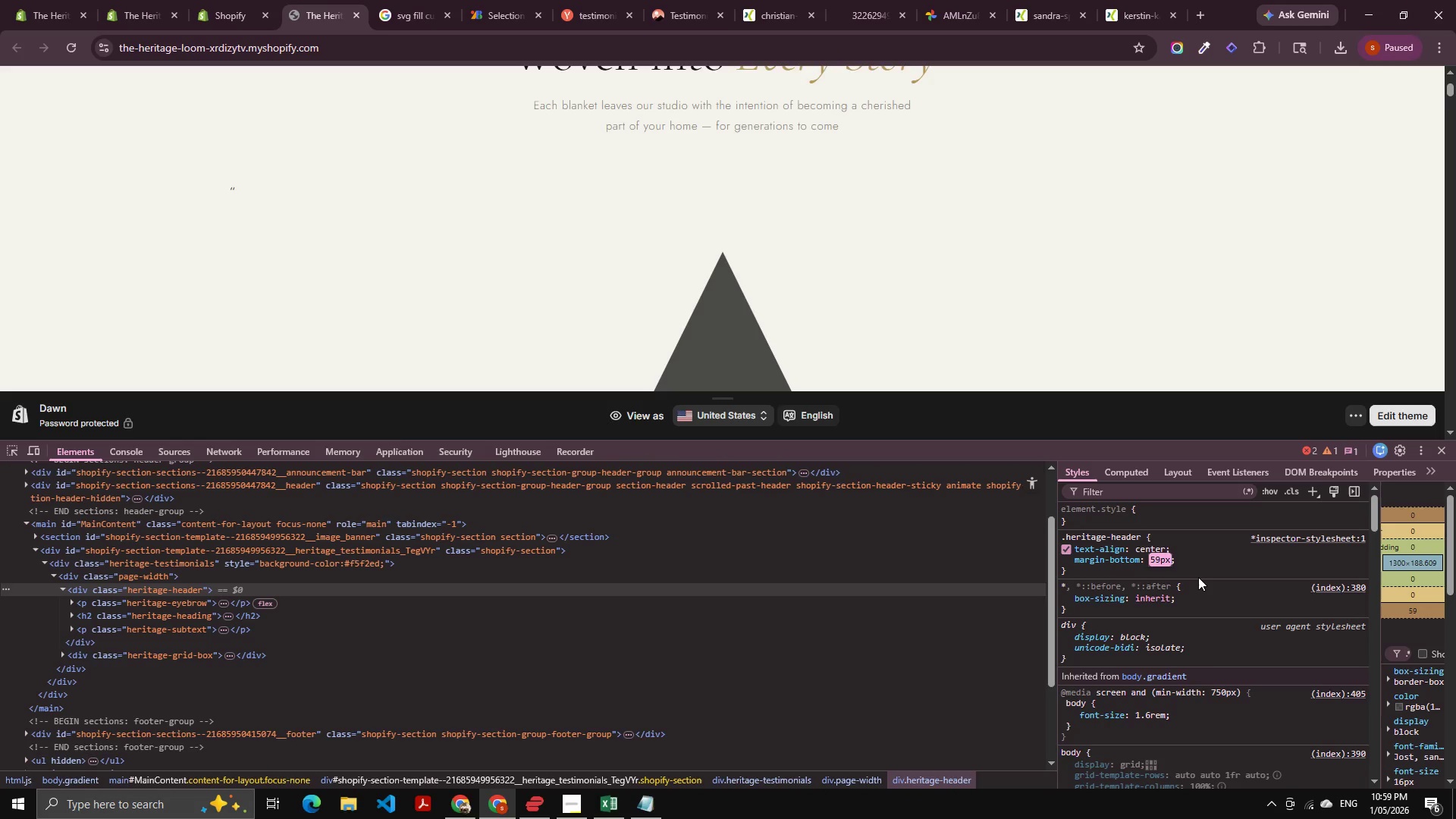 
key(ArrowUp)
 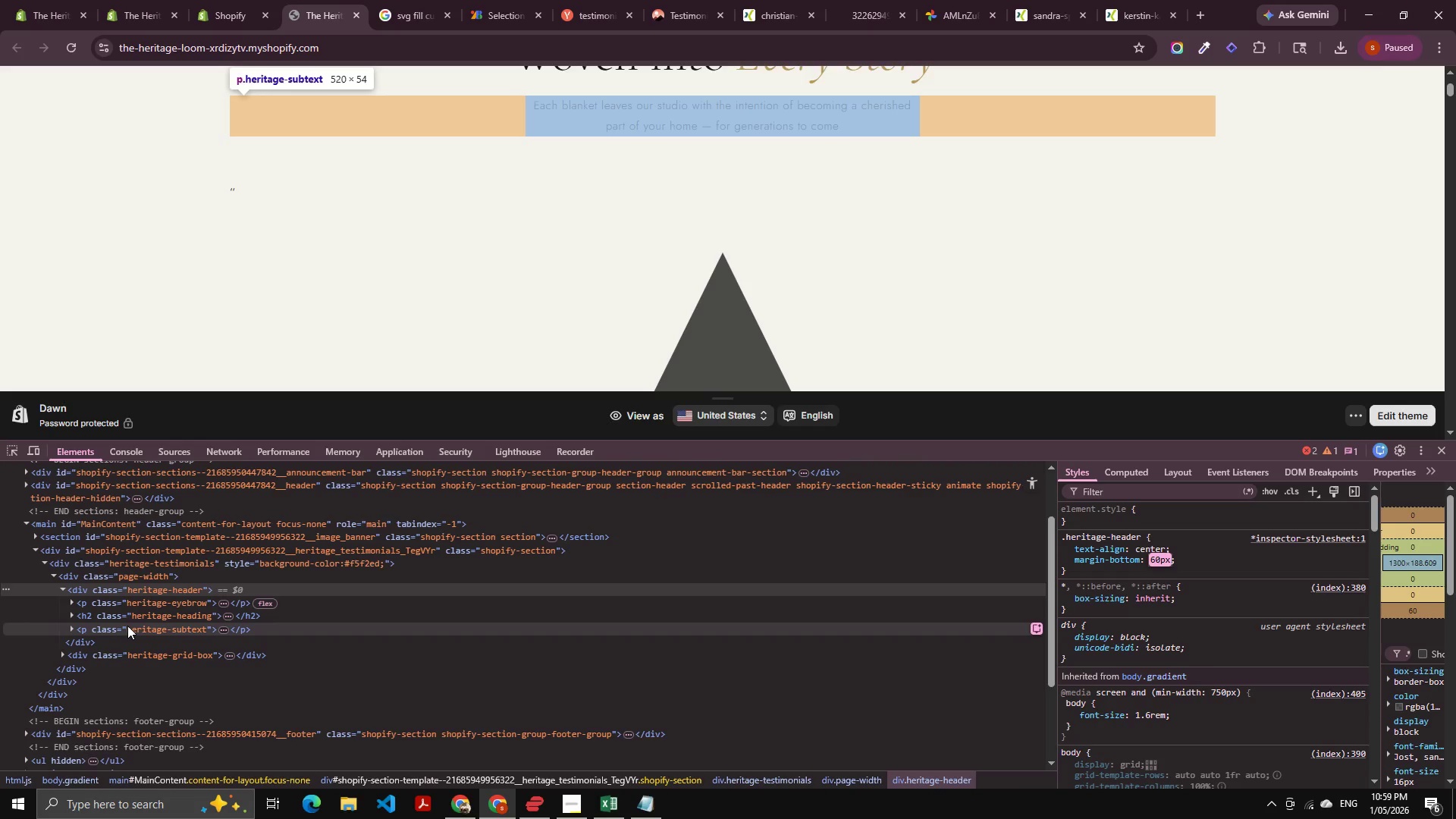 
left_click([127, 626])
 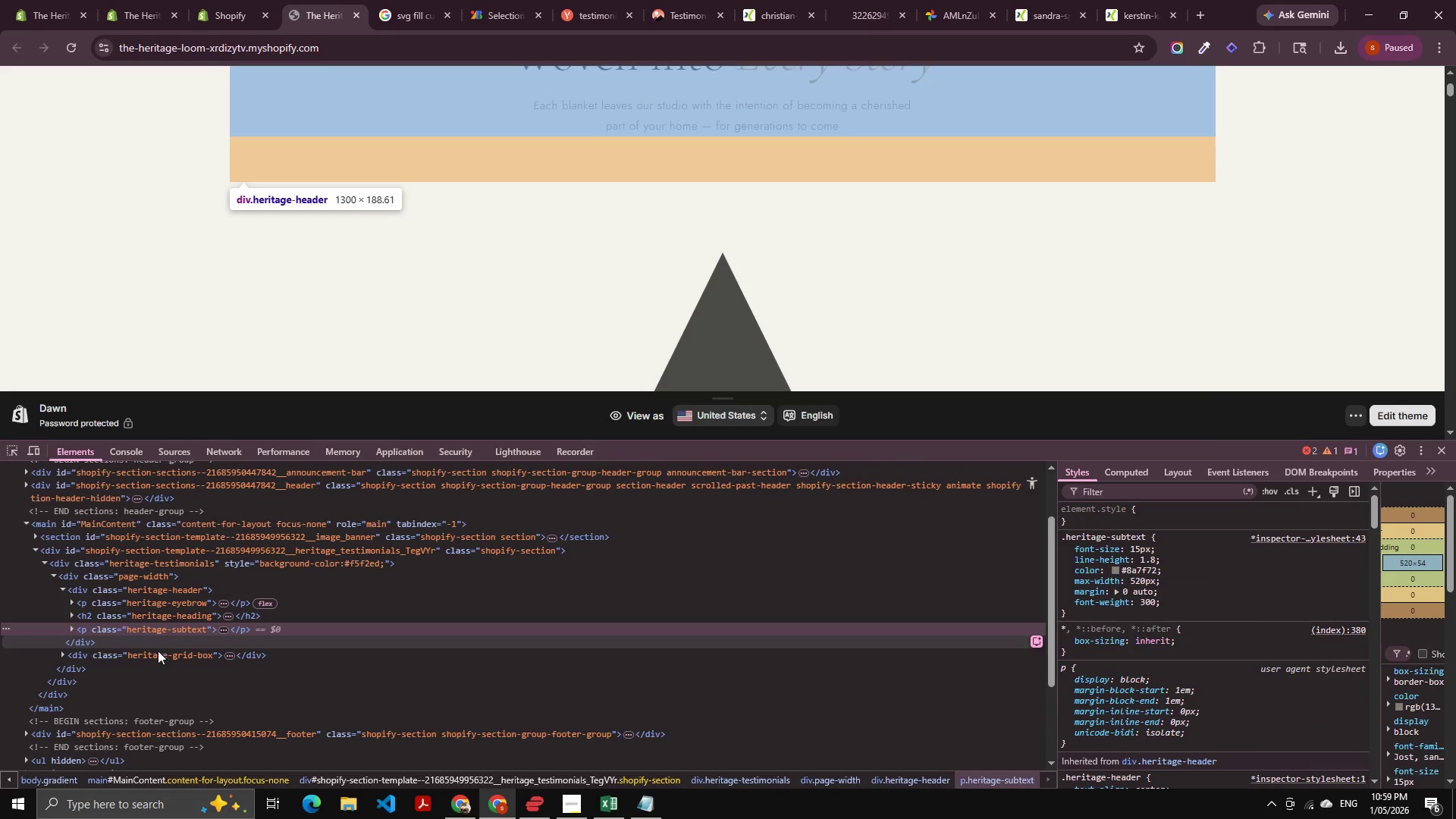 
left_click([158, 651])
 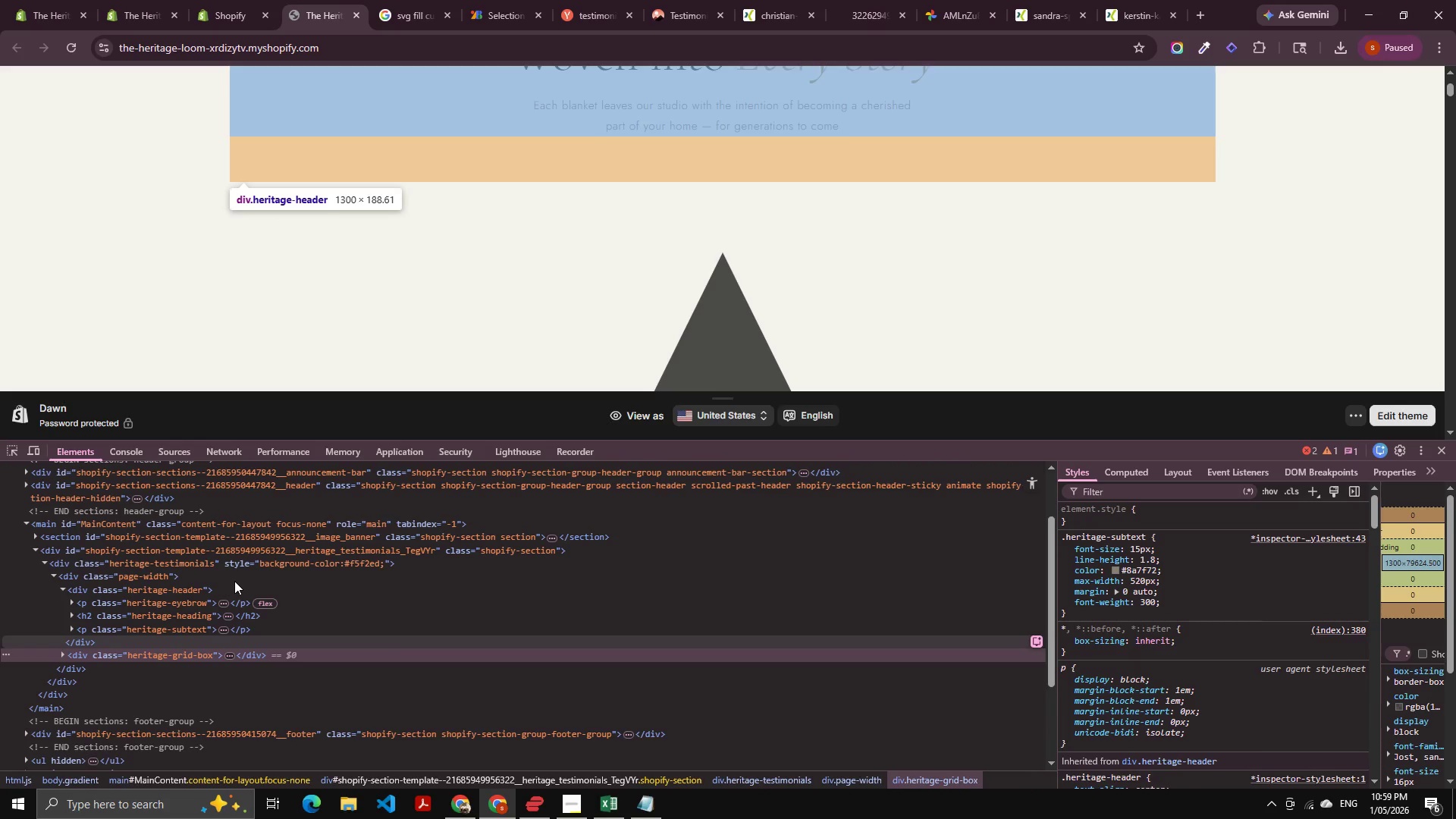 
scroll: coordinate [224, 582], scroll_direction: down, amount: 1.0
 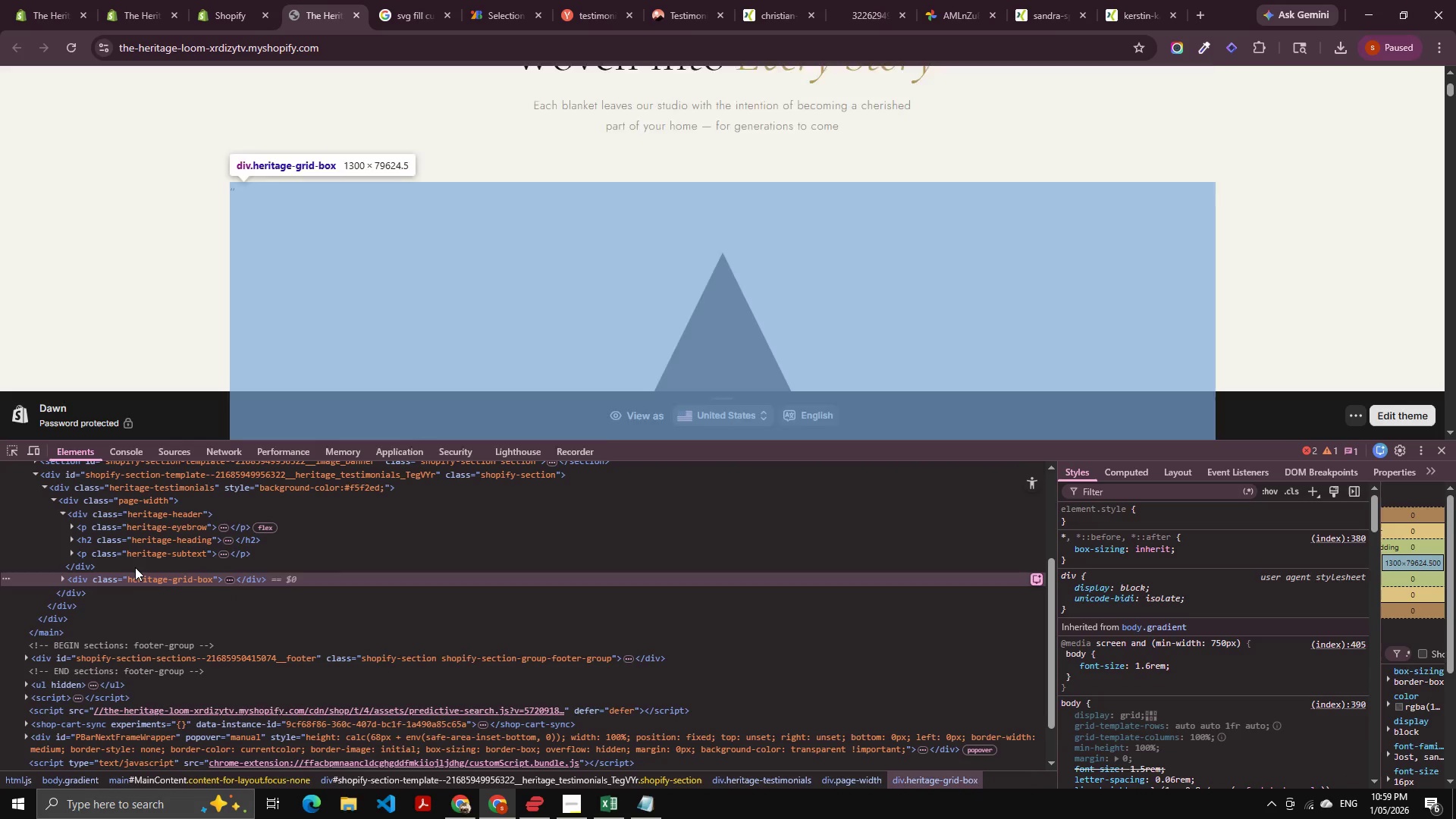 
key(ArrowRight)
 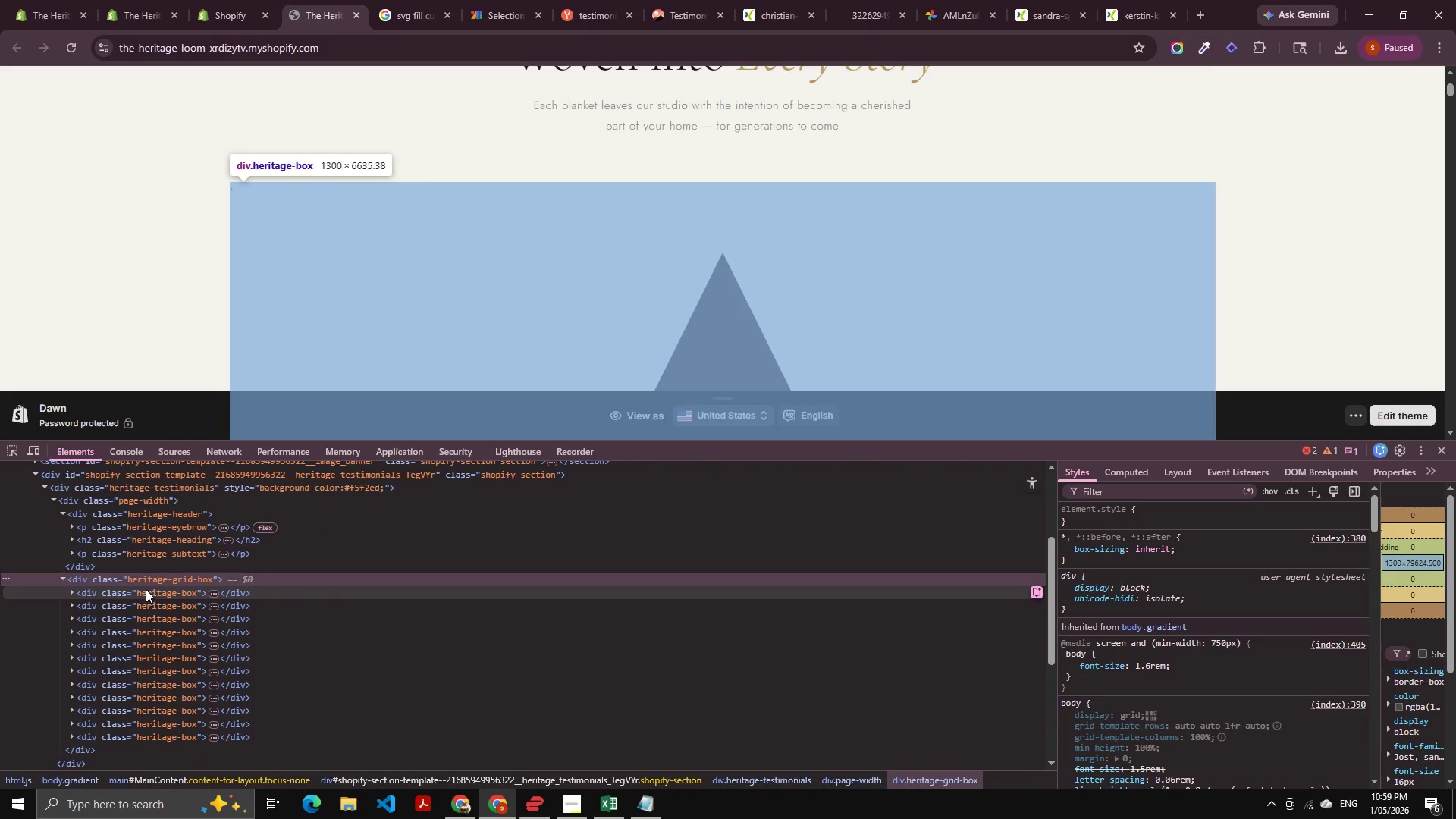 
left_click([152, 583])
 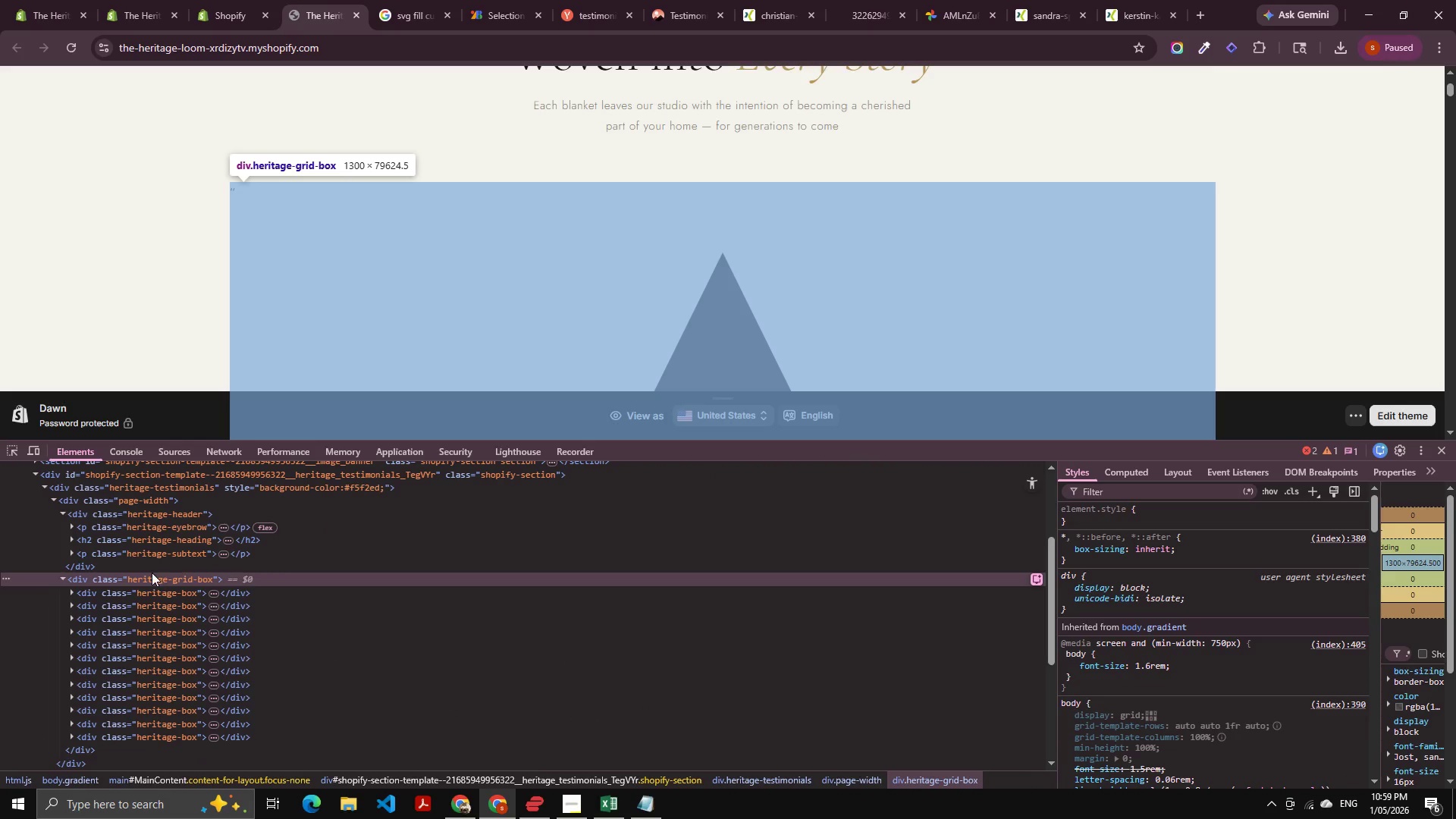 
key(Alt+AltLeft)
 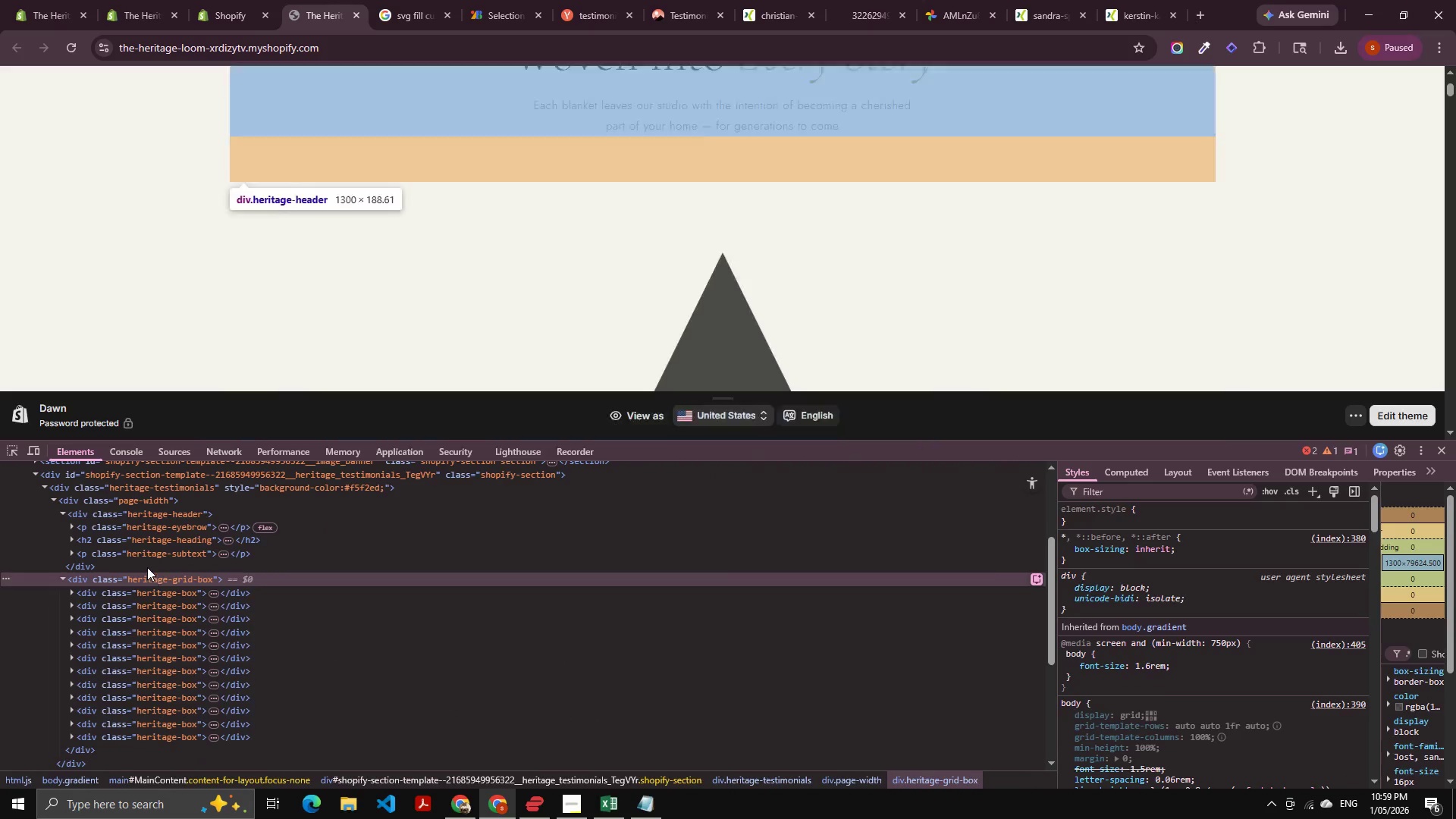 
key(Alt+Tab)
 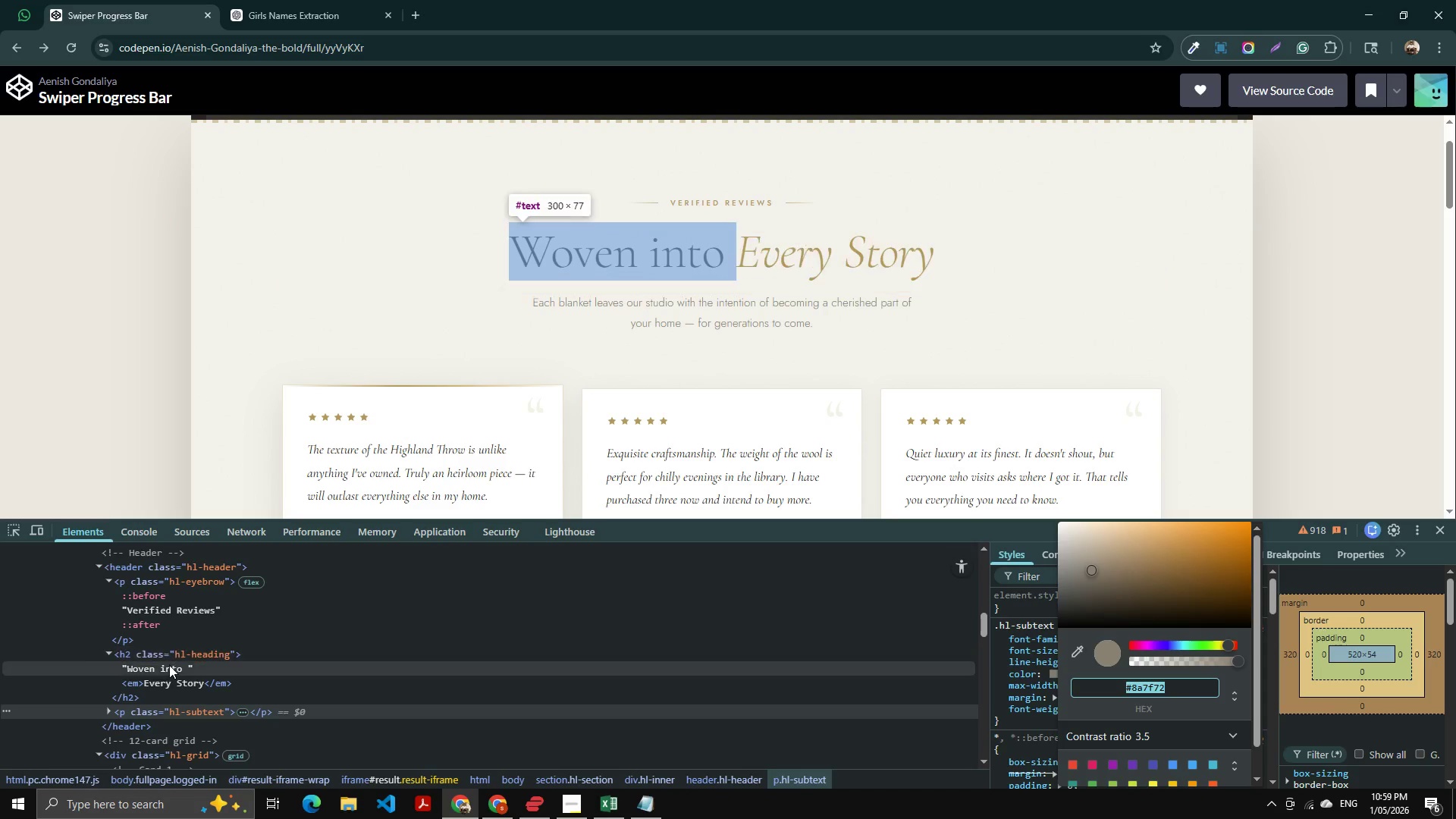 
scroll: coordinate [169, 665], scroll_direction: down, amount: 1.0
 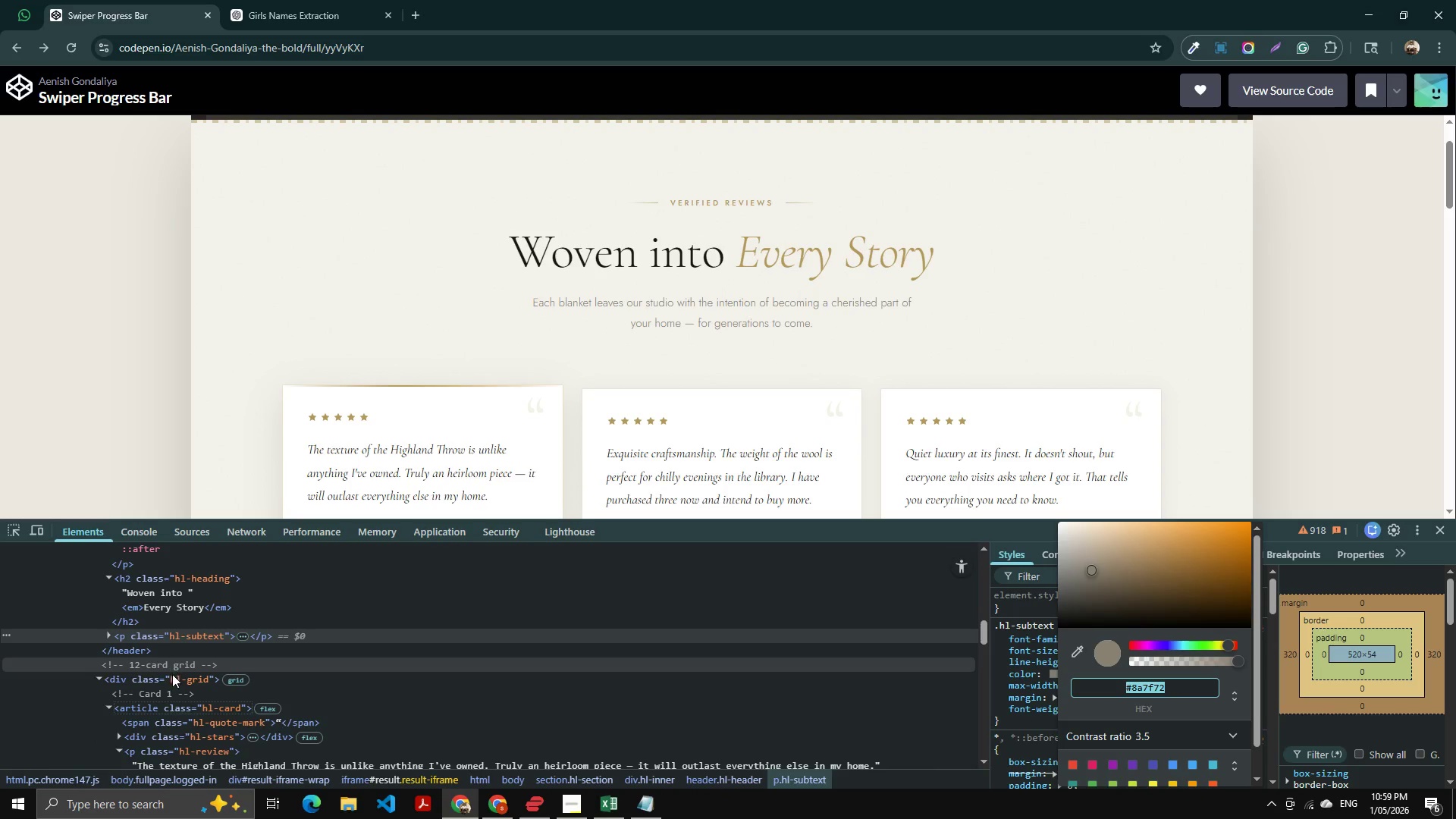 
left_click([172, 674])
 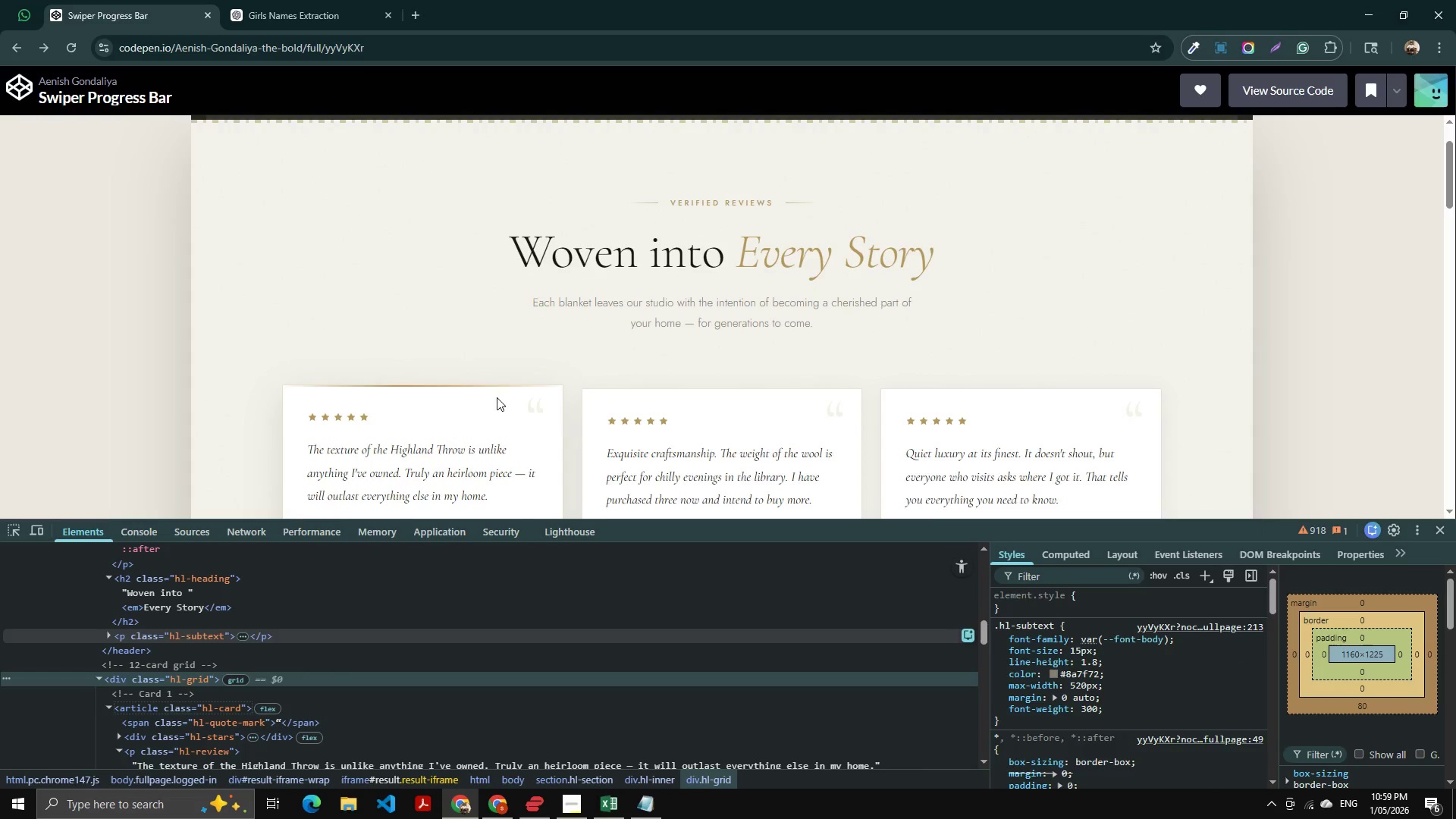 
scroll: coordinate [504, 393], scroll_direction: down, amount: 2.0
 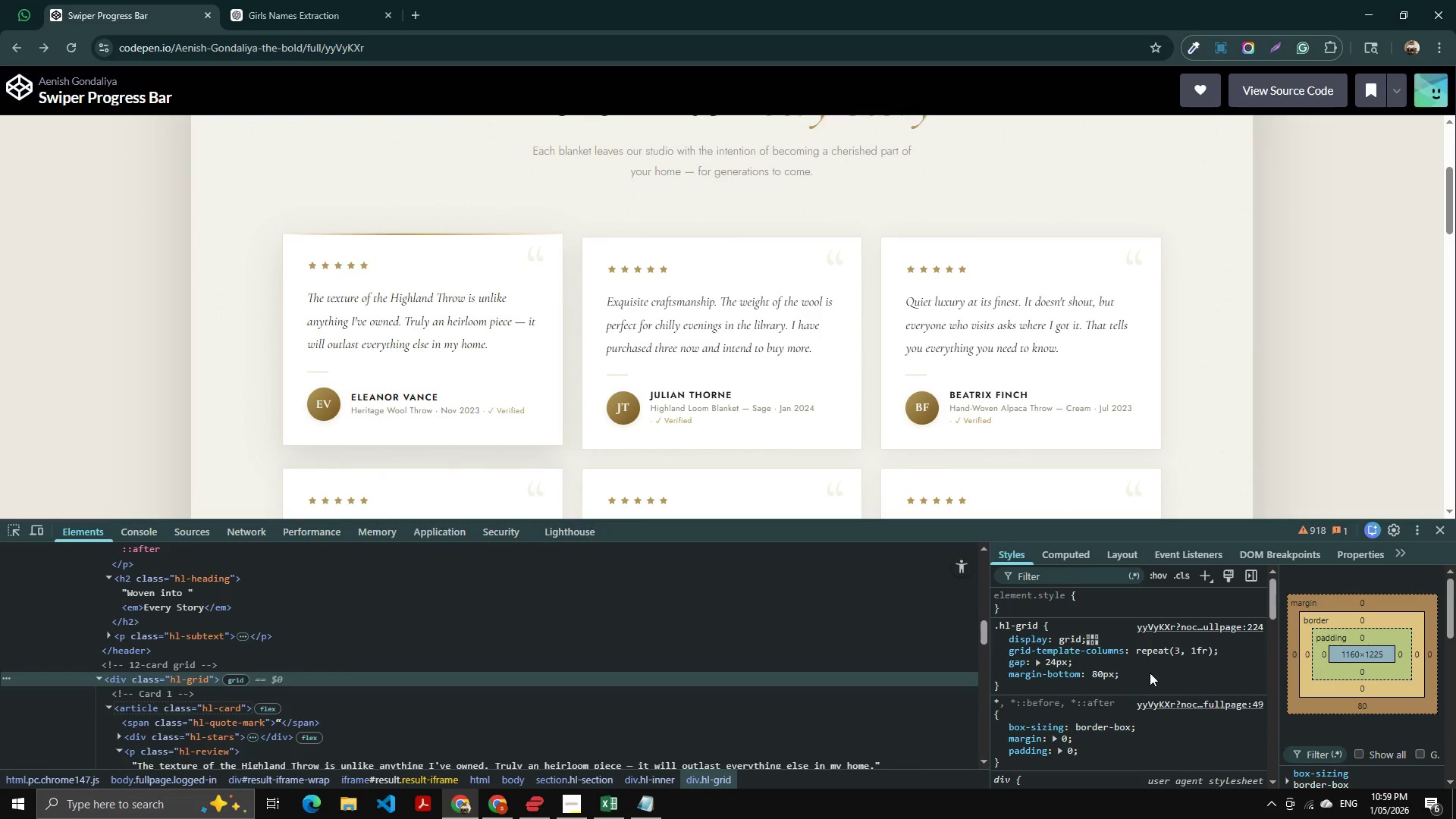 
left_click_drag(start_coordinate=[1128, 674], to_coordinate=[993, 635])
 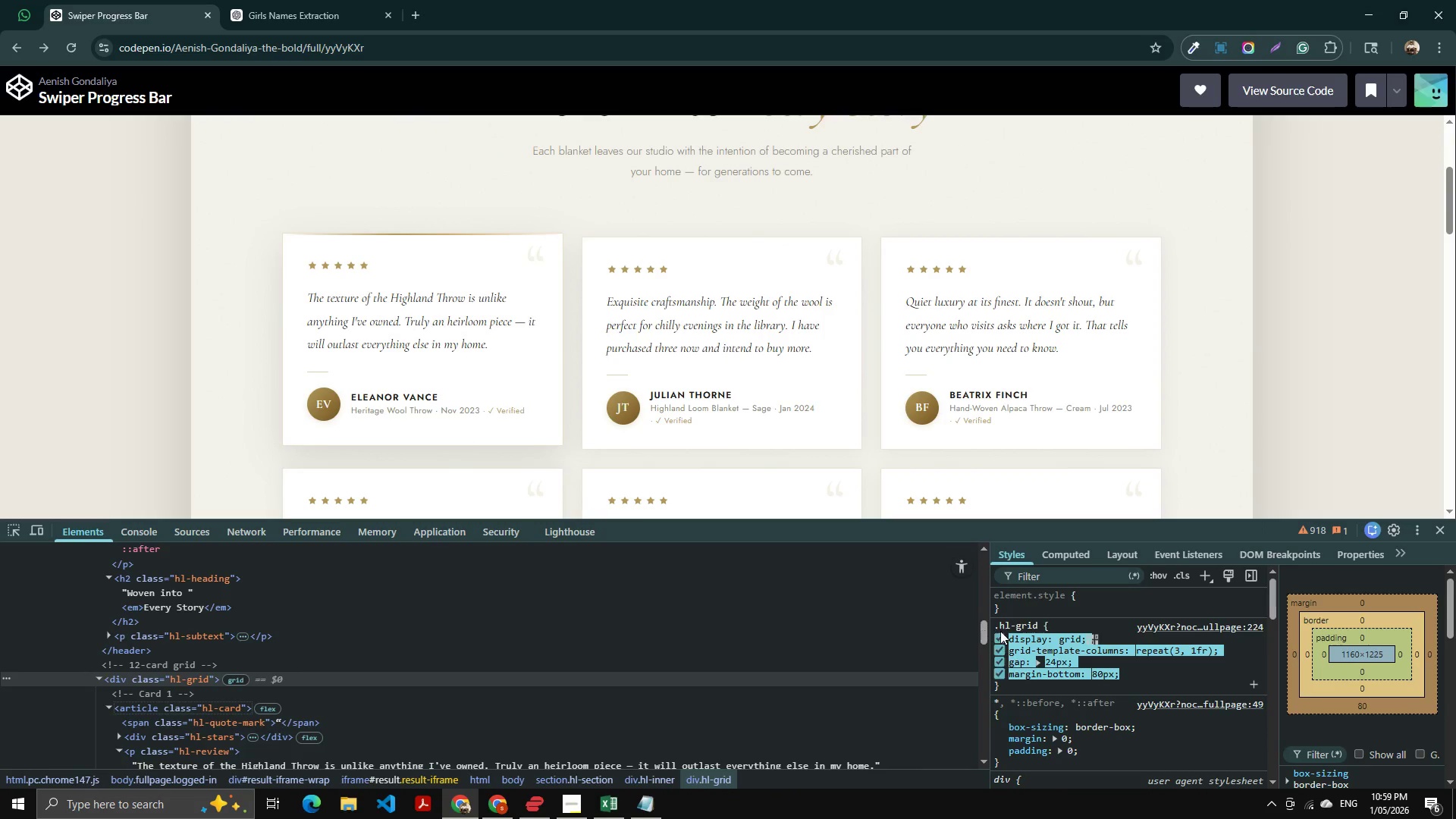 
key(Control+C)
 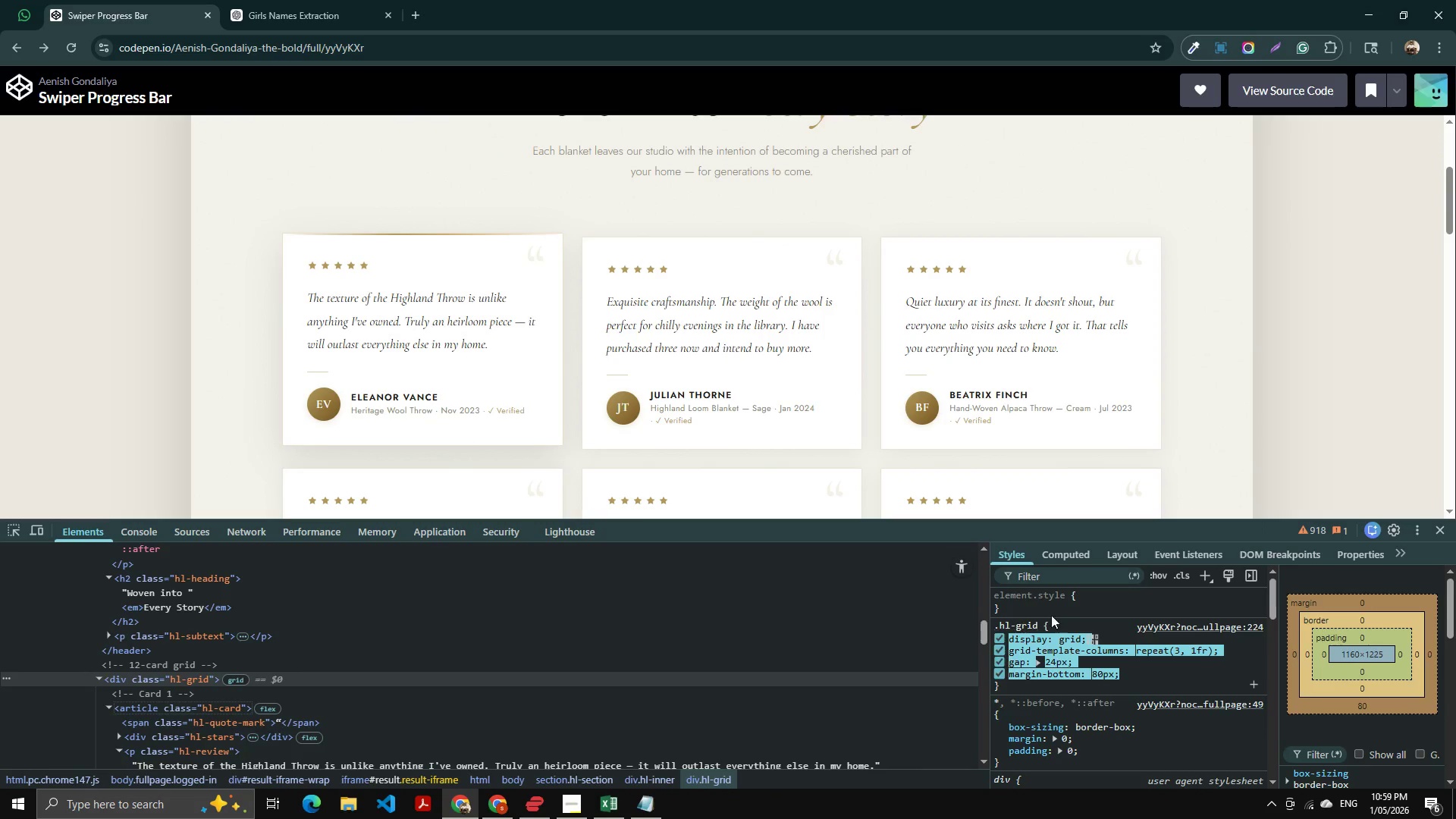 
key(Alt+AltLeft)
 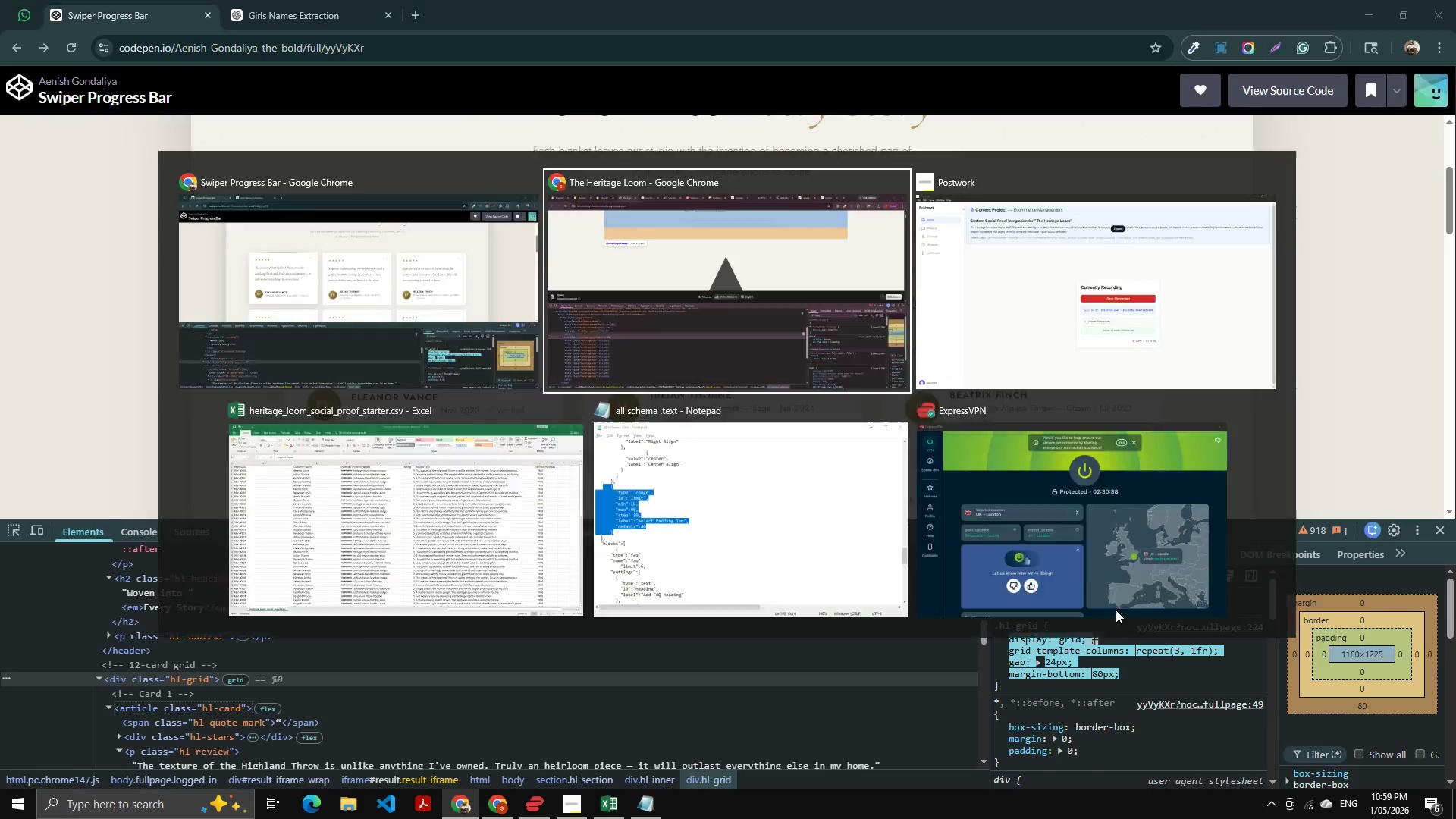 
key(Alt+Tab)
 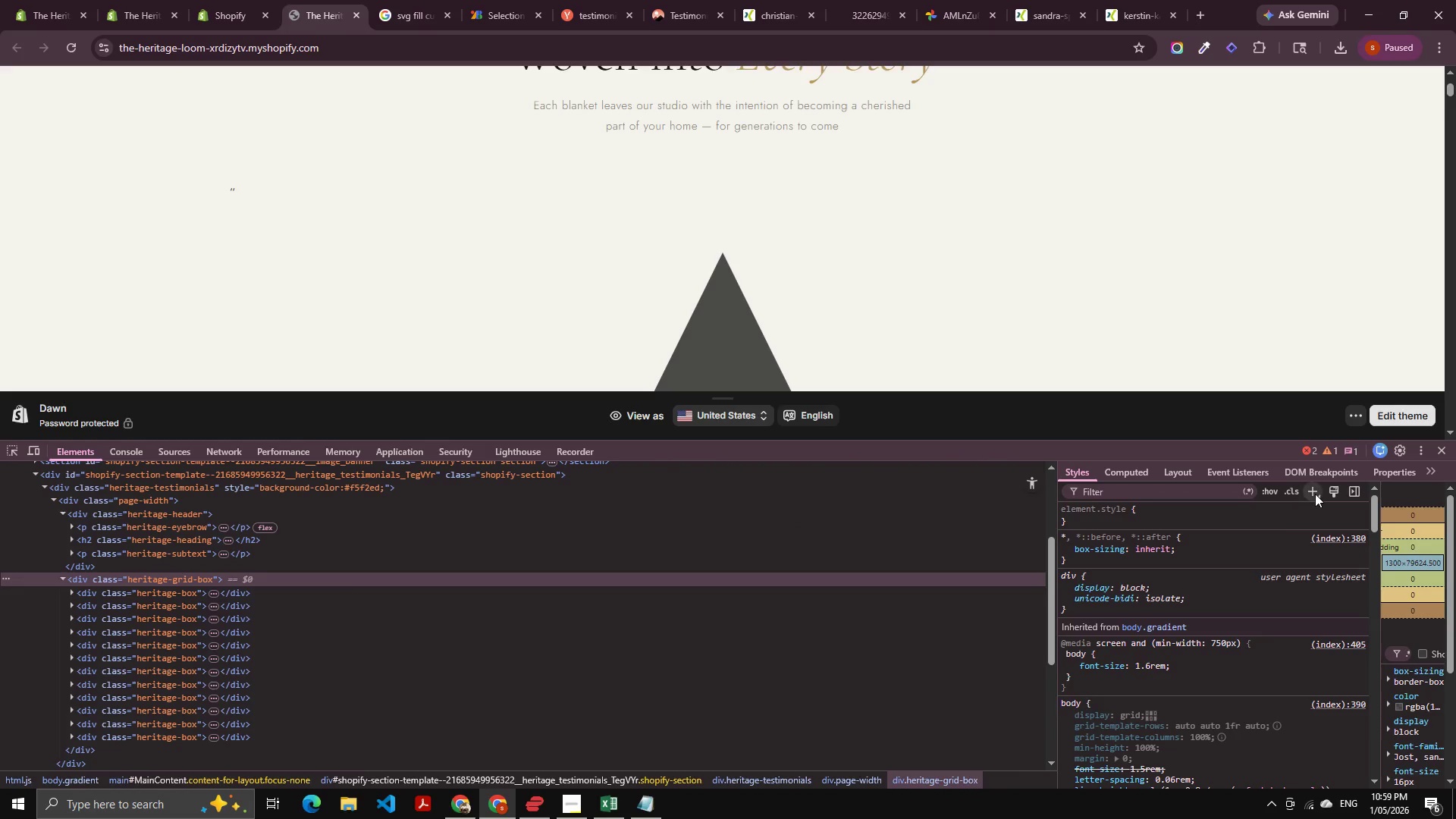 
key(Tab)
 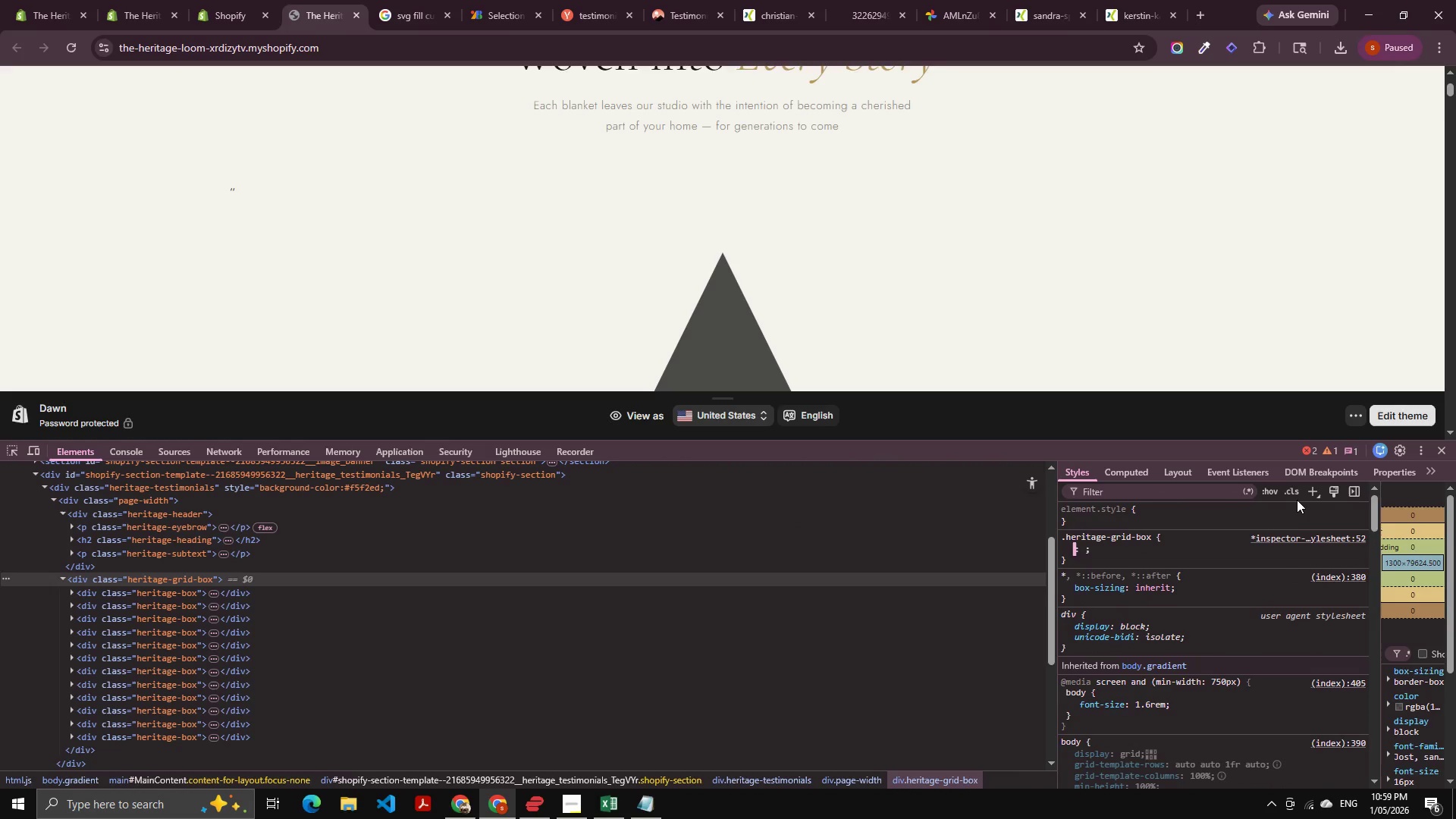 
key(Control+V)
 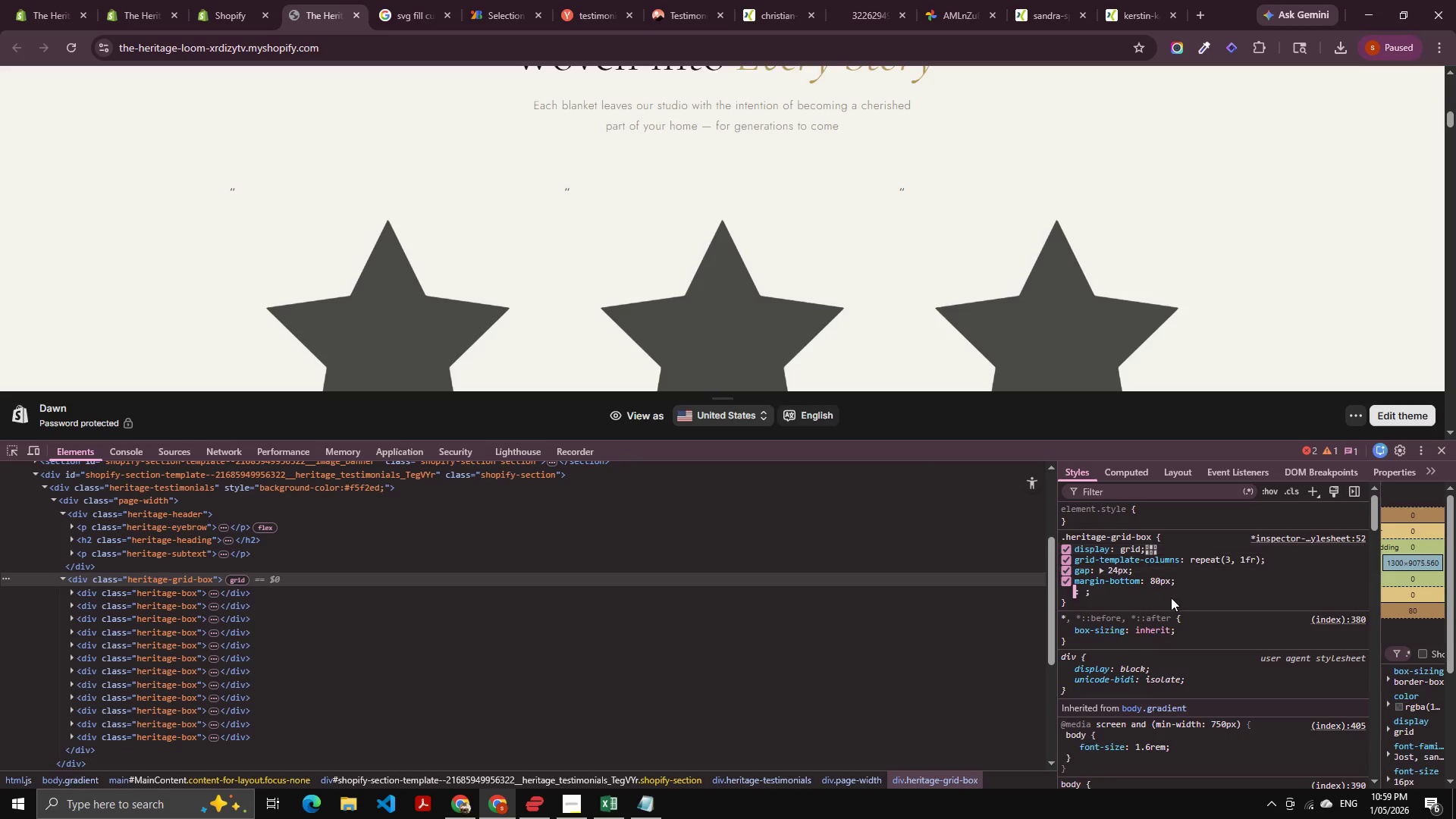 
left_click([1193, 588])
 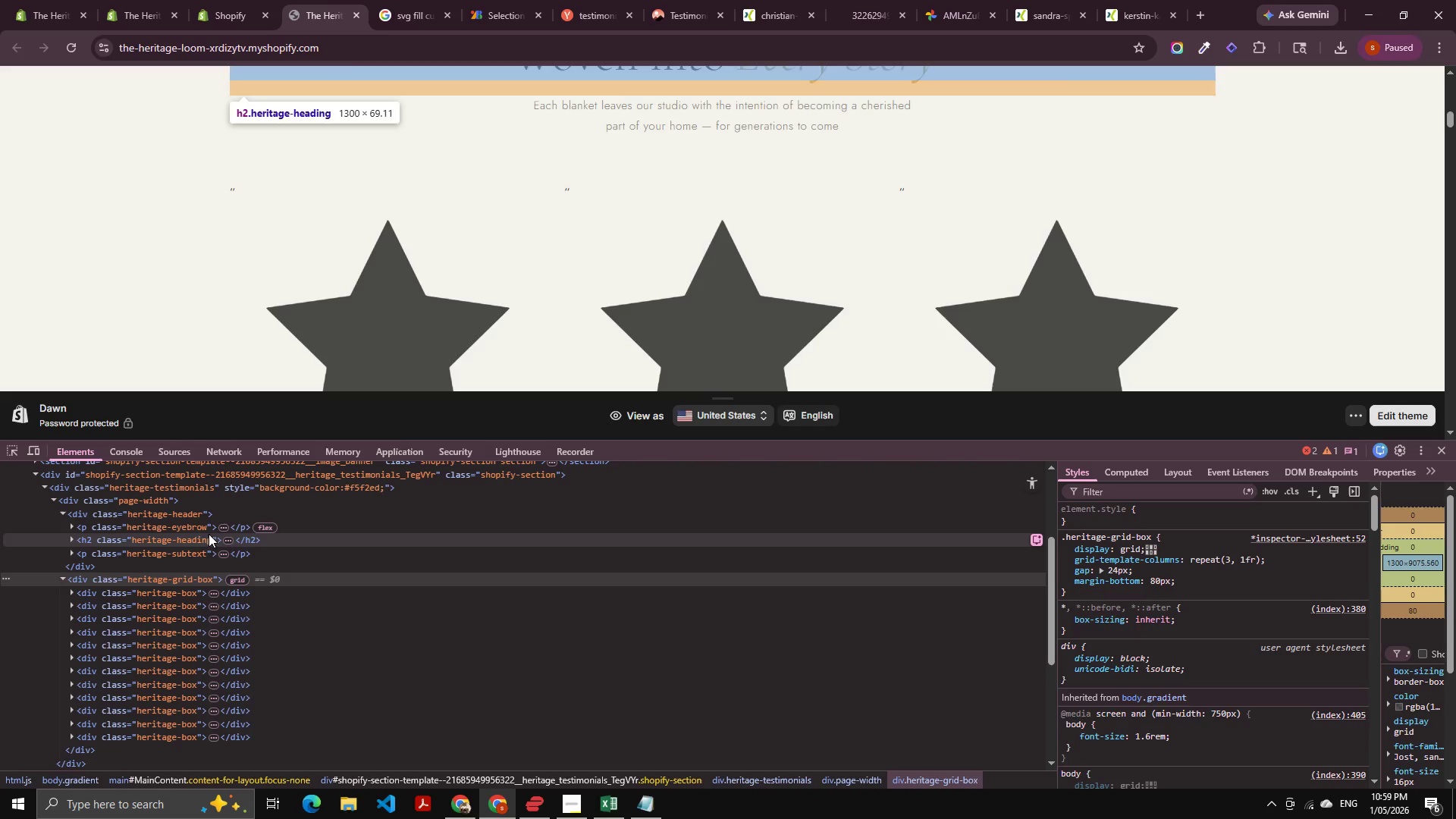 
left_click([163, 587])
 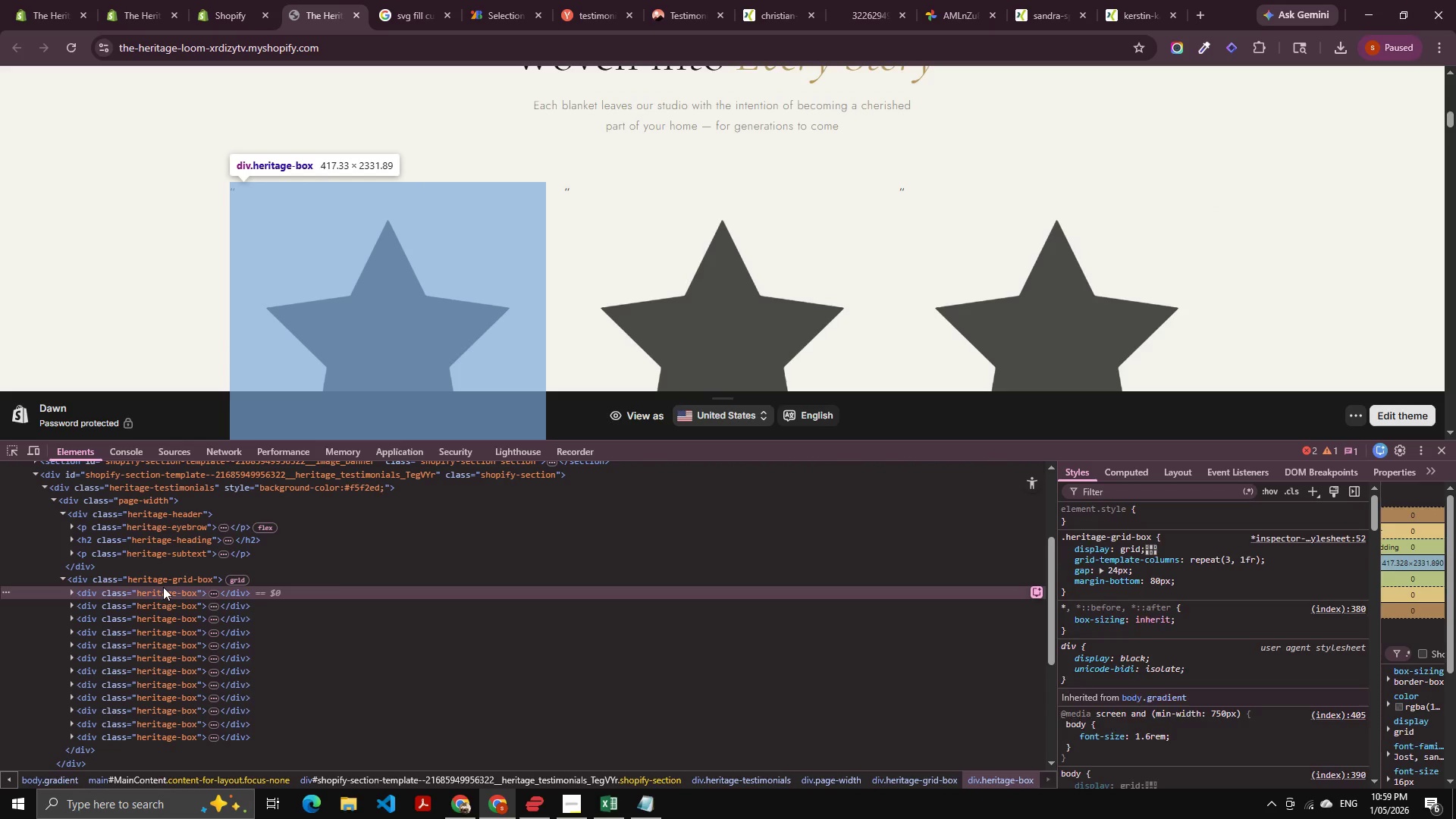 
key(Alt+AltLeft)
 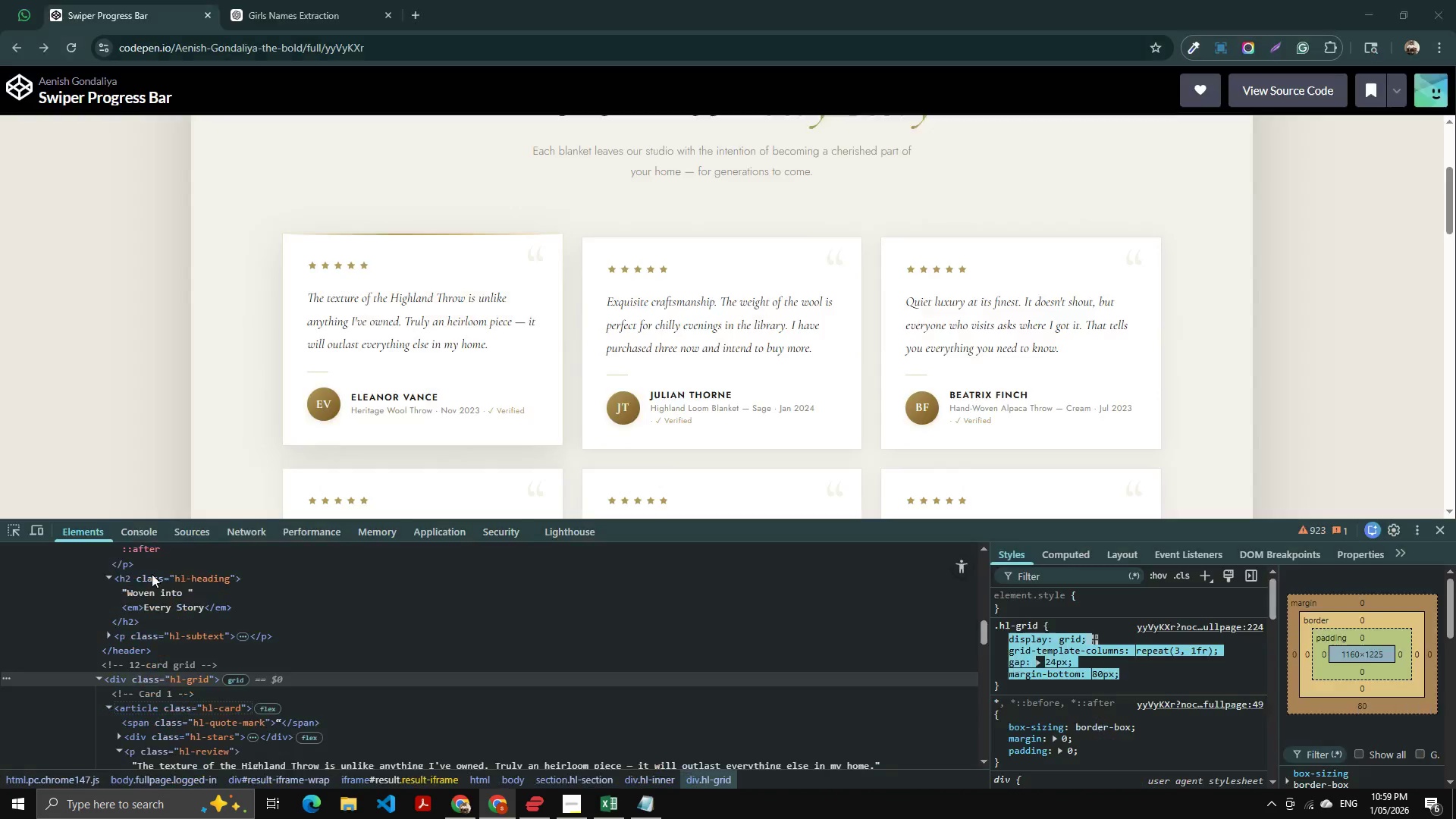 
key(Alt+Tab)
 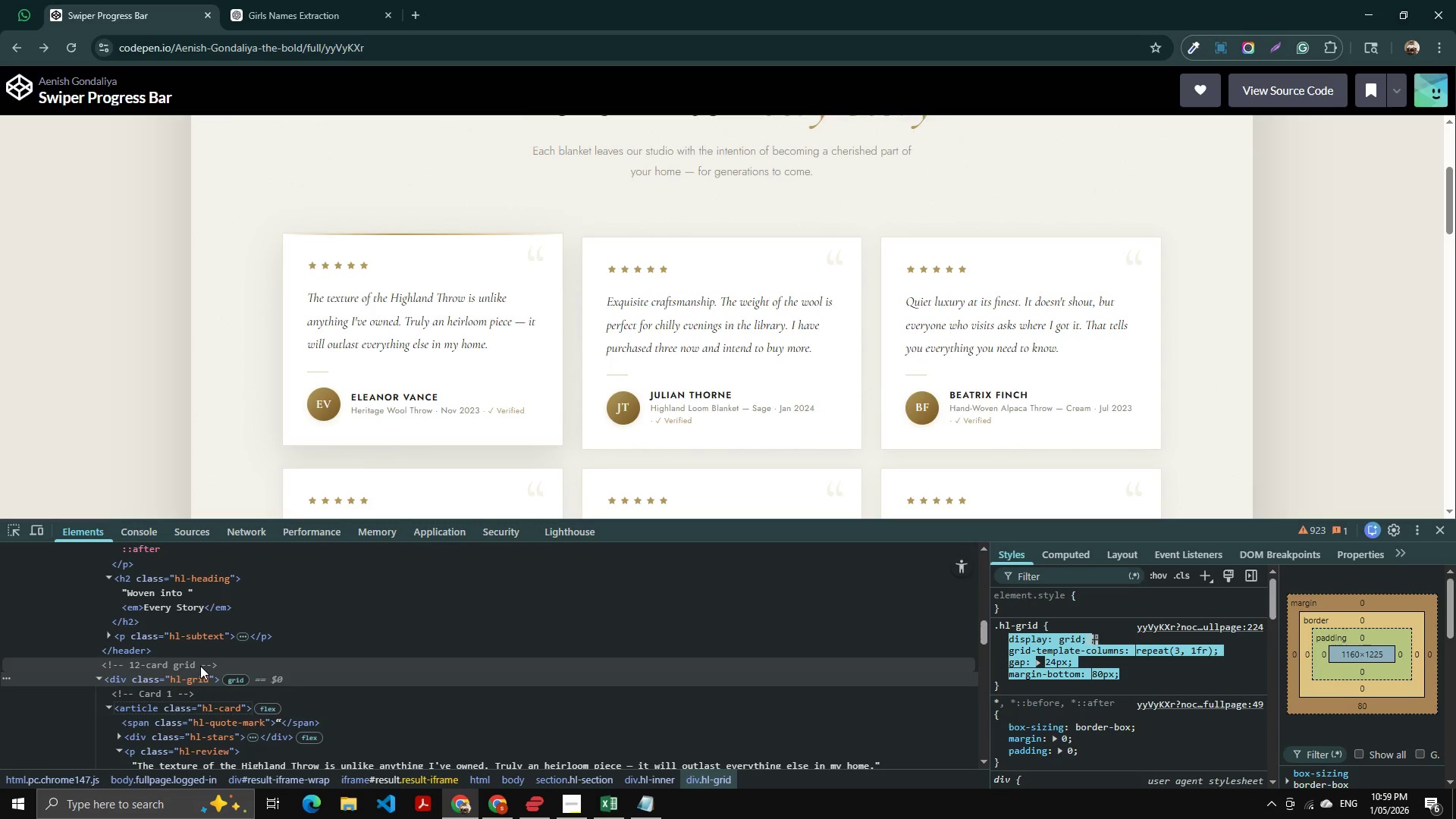 
scroll: coordinate [147, 670], scroll_direction: down, amount: 1.0
 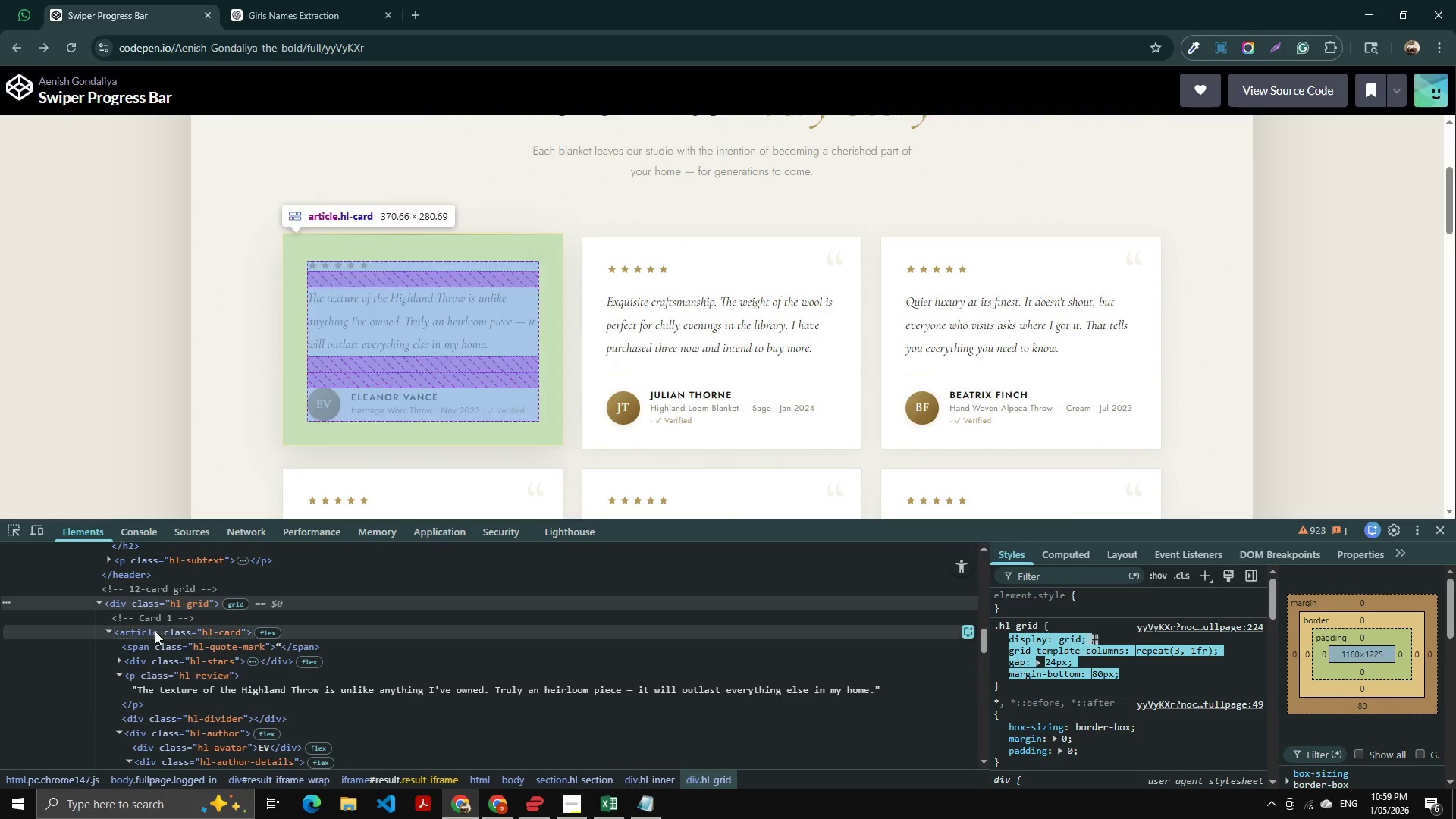 
left_click([155, 631])
 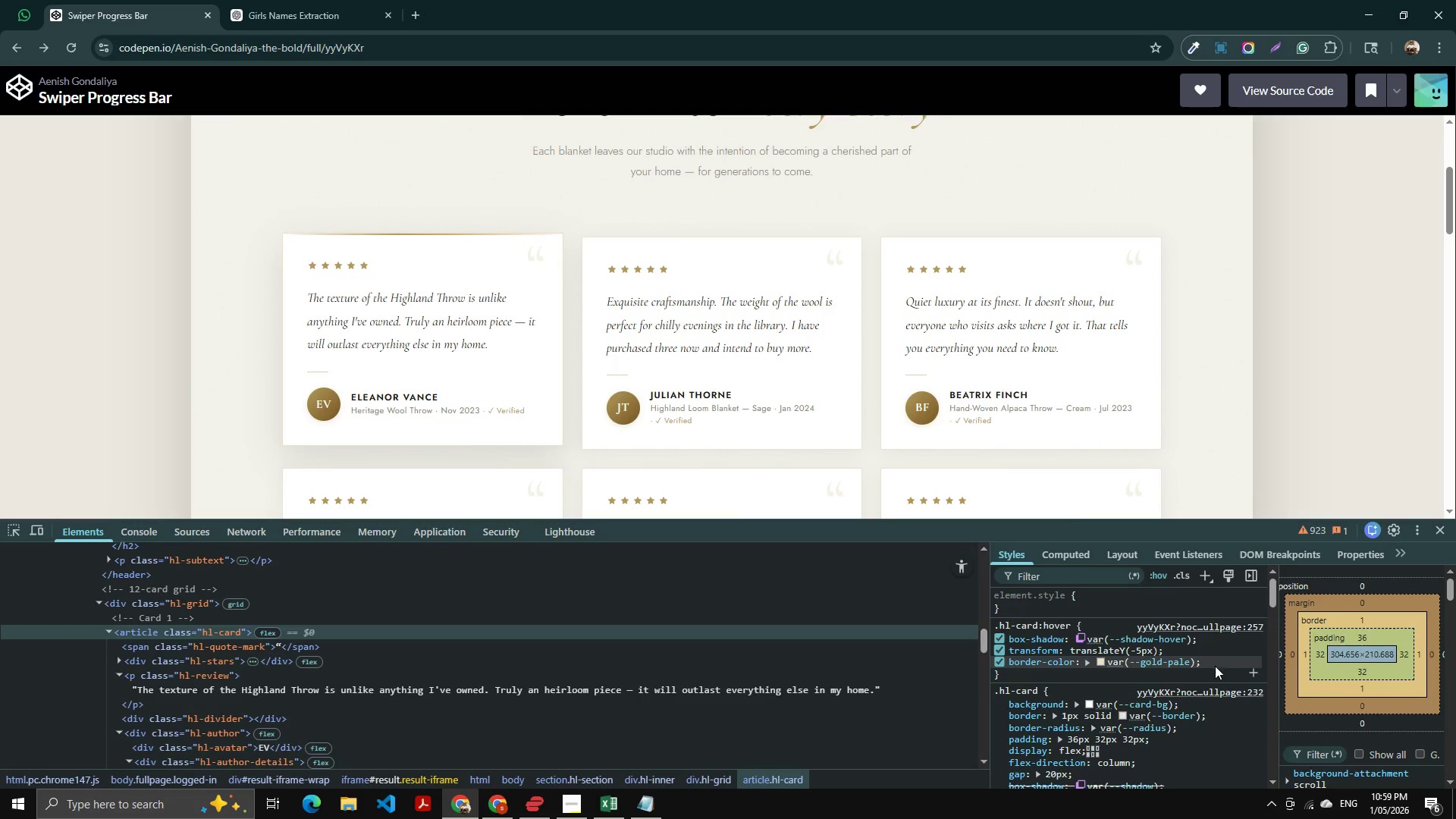 
scroll: coordinate [1138, 681], scroll_direction: down, amount: 2.0
 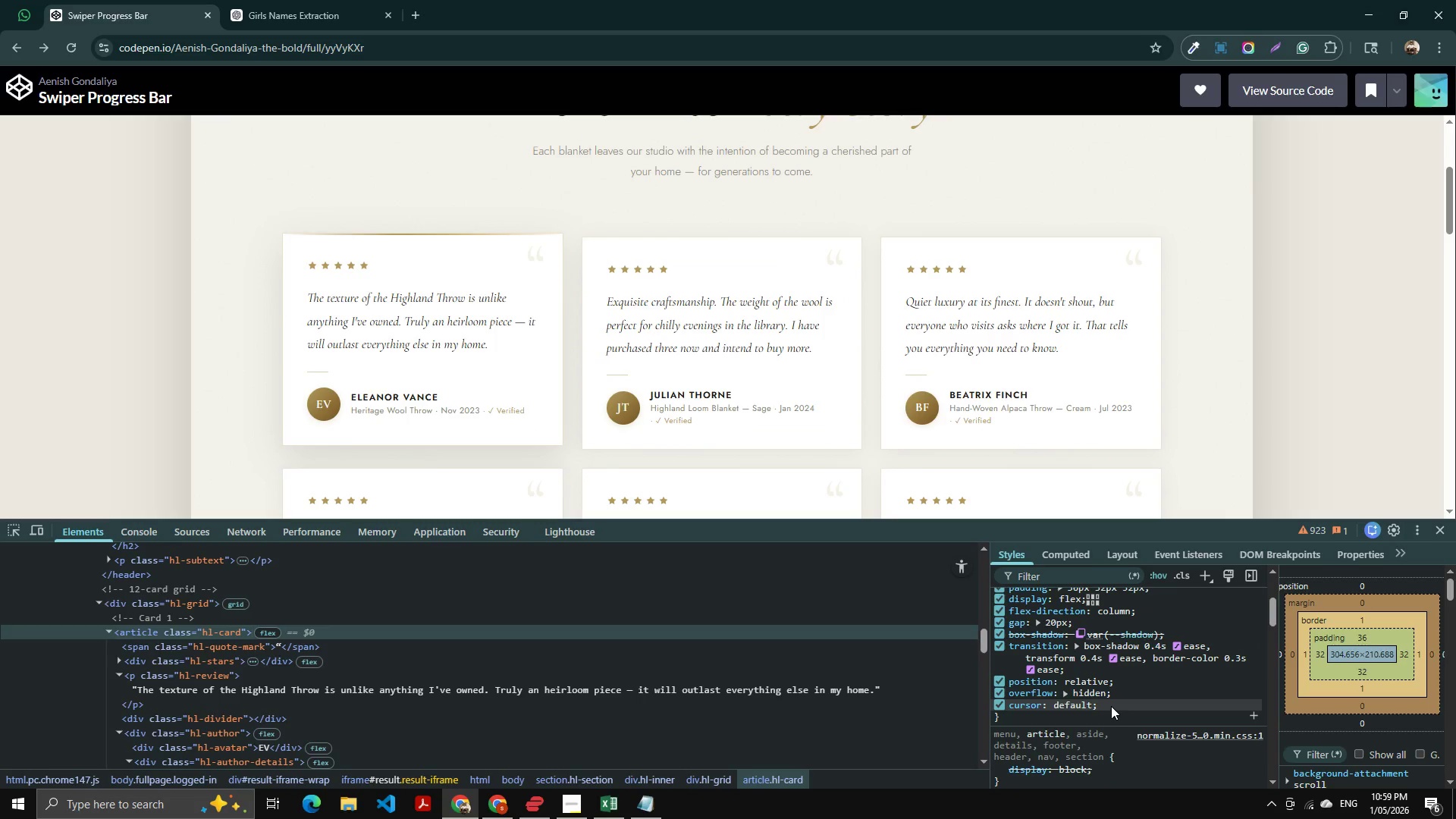 
left_click_drag(start_coordinate=[1111, 706], to_coordinate=[1008, 621])
 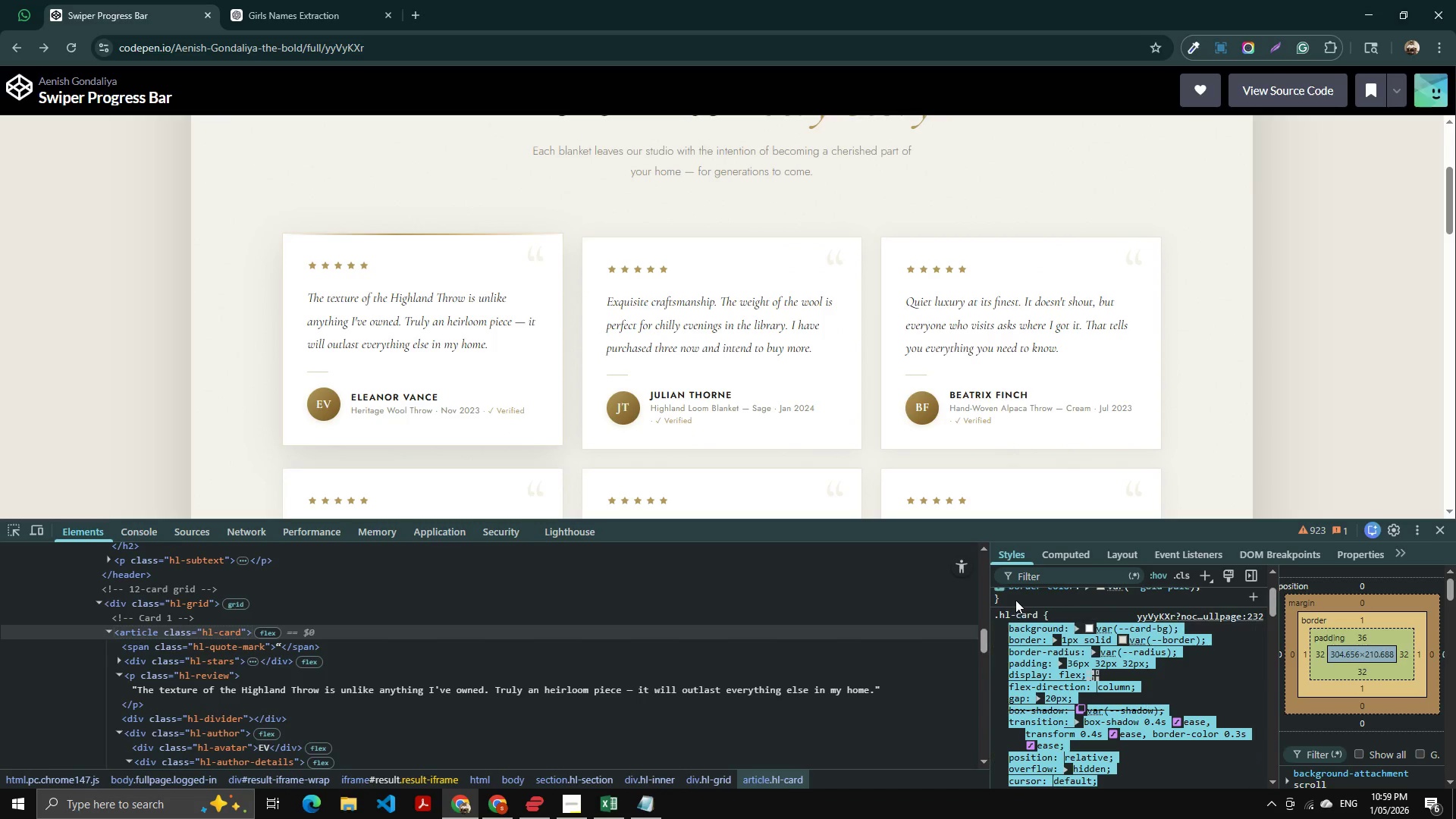 
scroll: coordinate [1033, 680], scroll_direction: up, amount: 1.0
 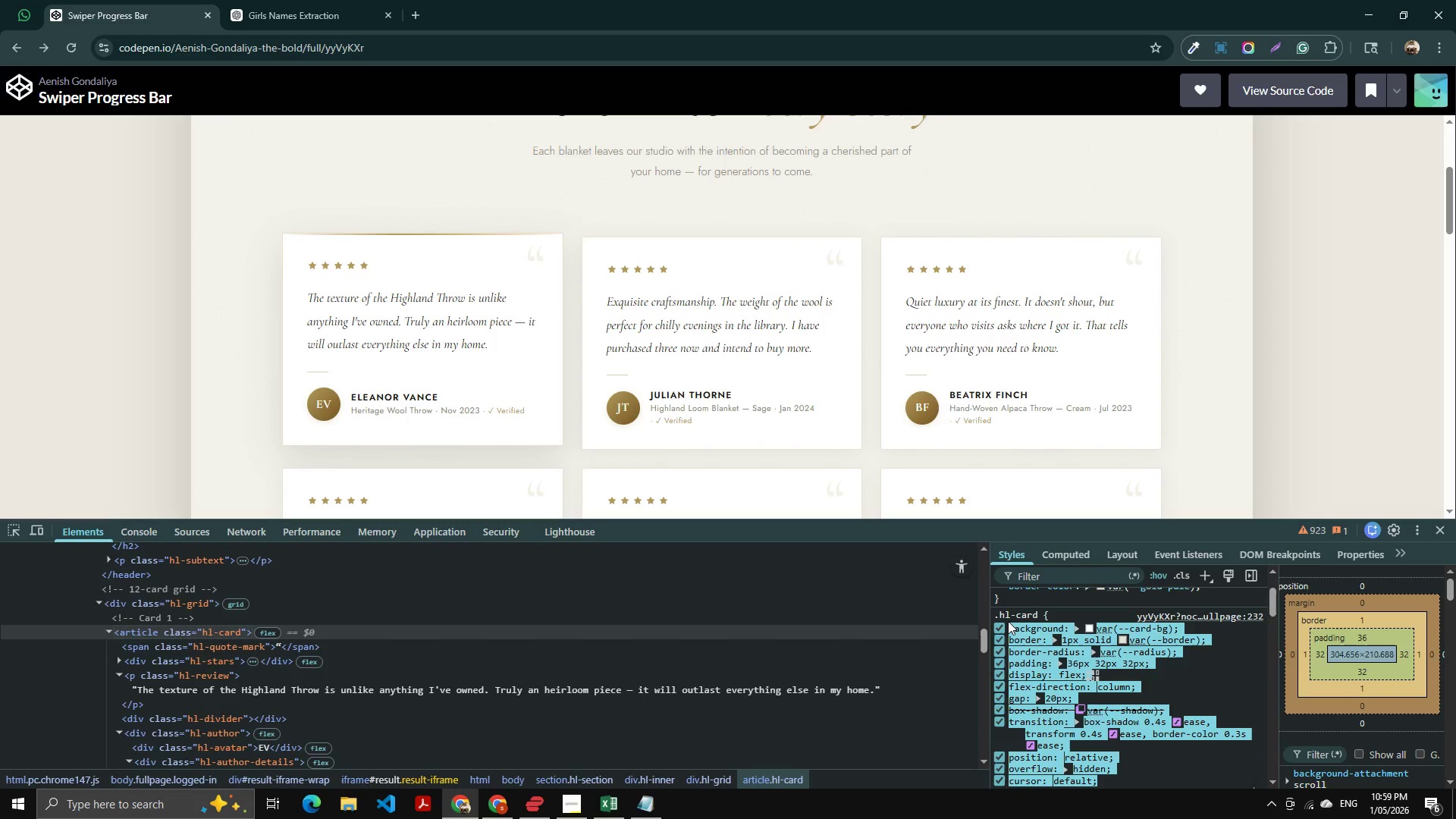 
key(Control+C)
 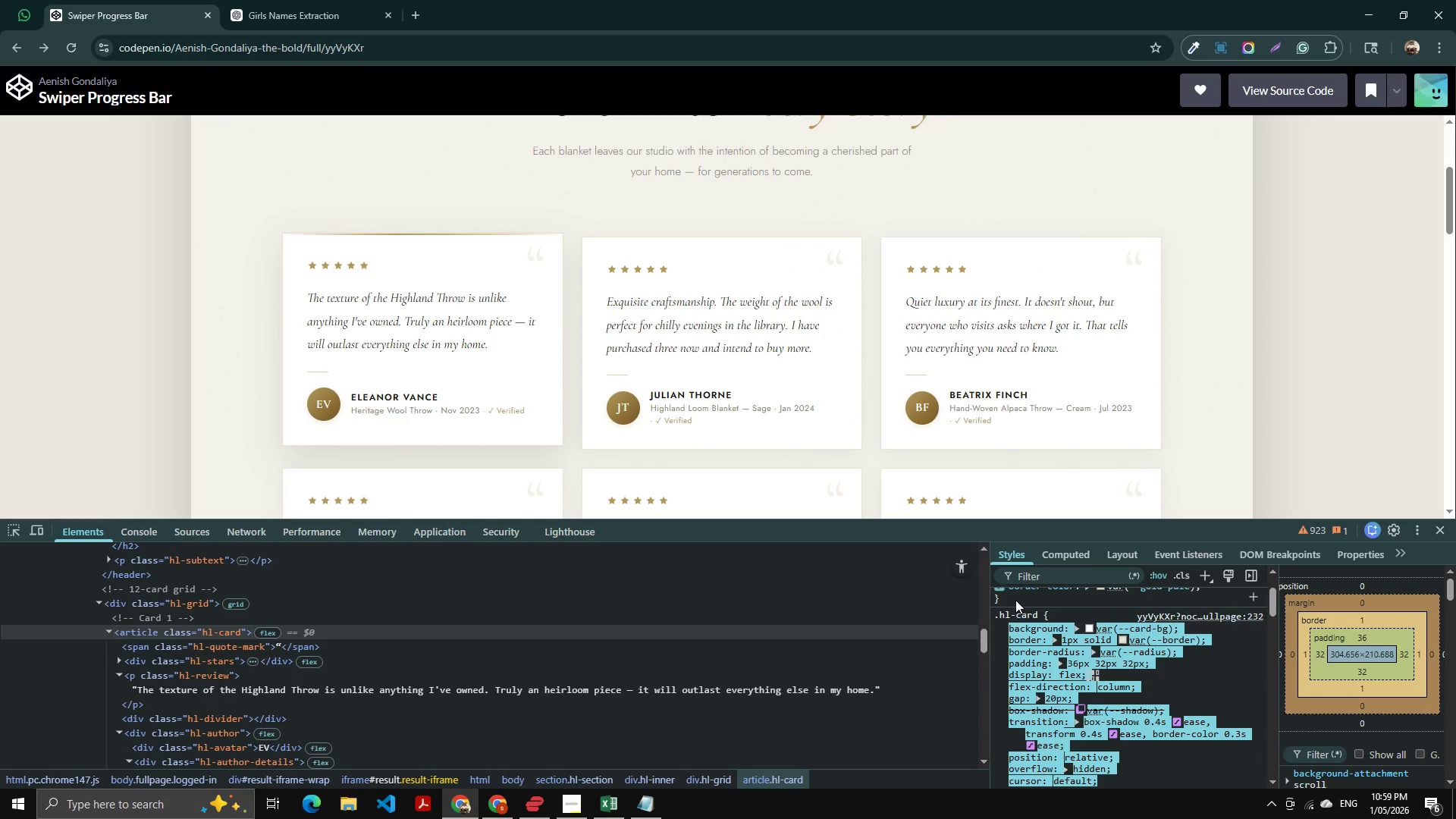 
key(Alt+AltLeft)
 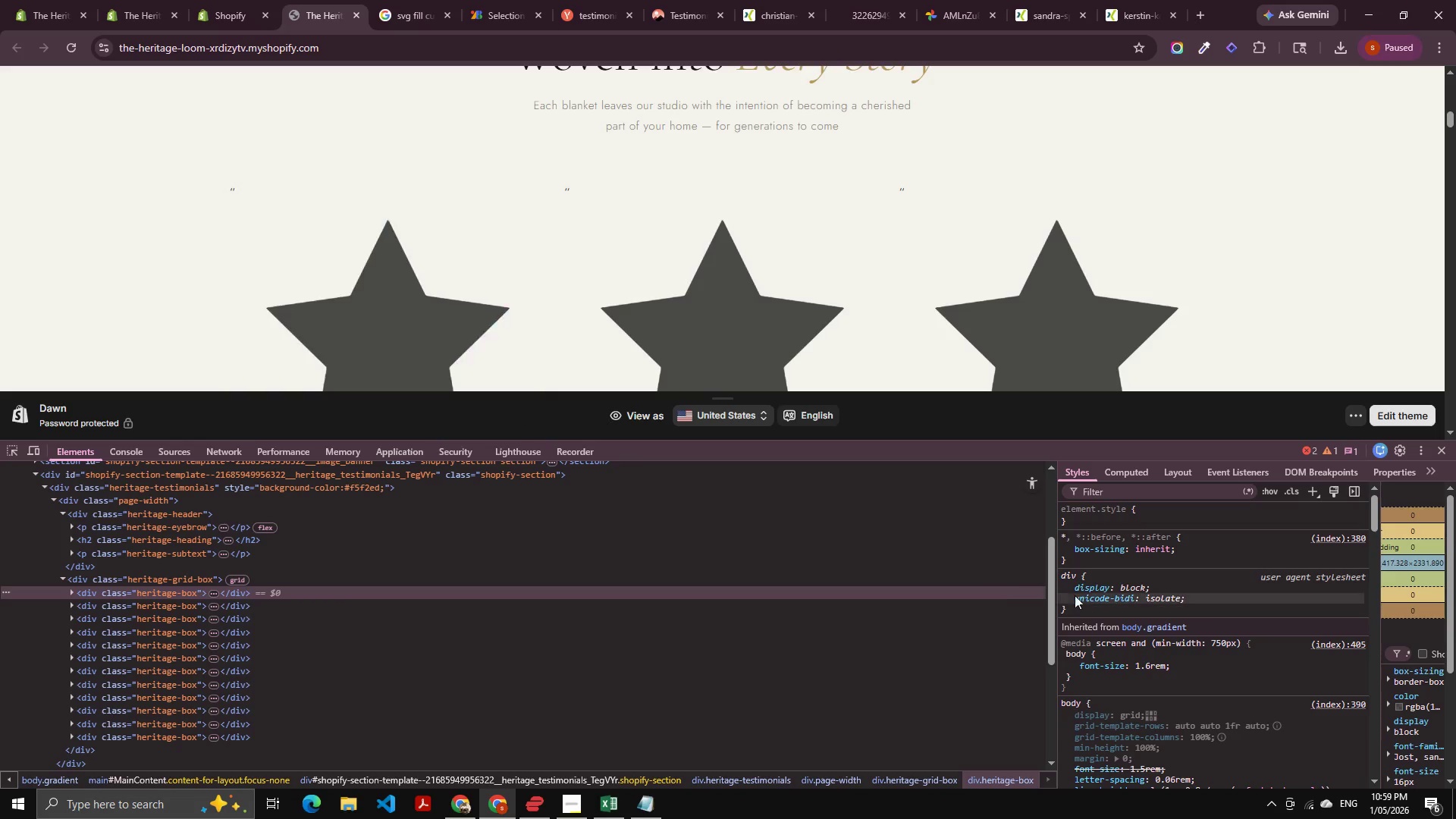 
key(Alt+Tab)
 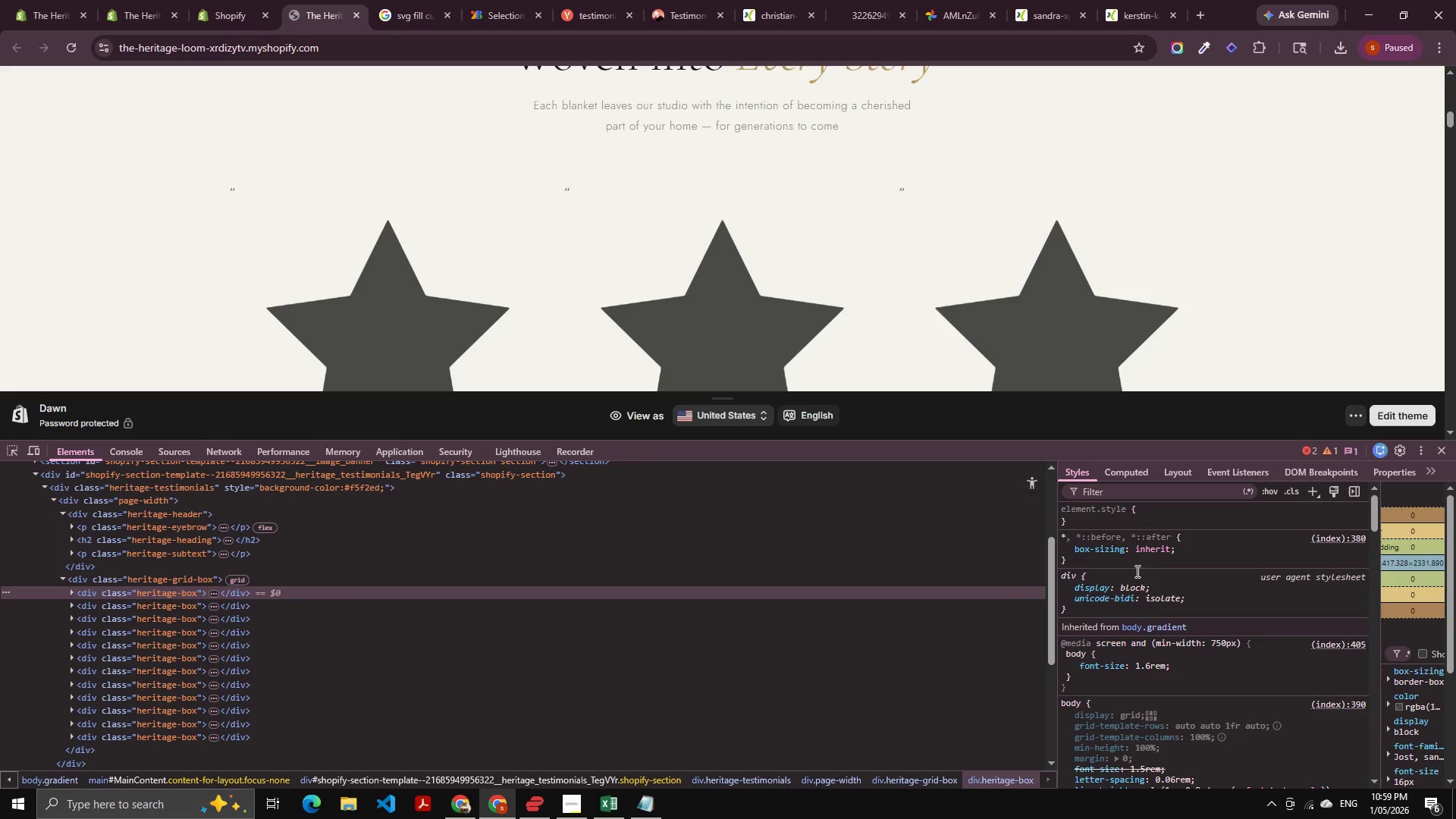 
scroll: coordinate [1269, 516], scroll_direction: up, amount: 4.0
 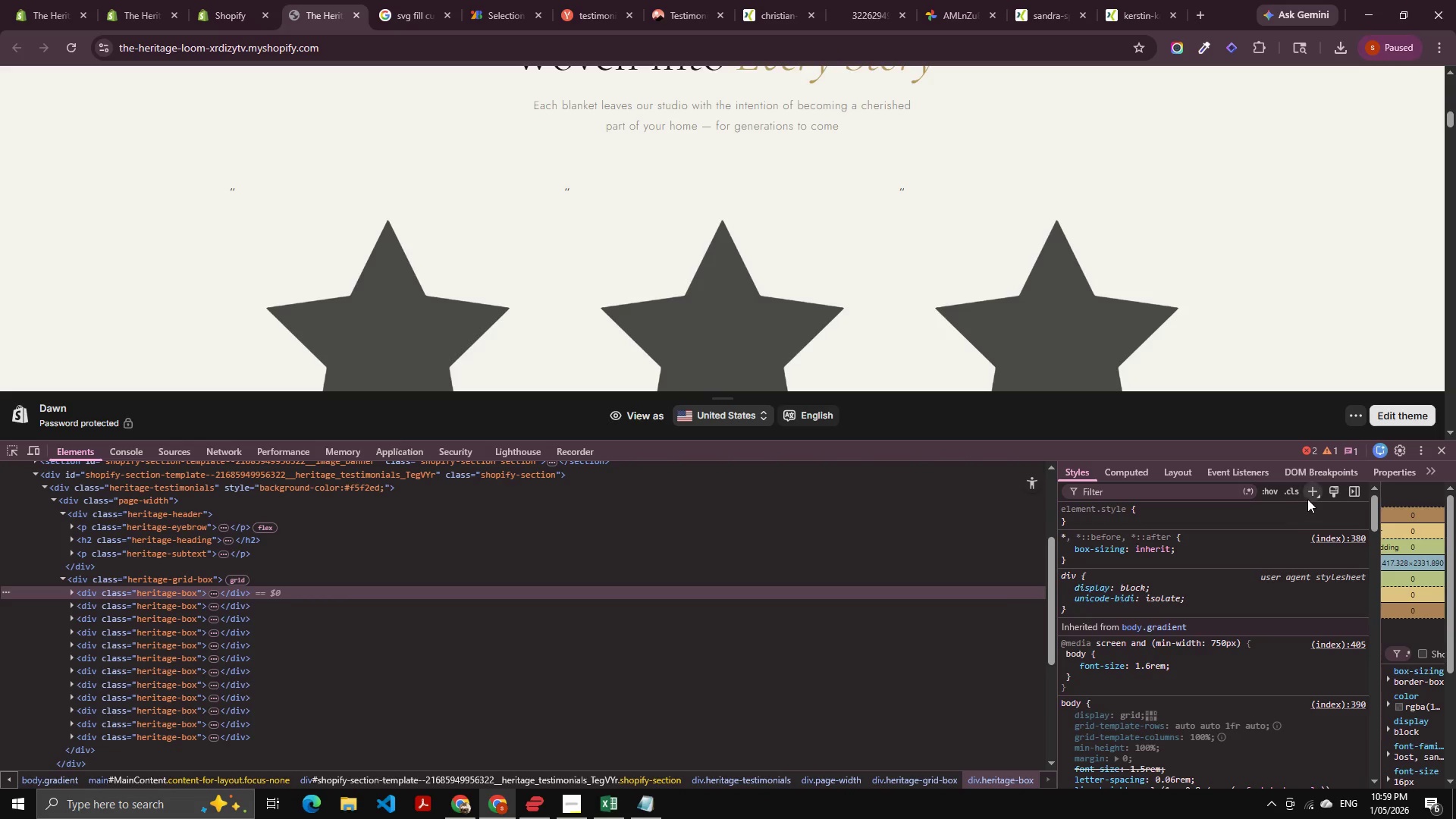 
left_click([1307, 499])
 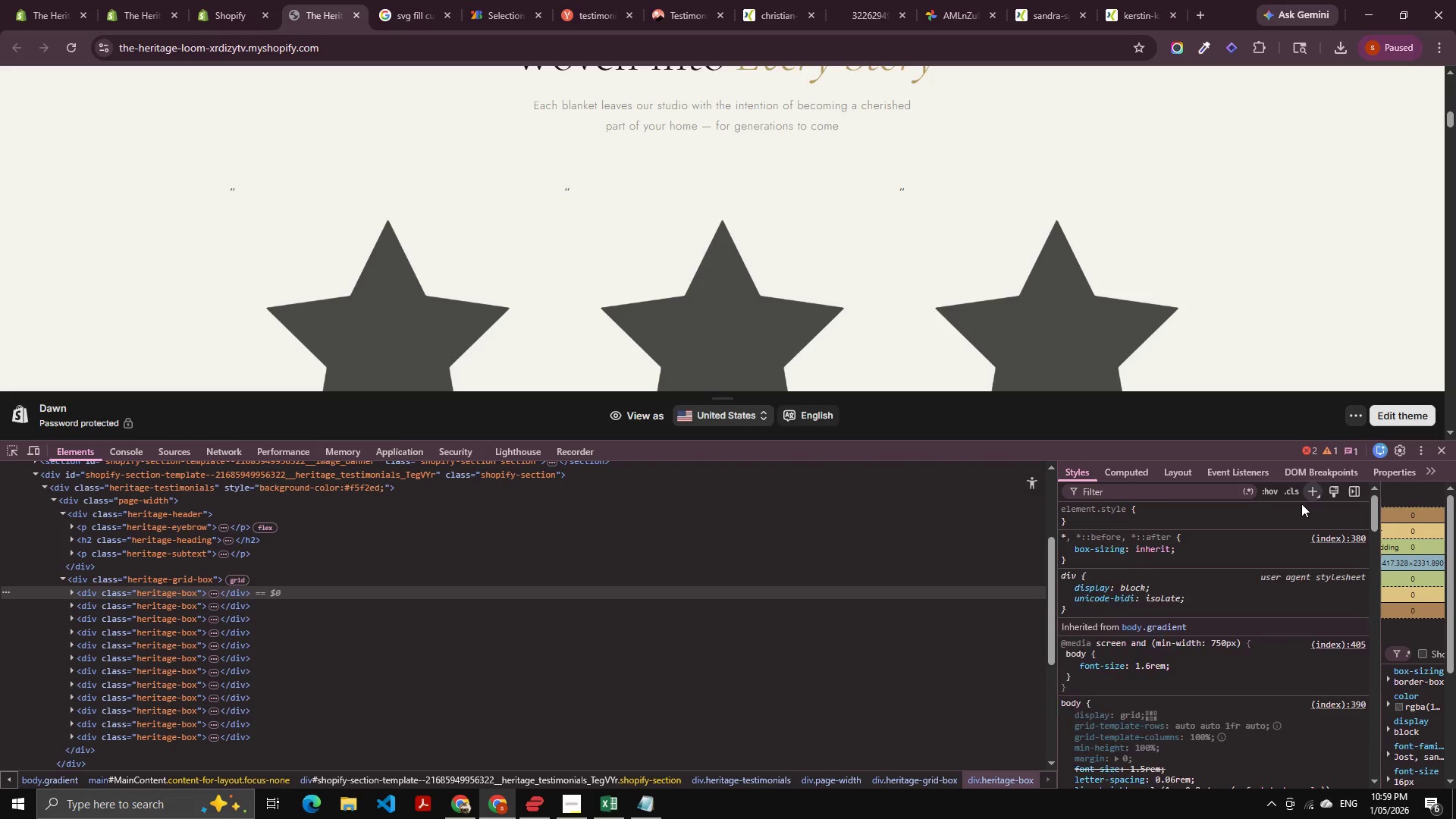 
key(Tab)
 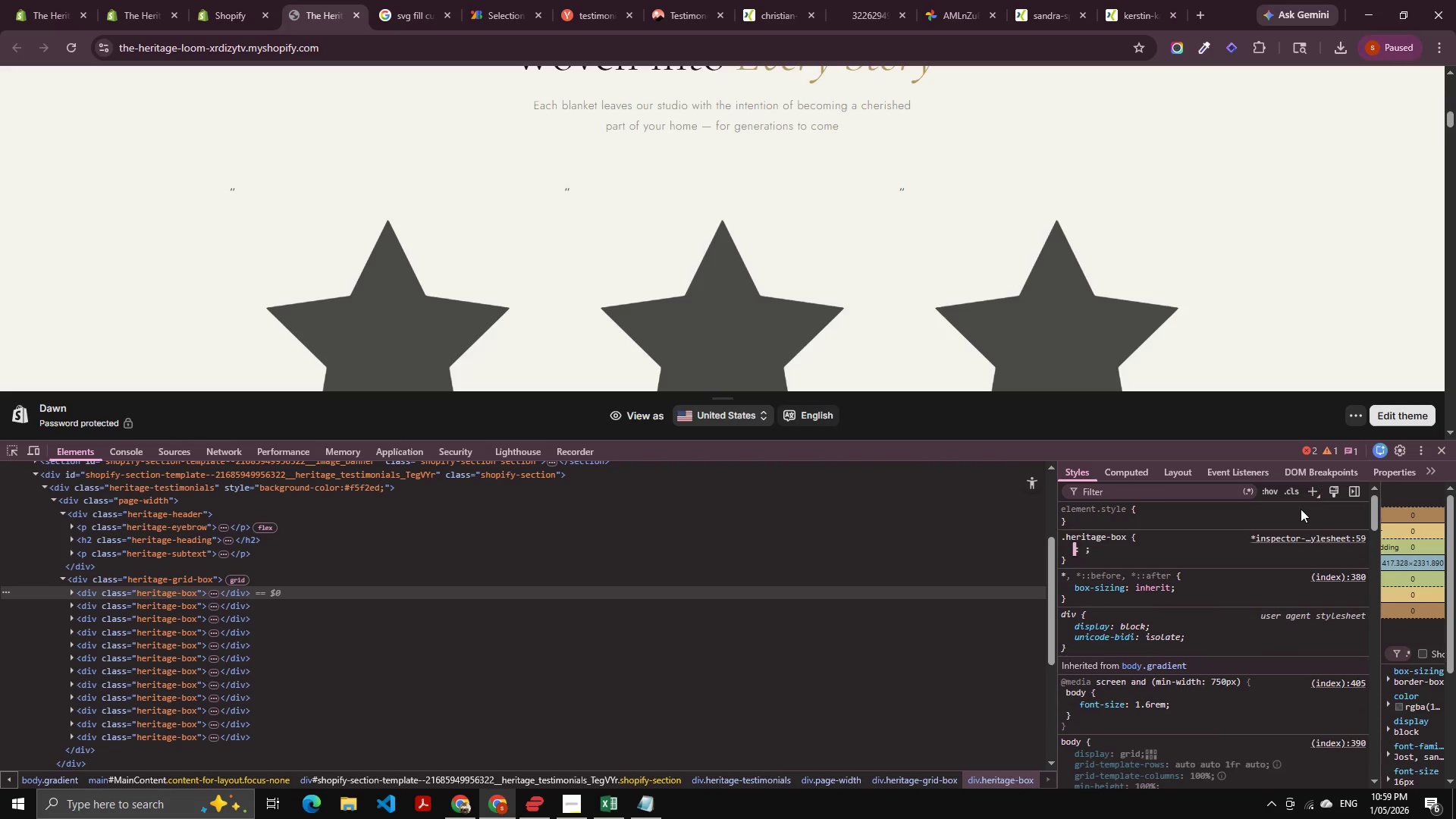 
key(Control+V)
 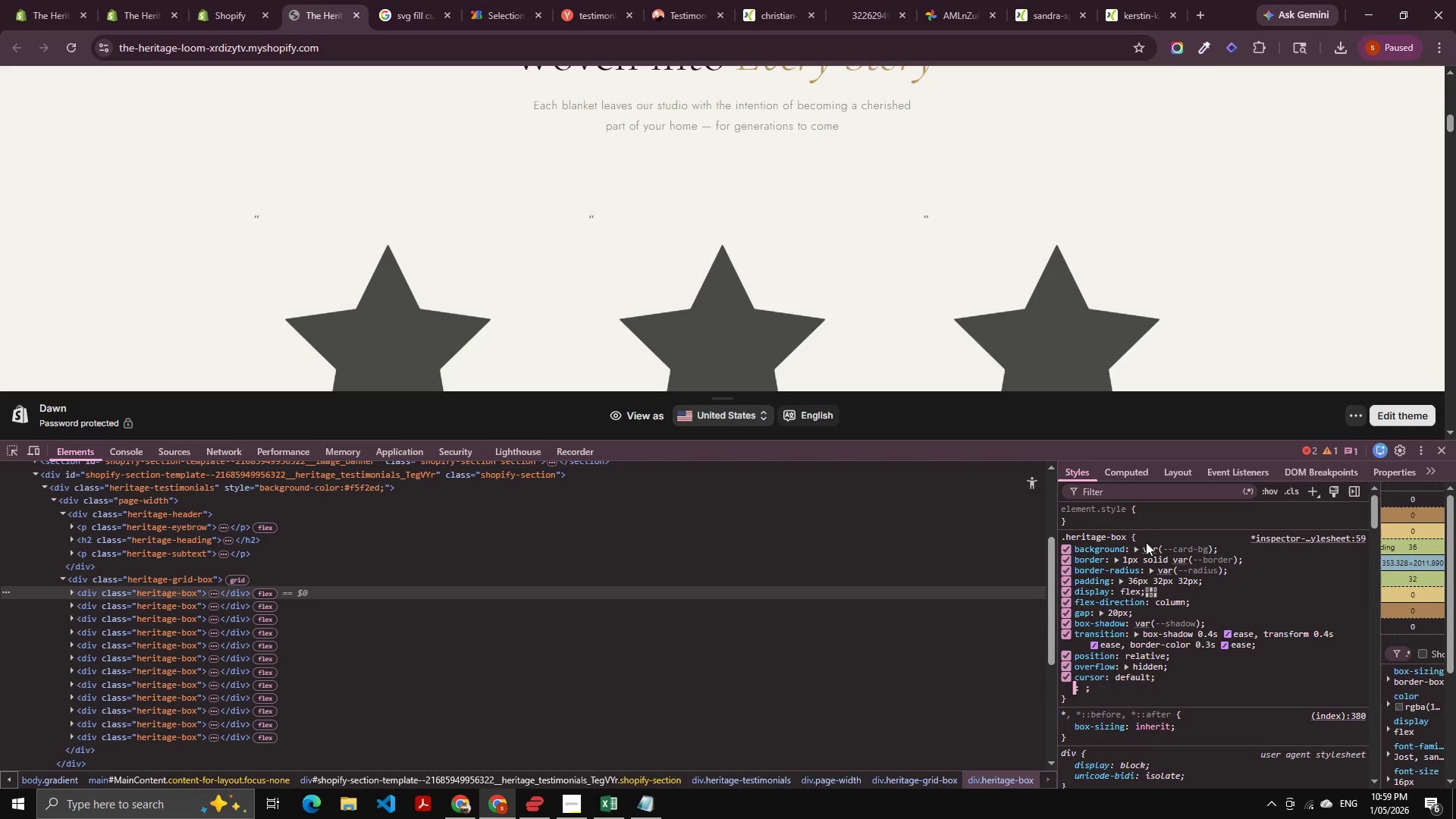 
left_click([1147, 550])
 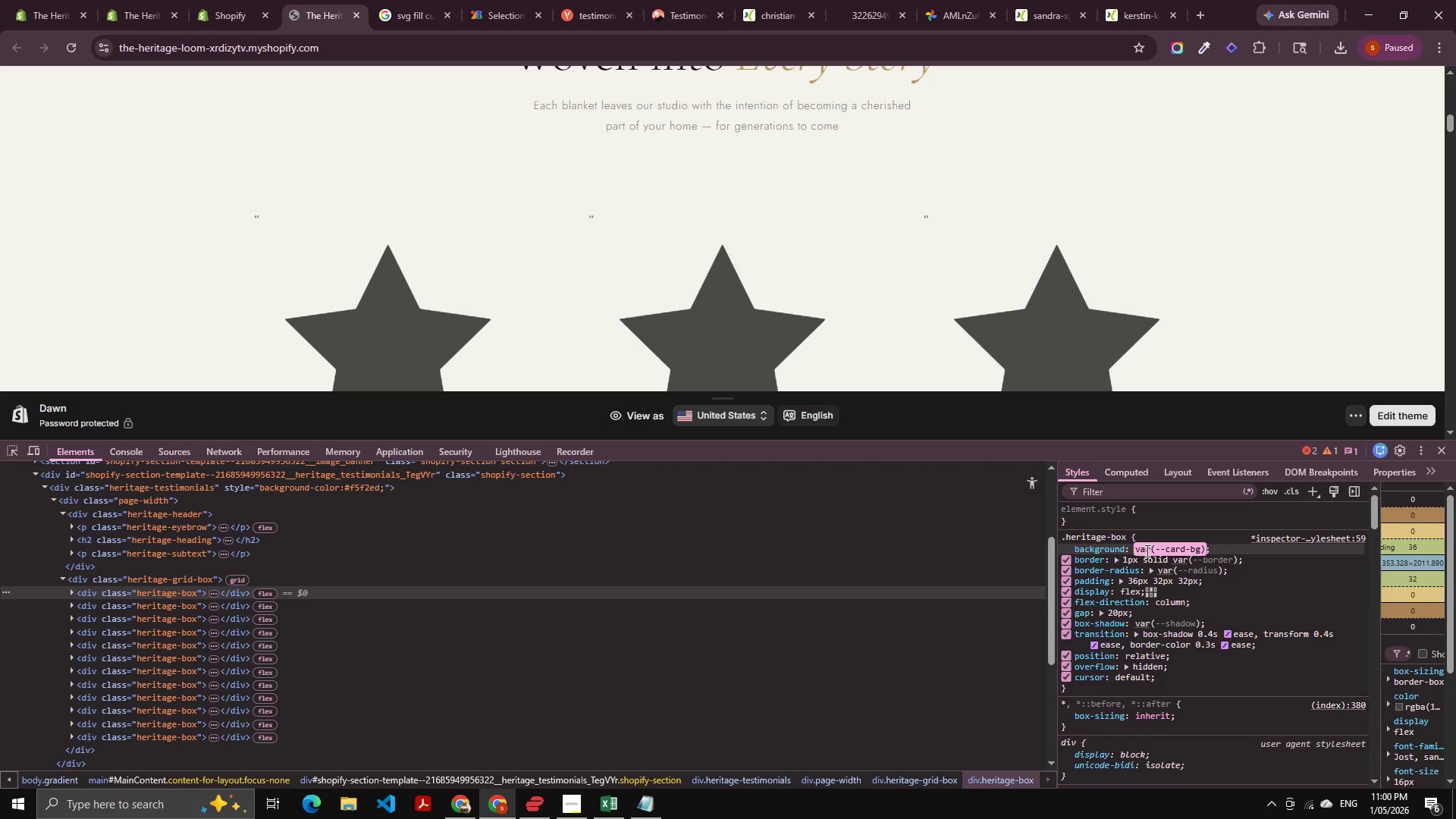 
type(#fff)
 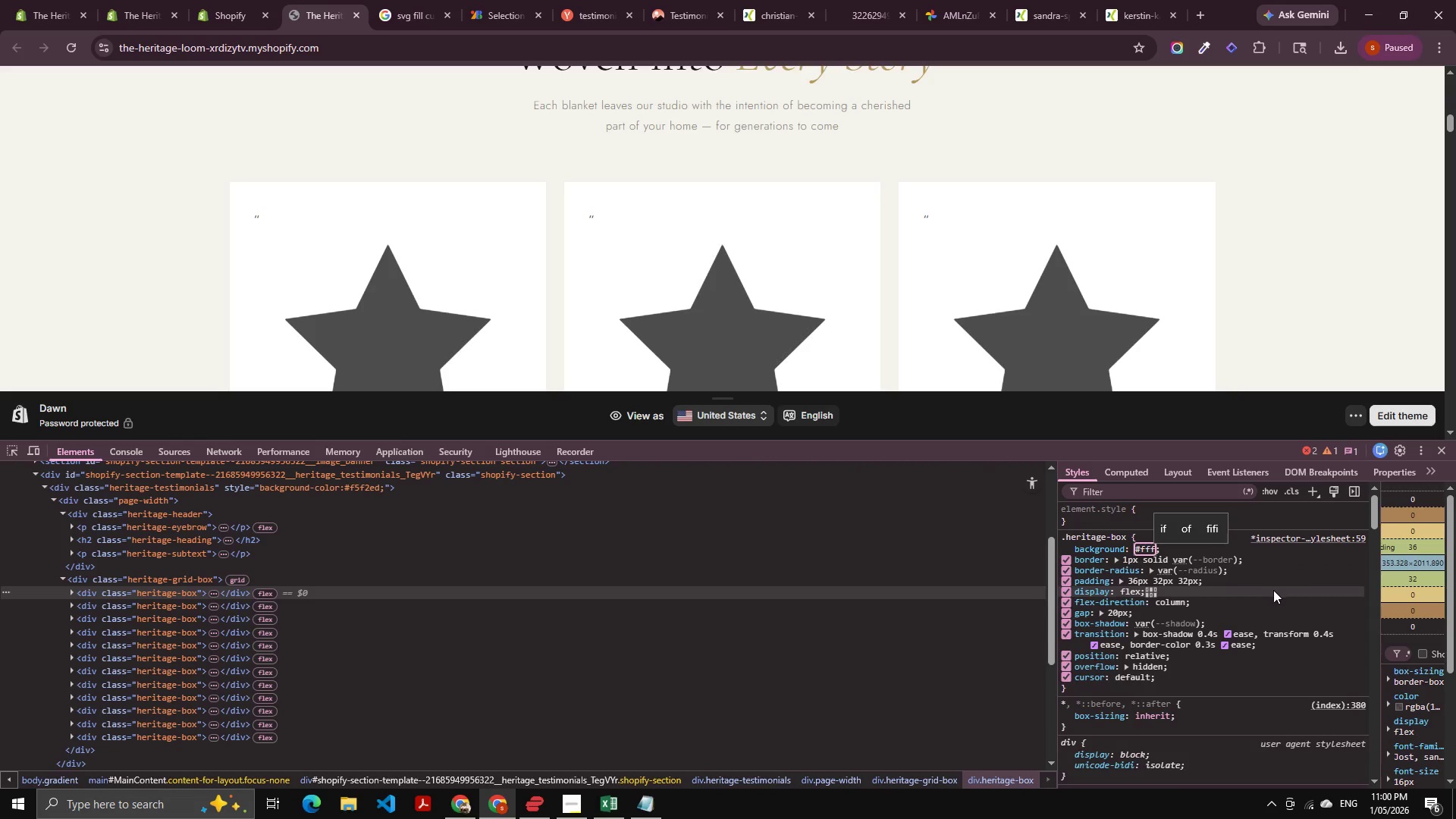 
key(Alt+AltLeft)
 